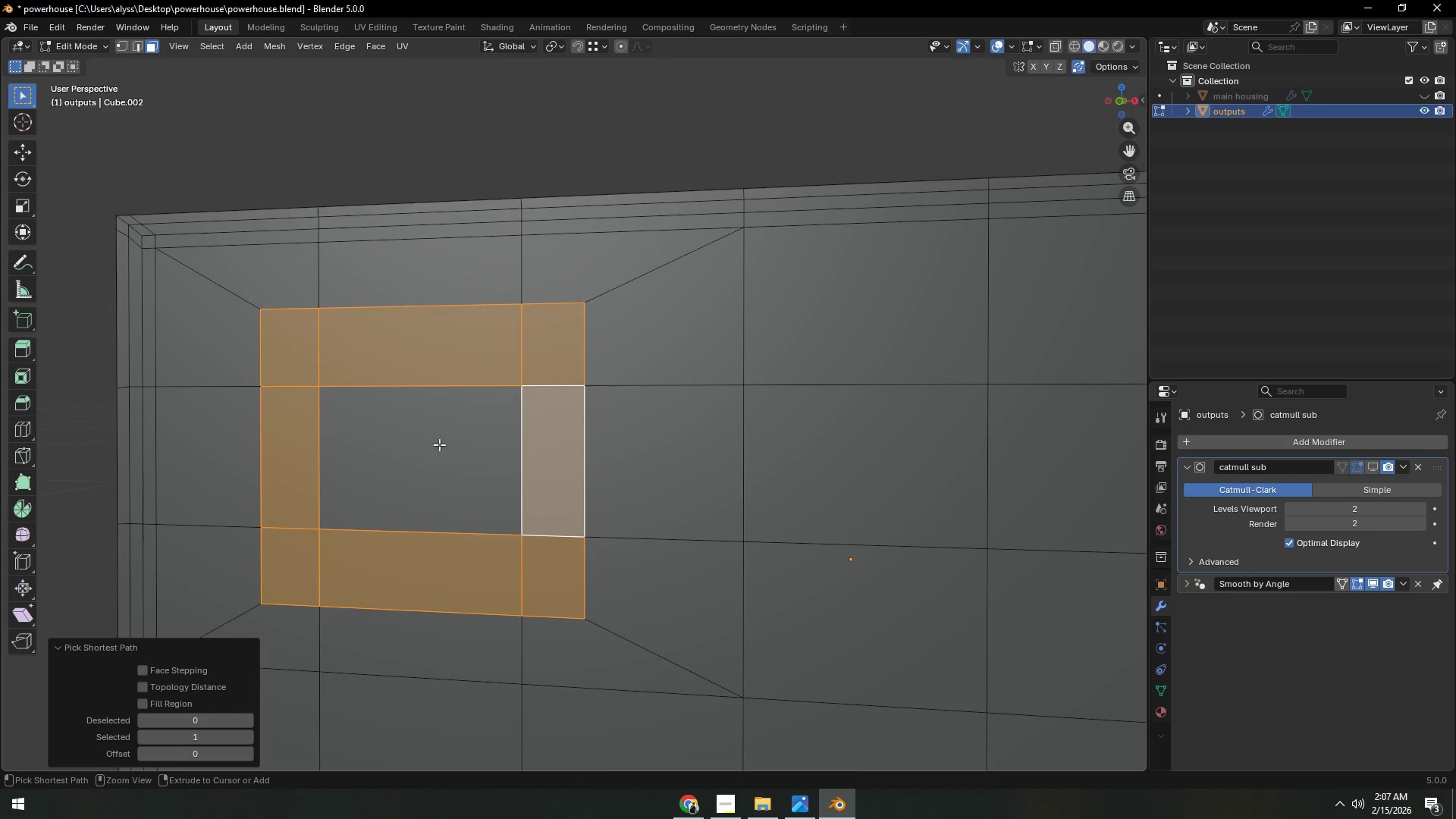 
key(Control+ControlLeft)
 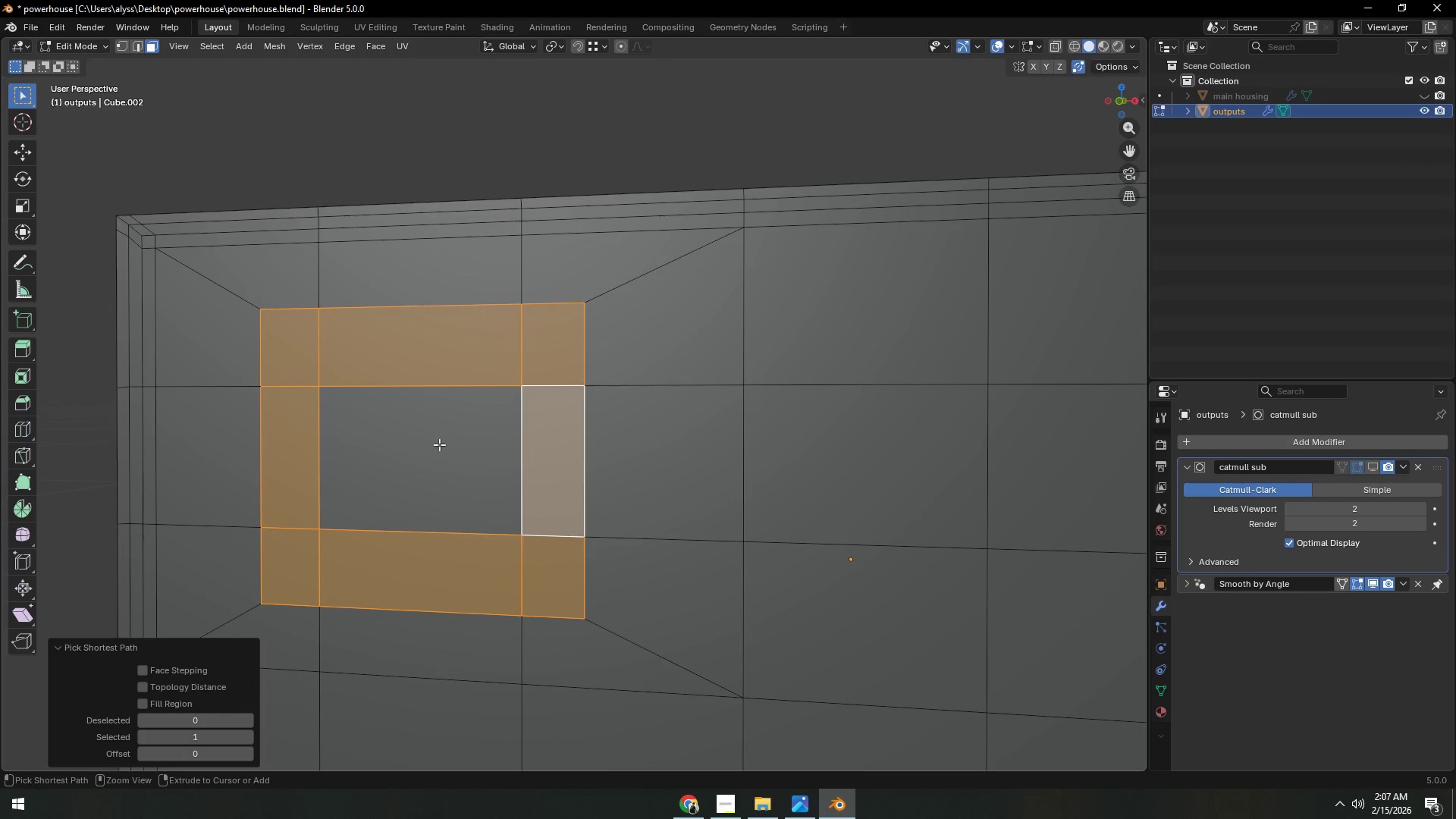 
key(Control+ControlLeft)
 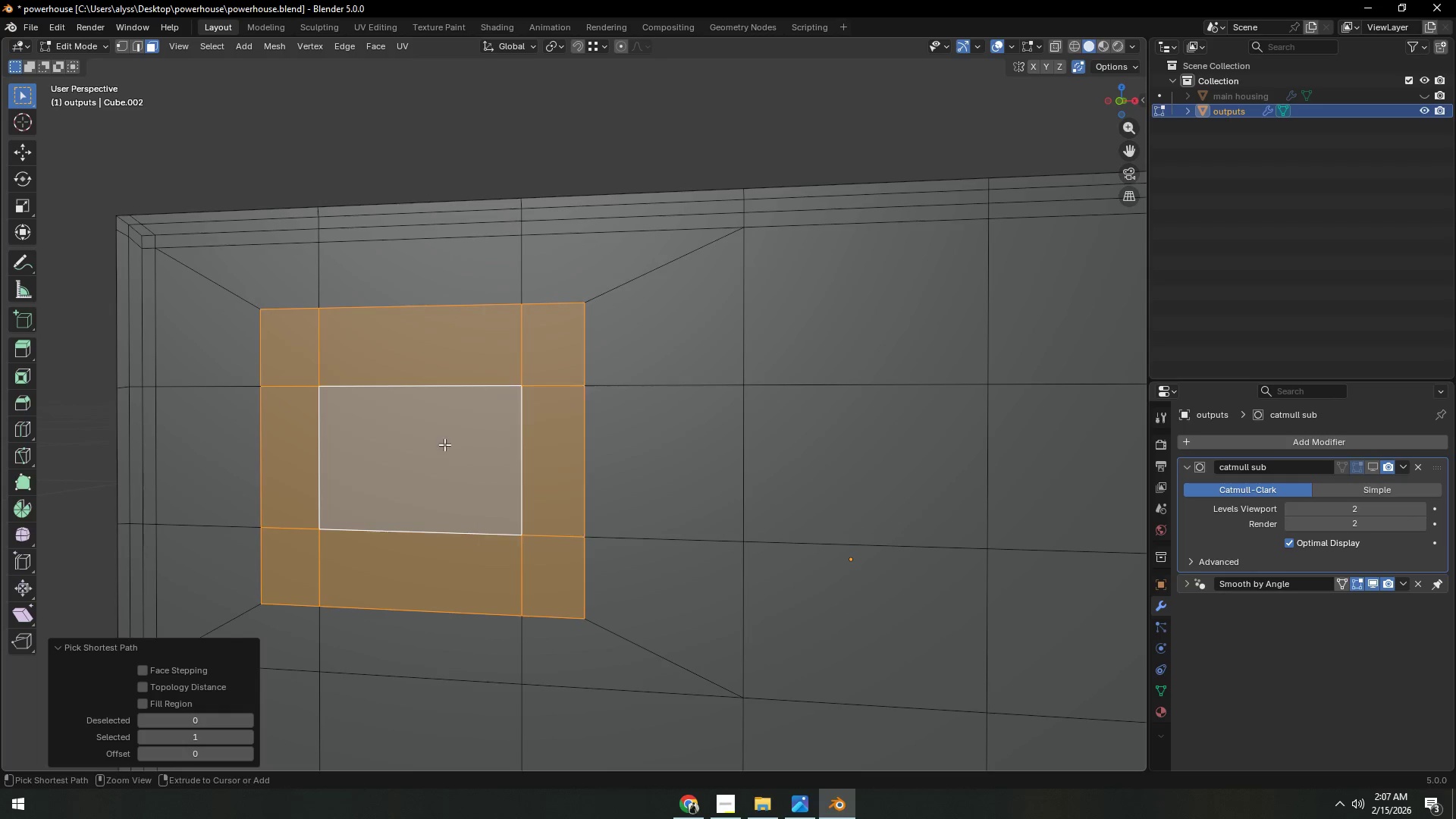 
triple_click([439, 444])
 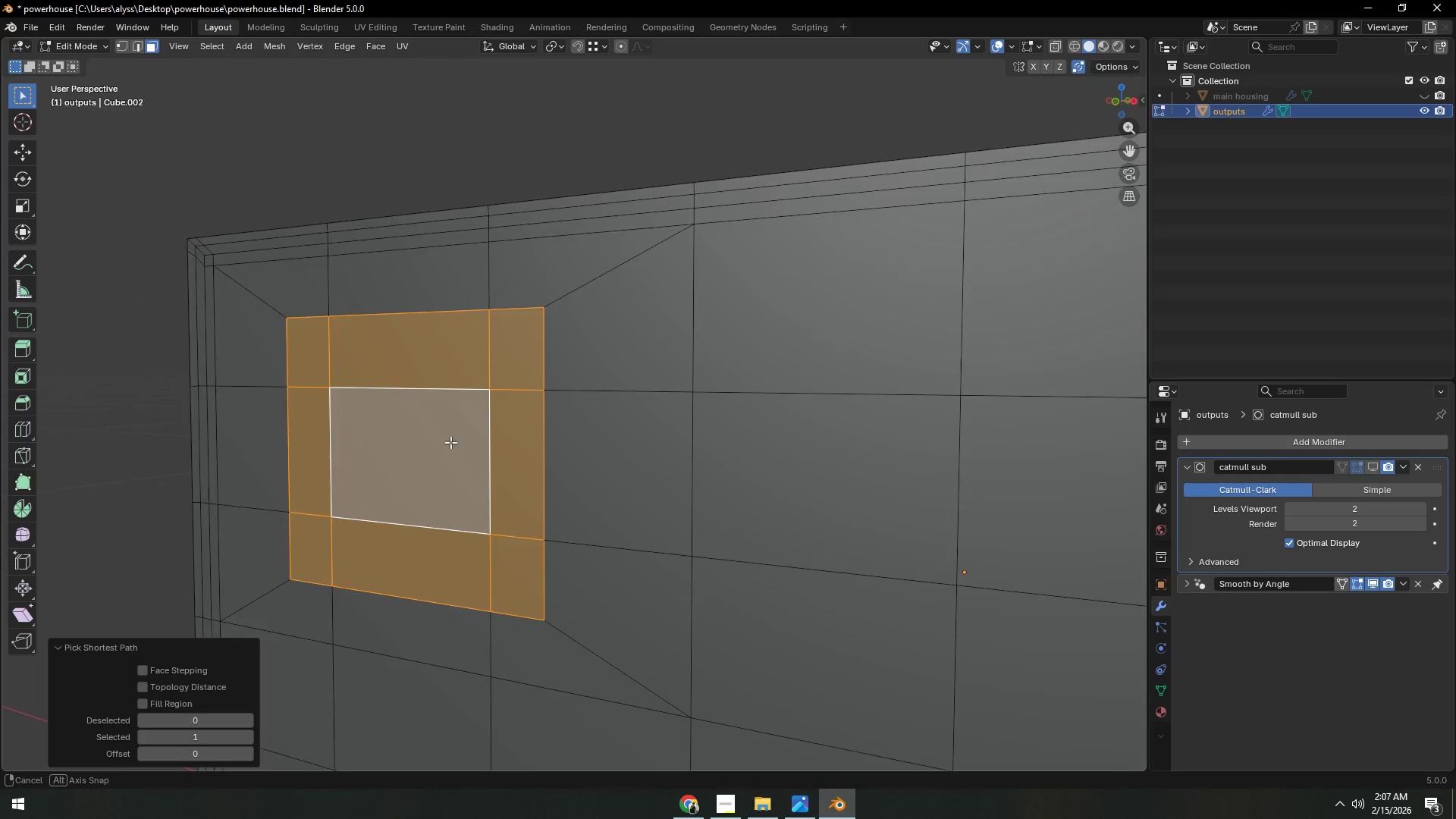 
key(Control+ControlLeft)
 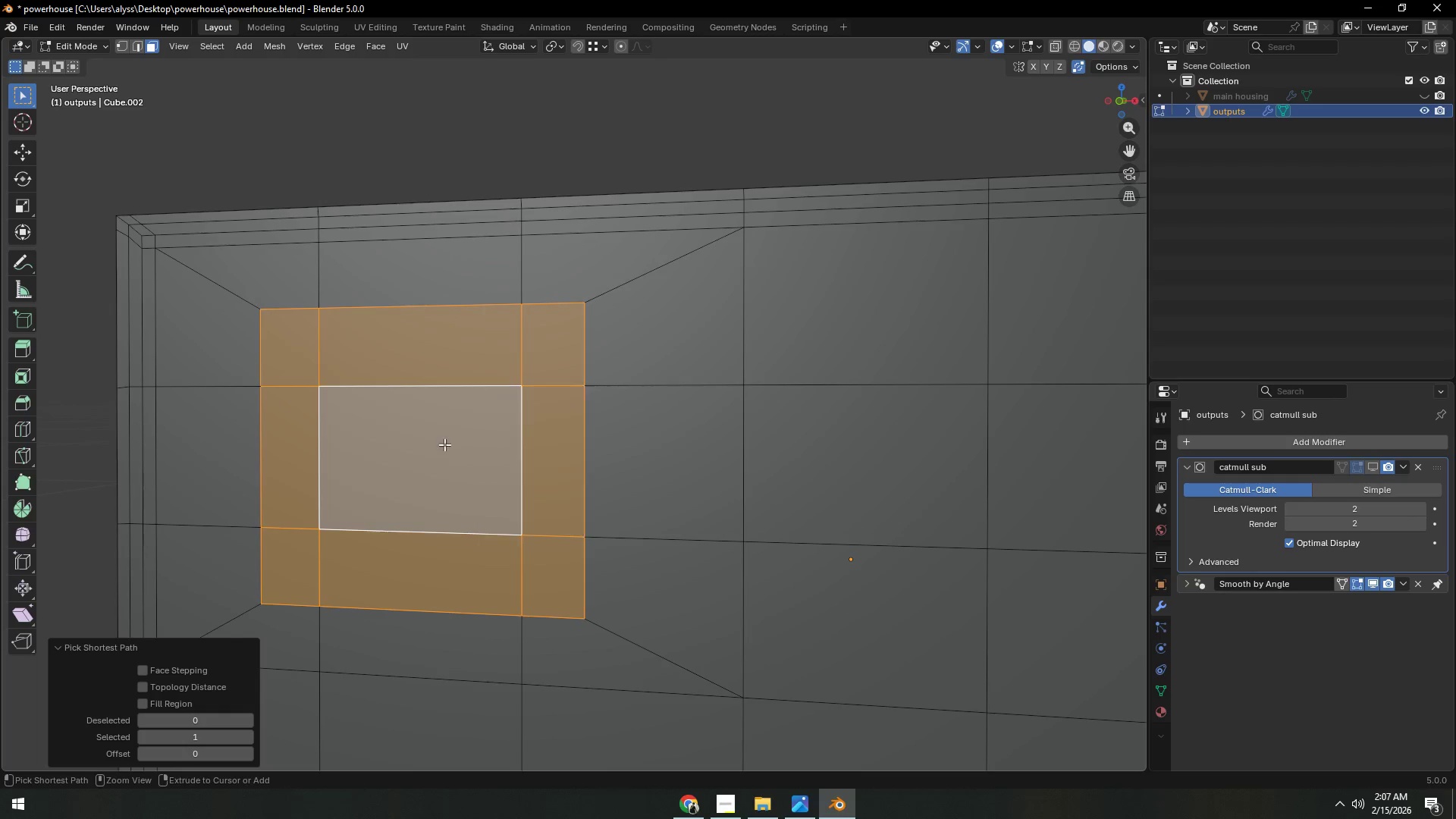 
key(Control+ControlLeft)
 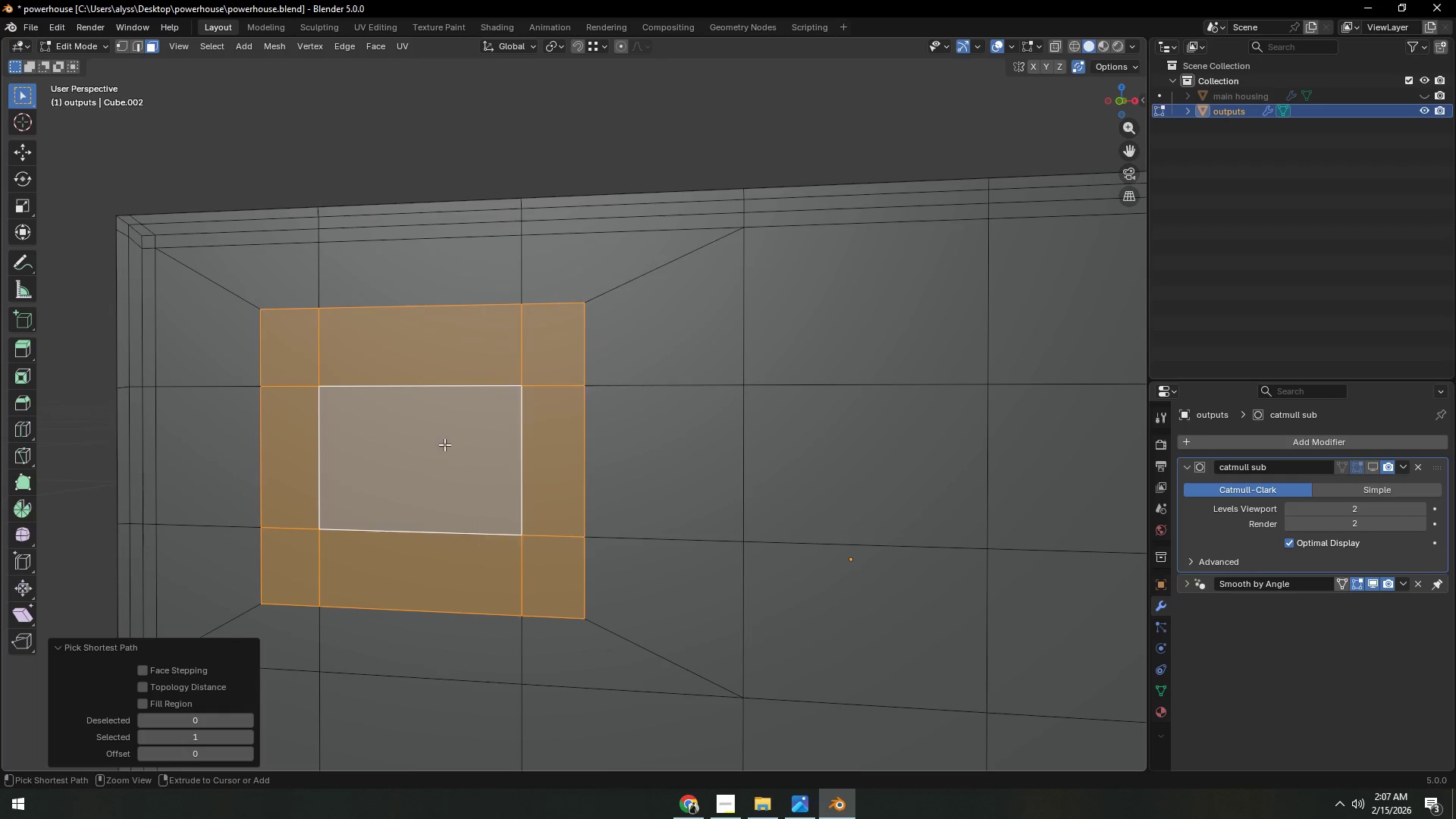 
key(Control+ControlLeft)
 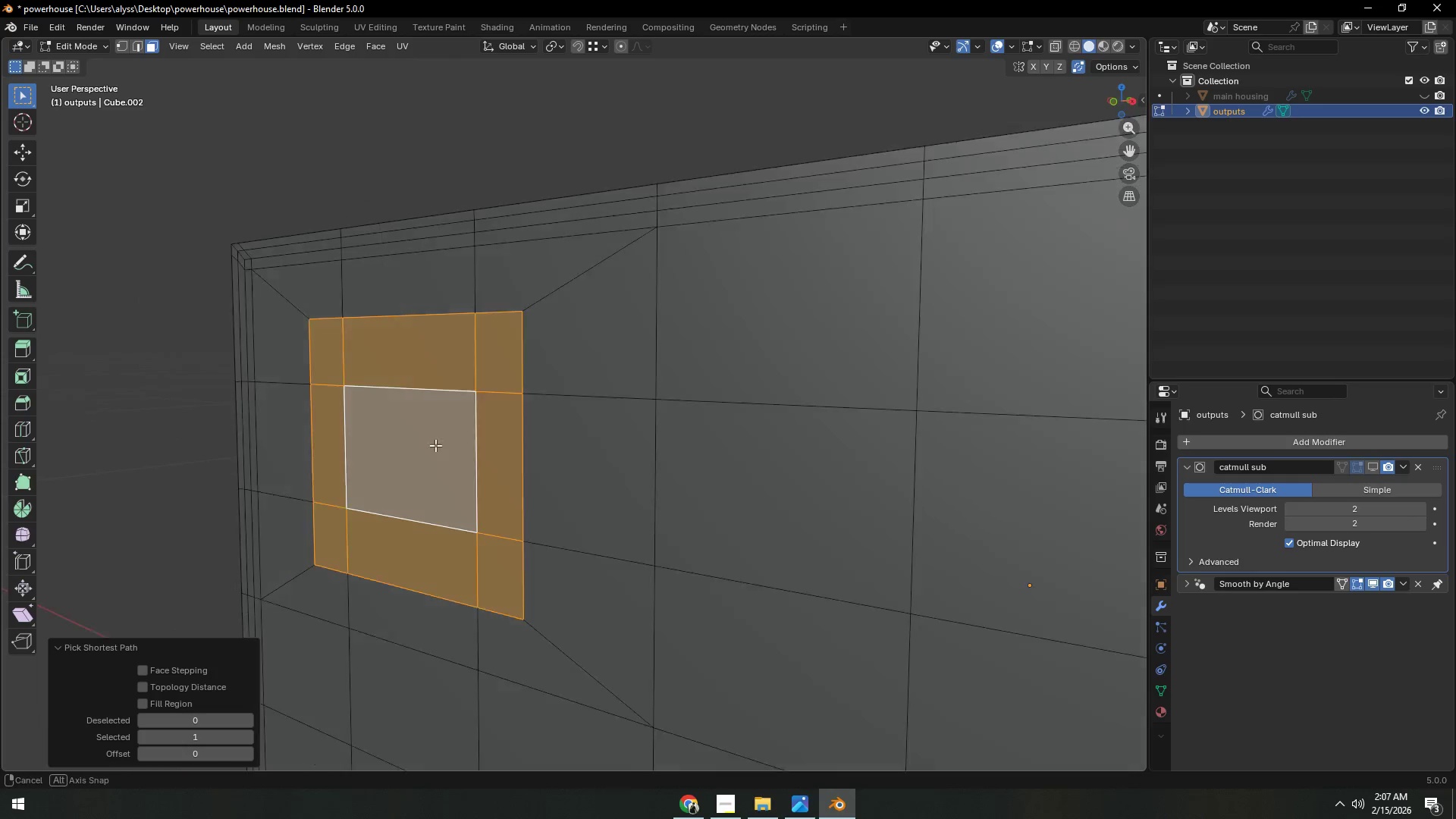 
key(Shift+ShiftLeft)
 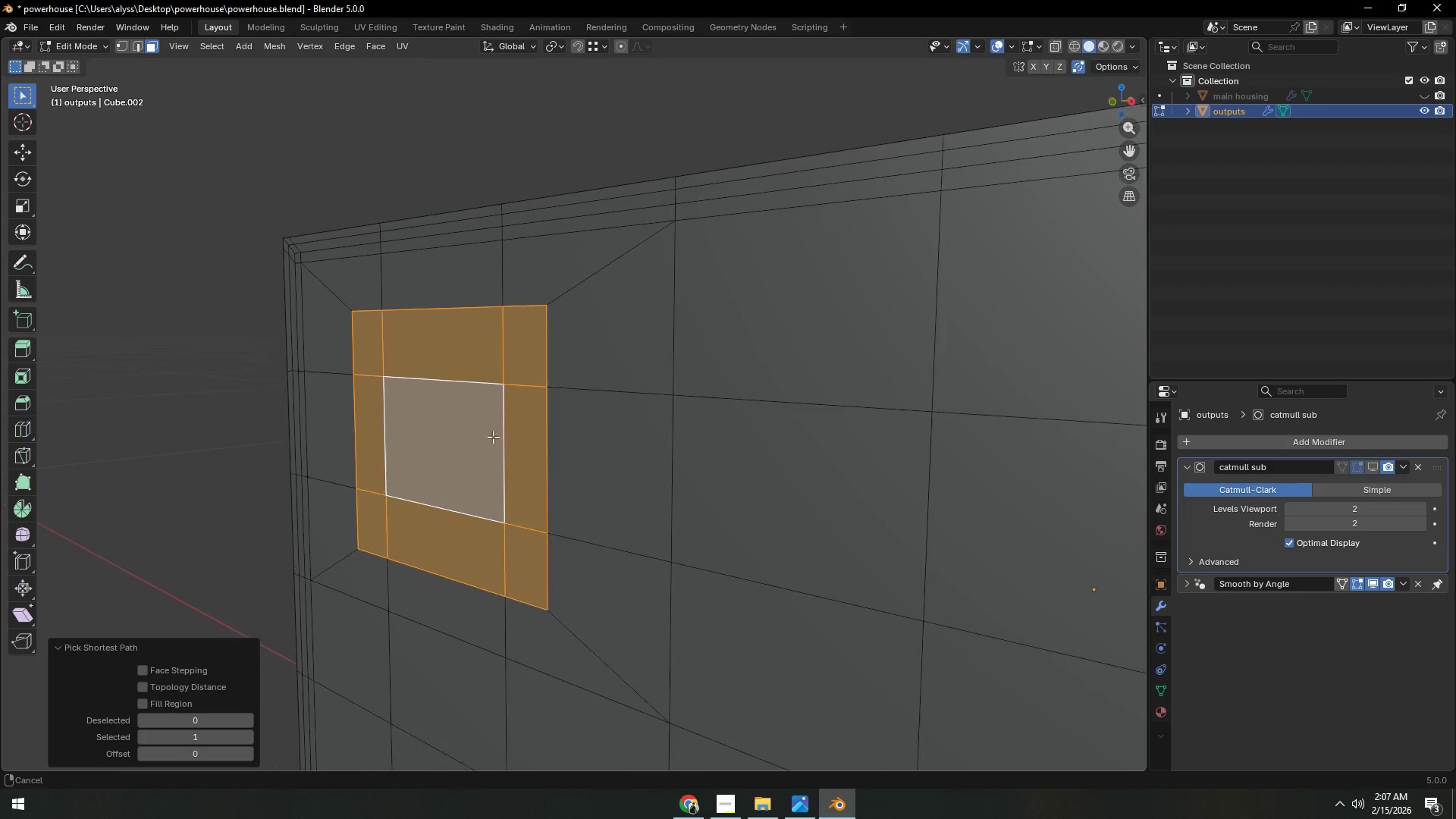 
key(E)
 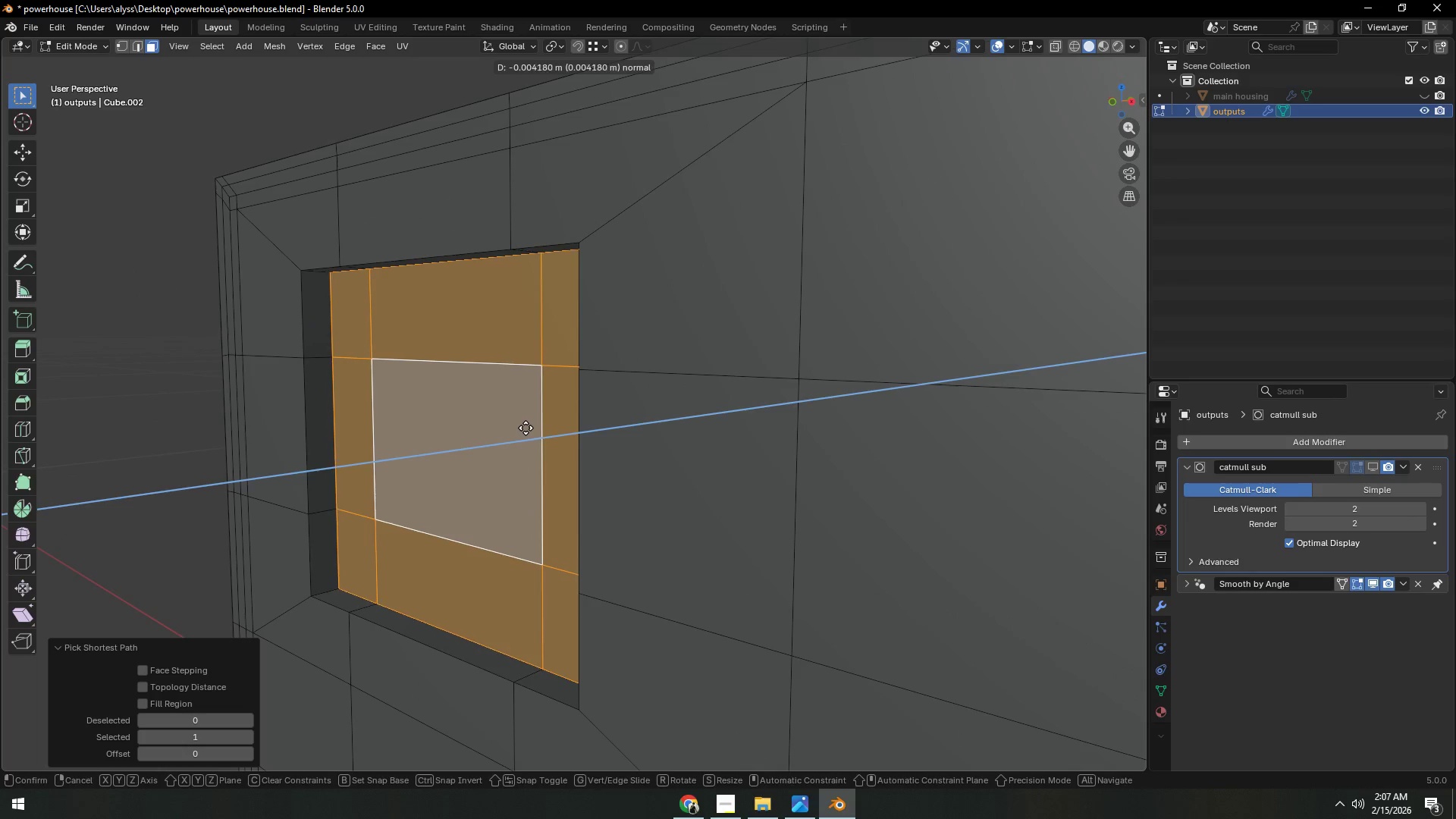 
scroll: coordinate [500, 436], scroll_direction: up, amount: 2.0
 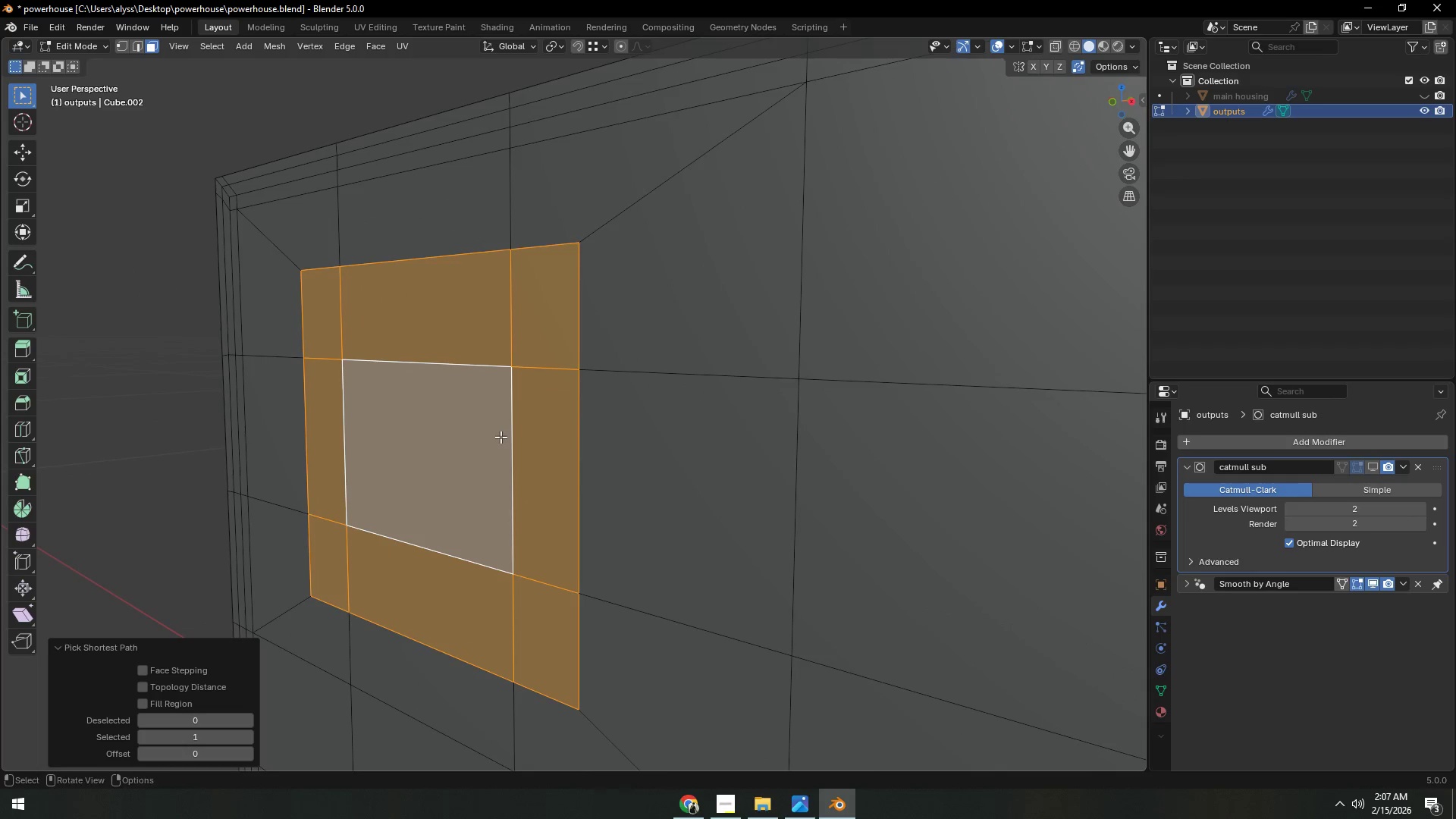 
left_click([526, 428])
 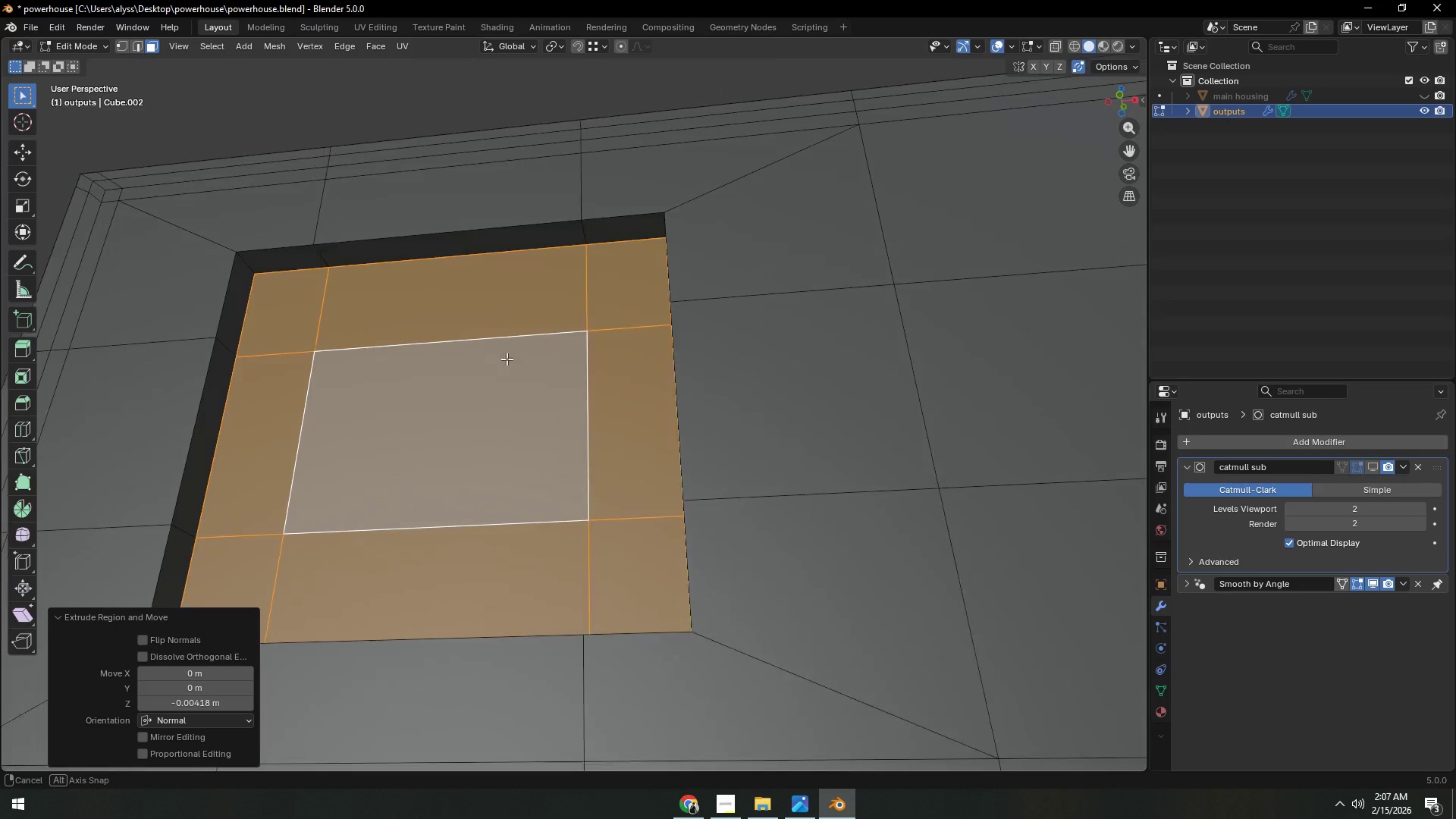 
hold_key(key=ShiftLeft, duration=0.36)
 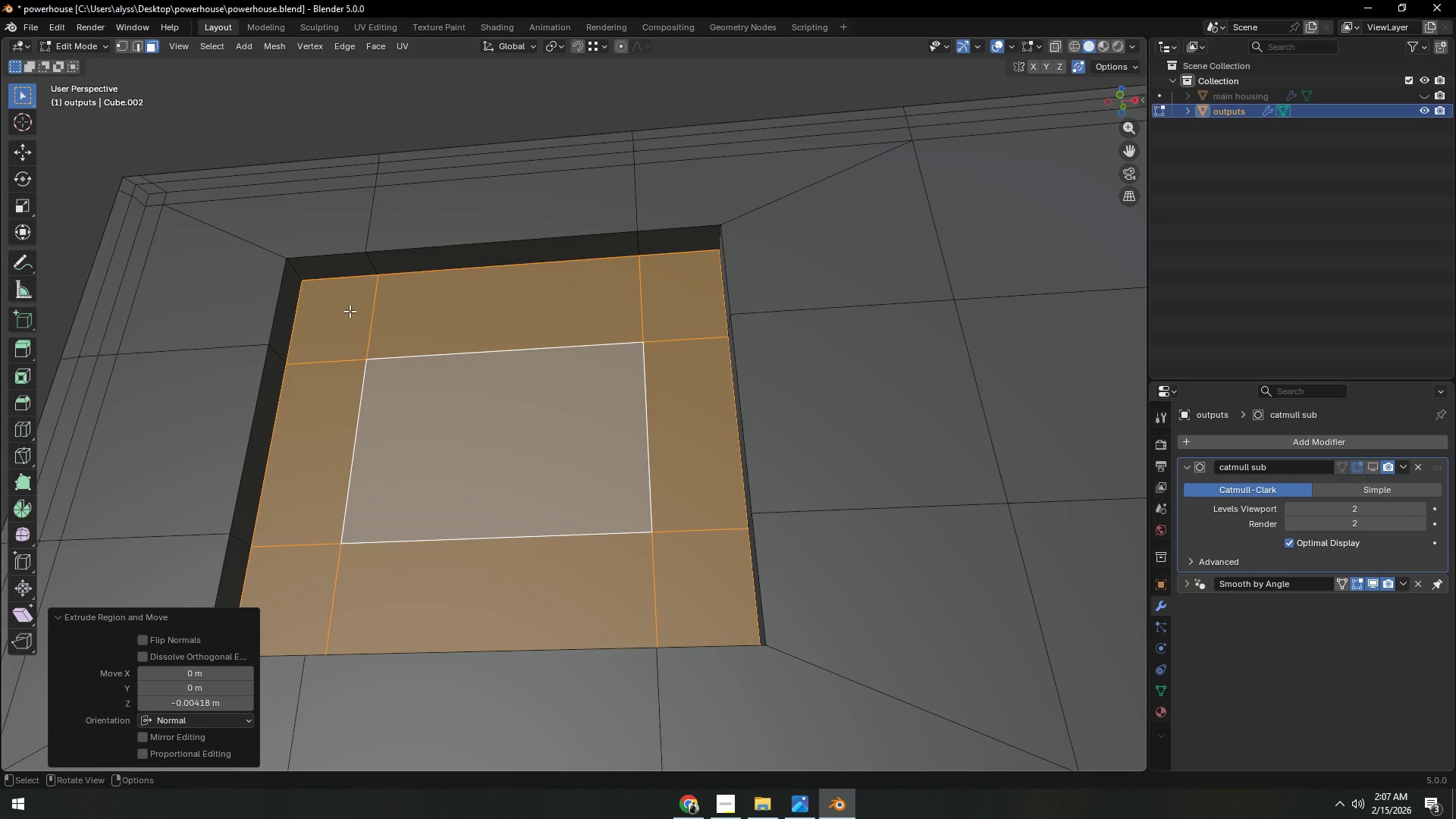 
wait(6.88)
 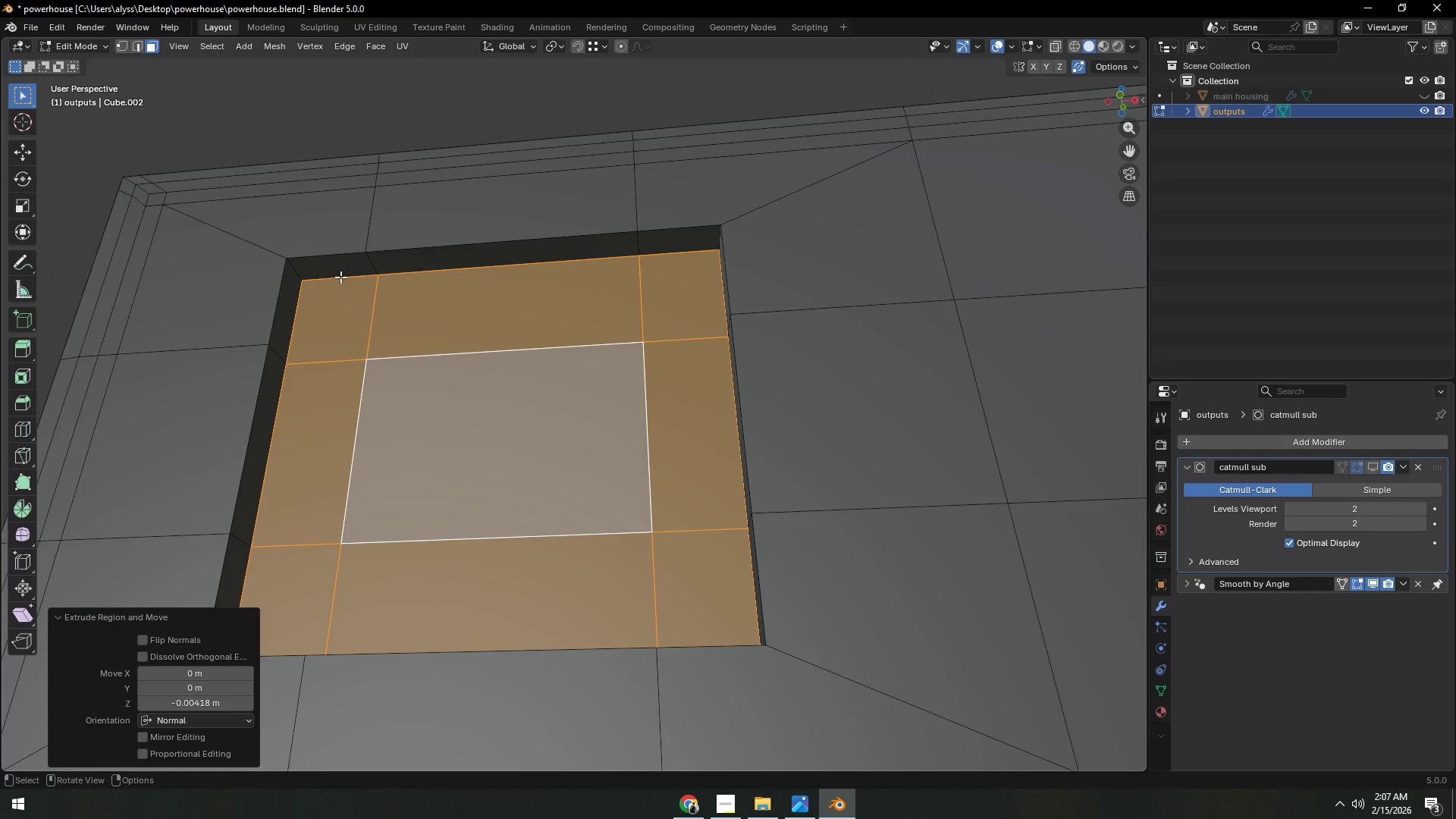 
key(I)
 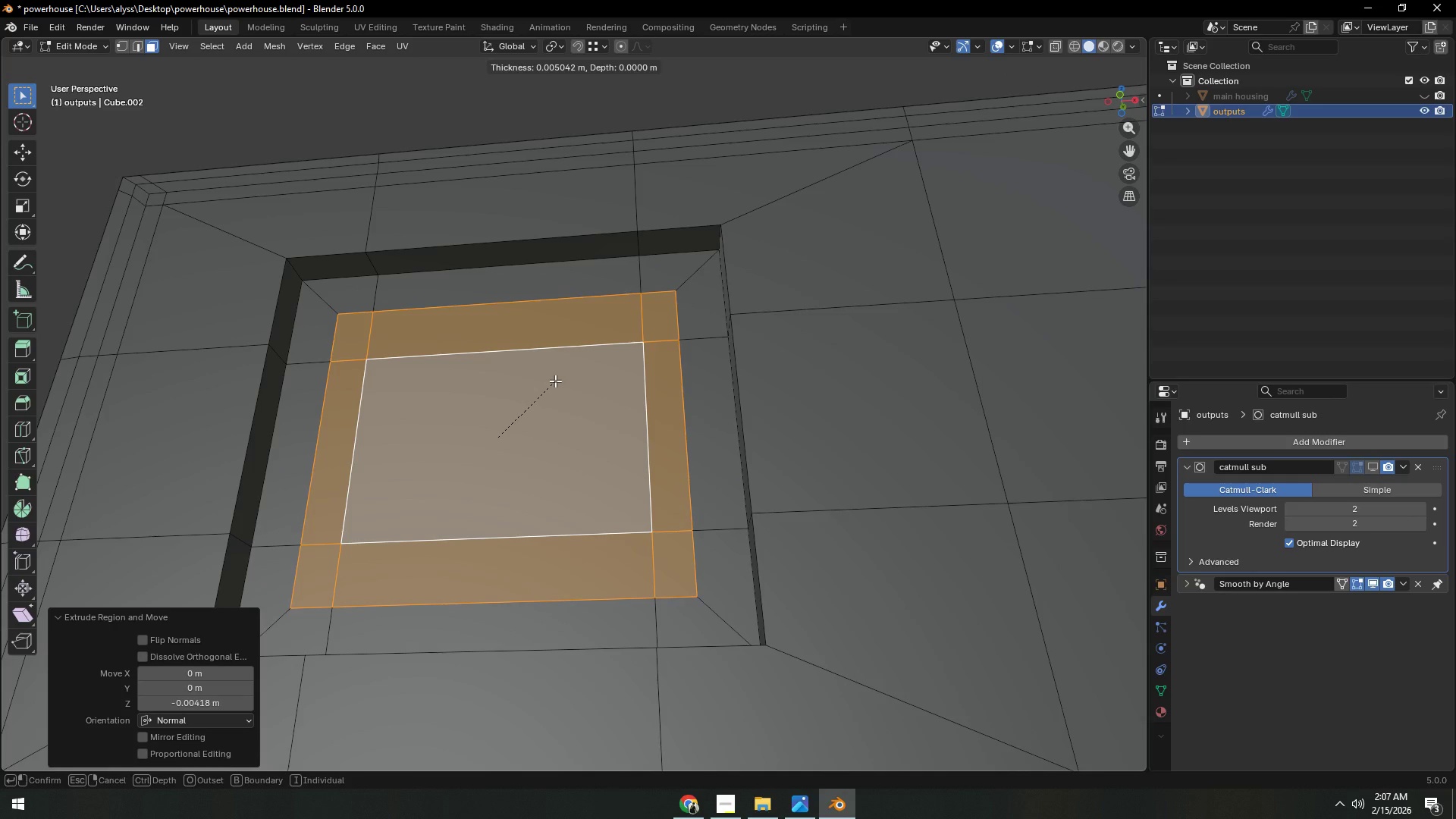 
left_click([555, 381])
 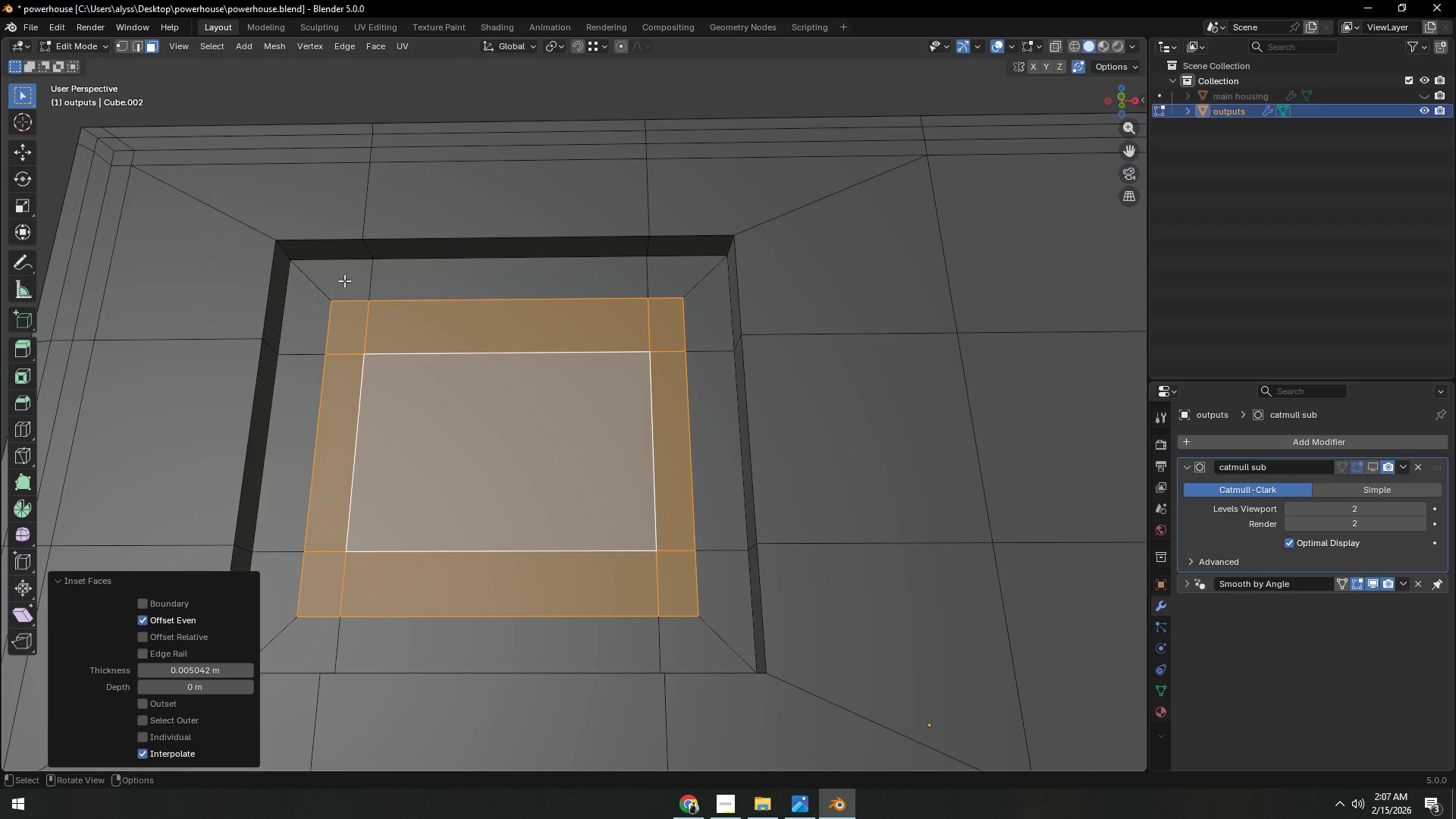 
left_click([344, 280])
 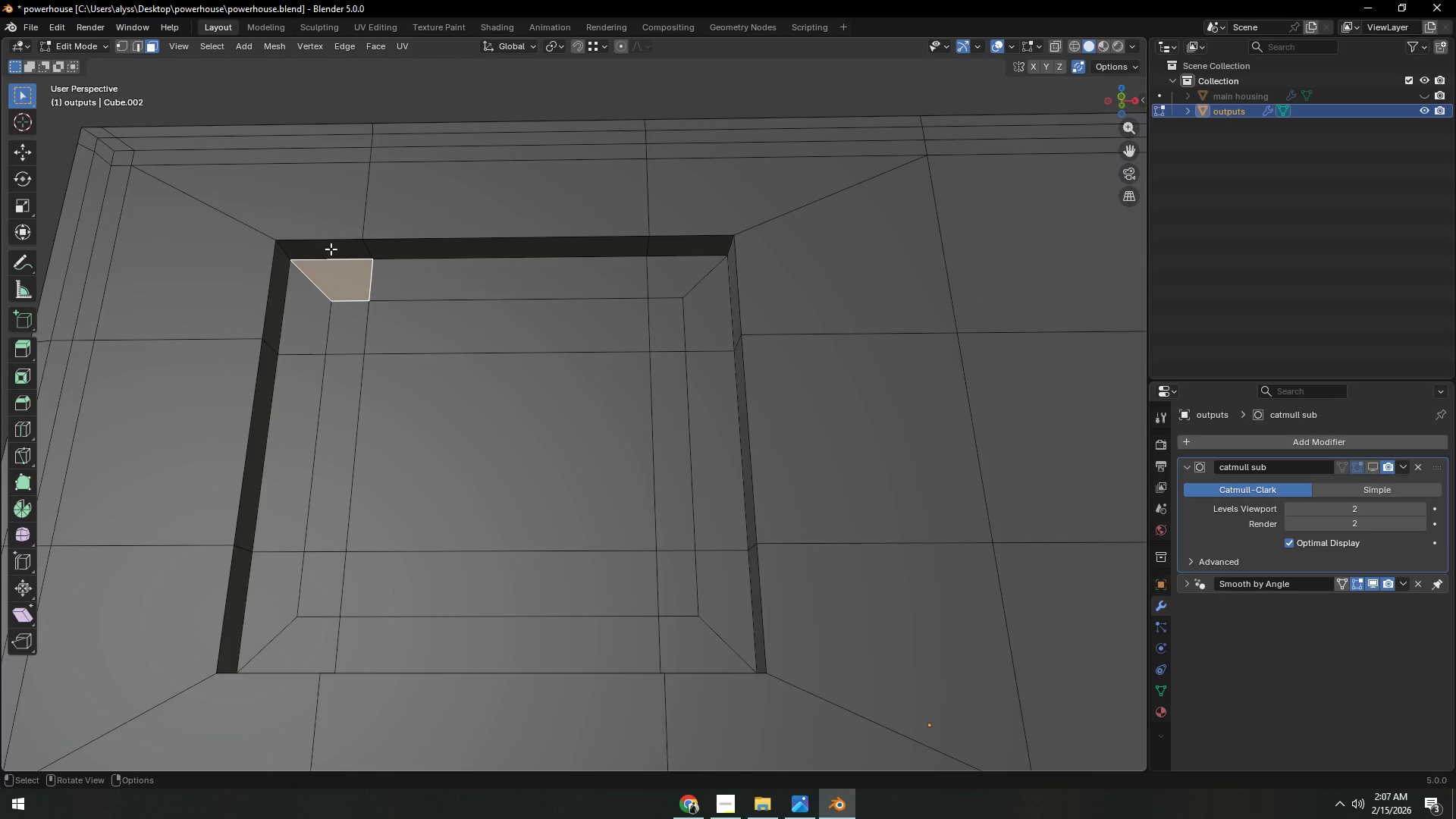 
hold_key(key=ControlLeft, duration=1.53)
left_click([318, 209])
 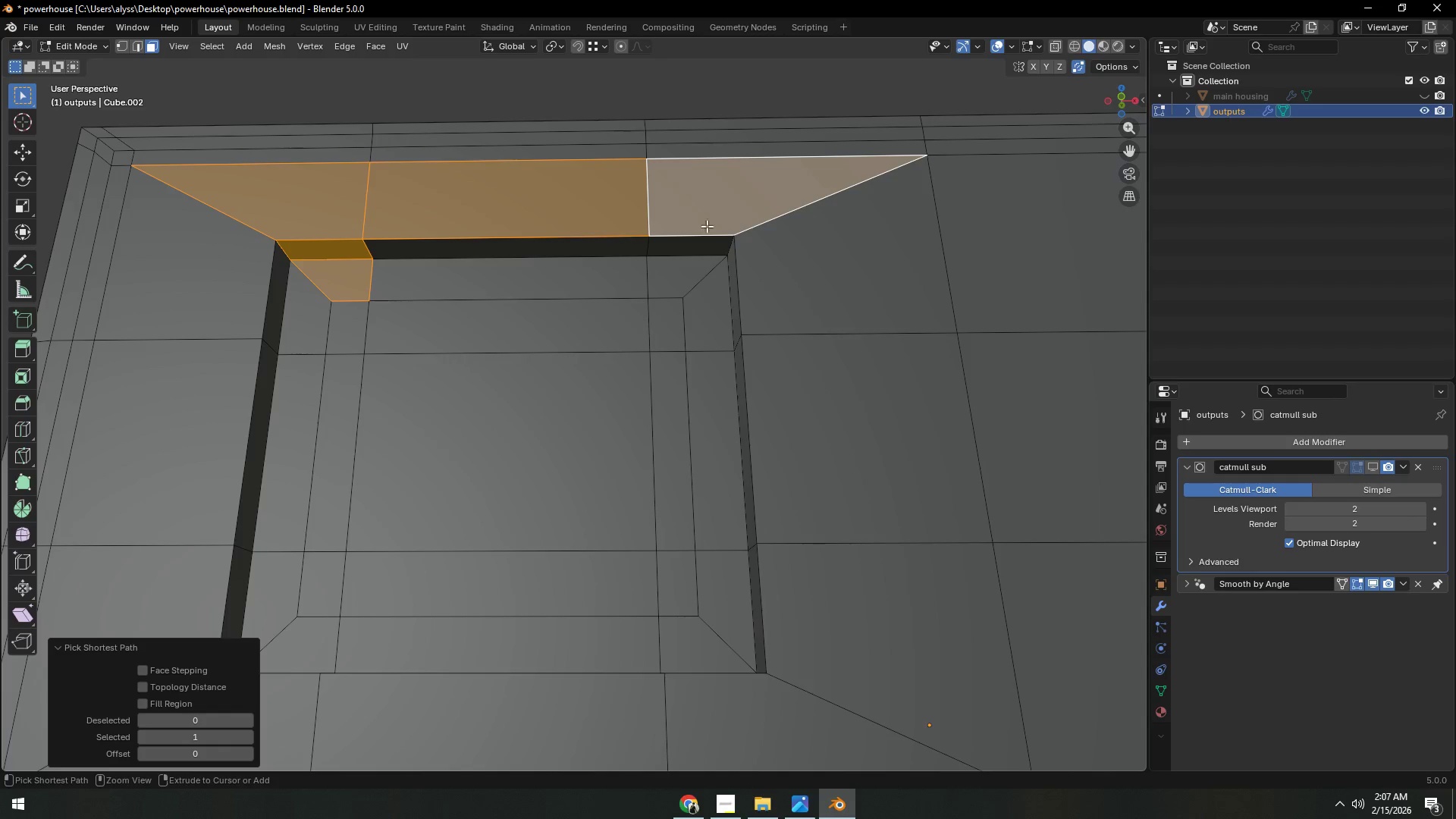 
left_click([671, 279])
 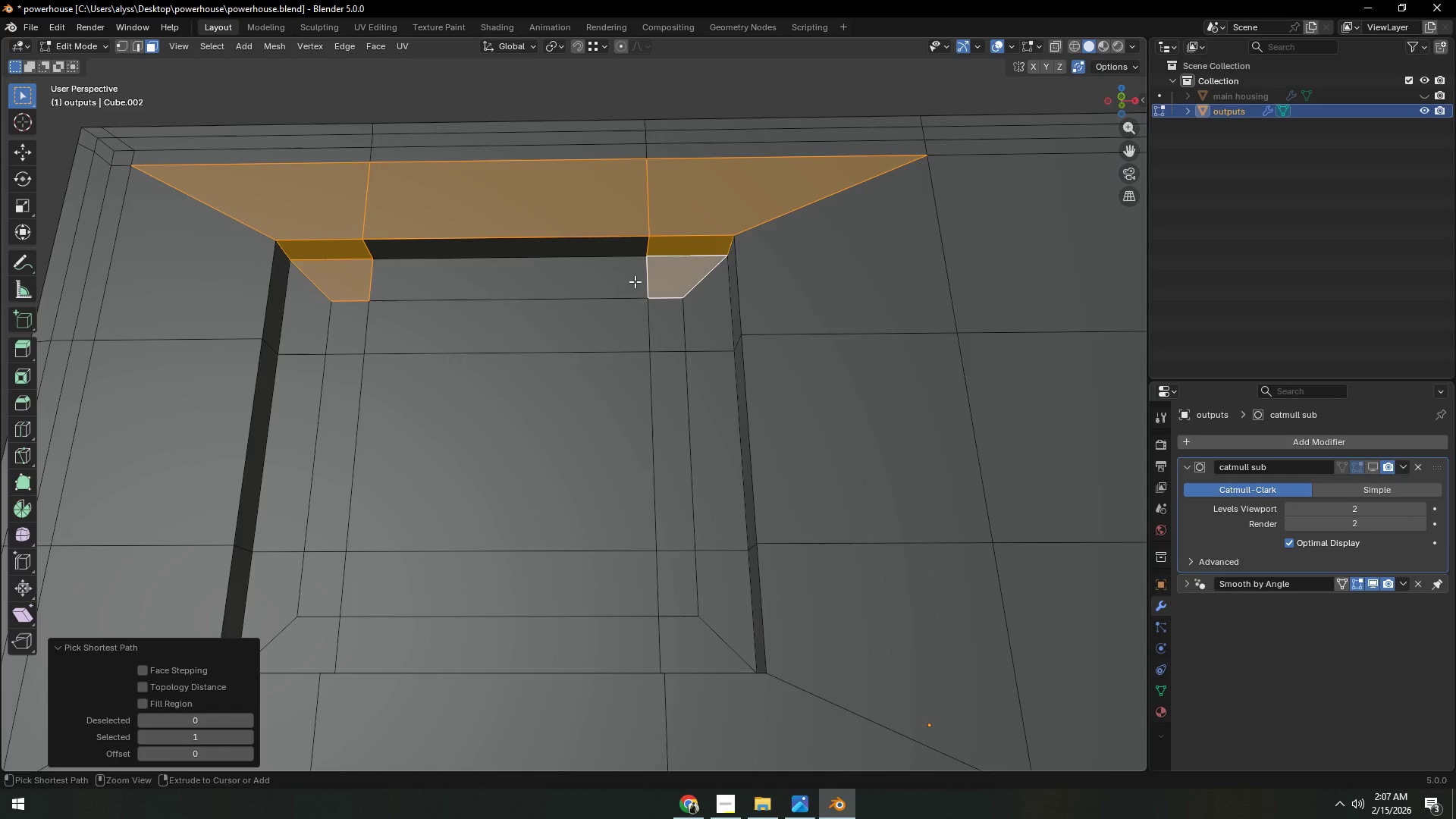 
key(Control+ControlLeft)
 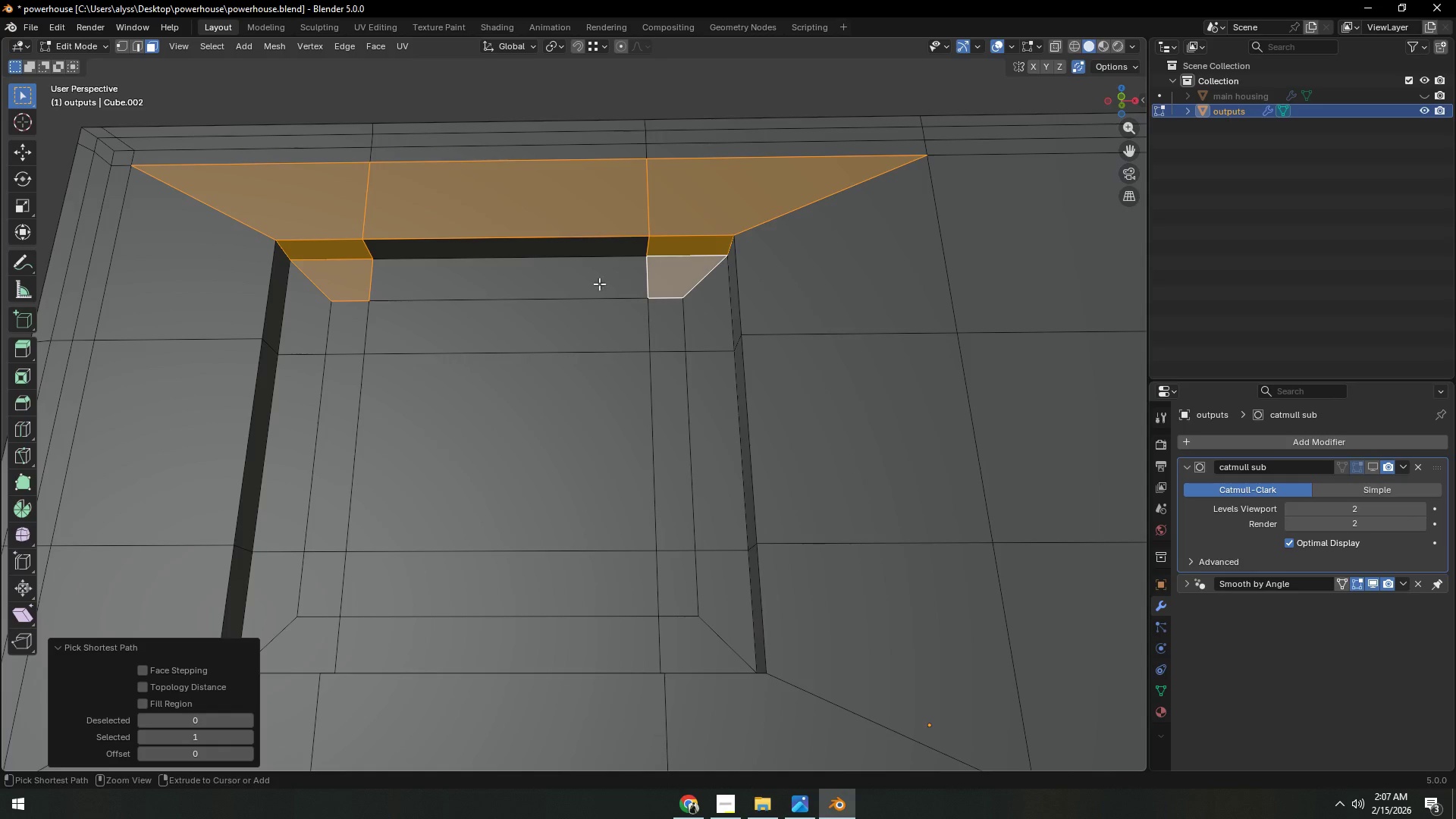 
key(Control+ControlLeft)
 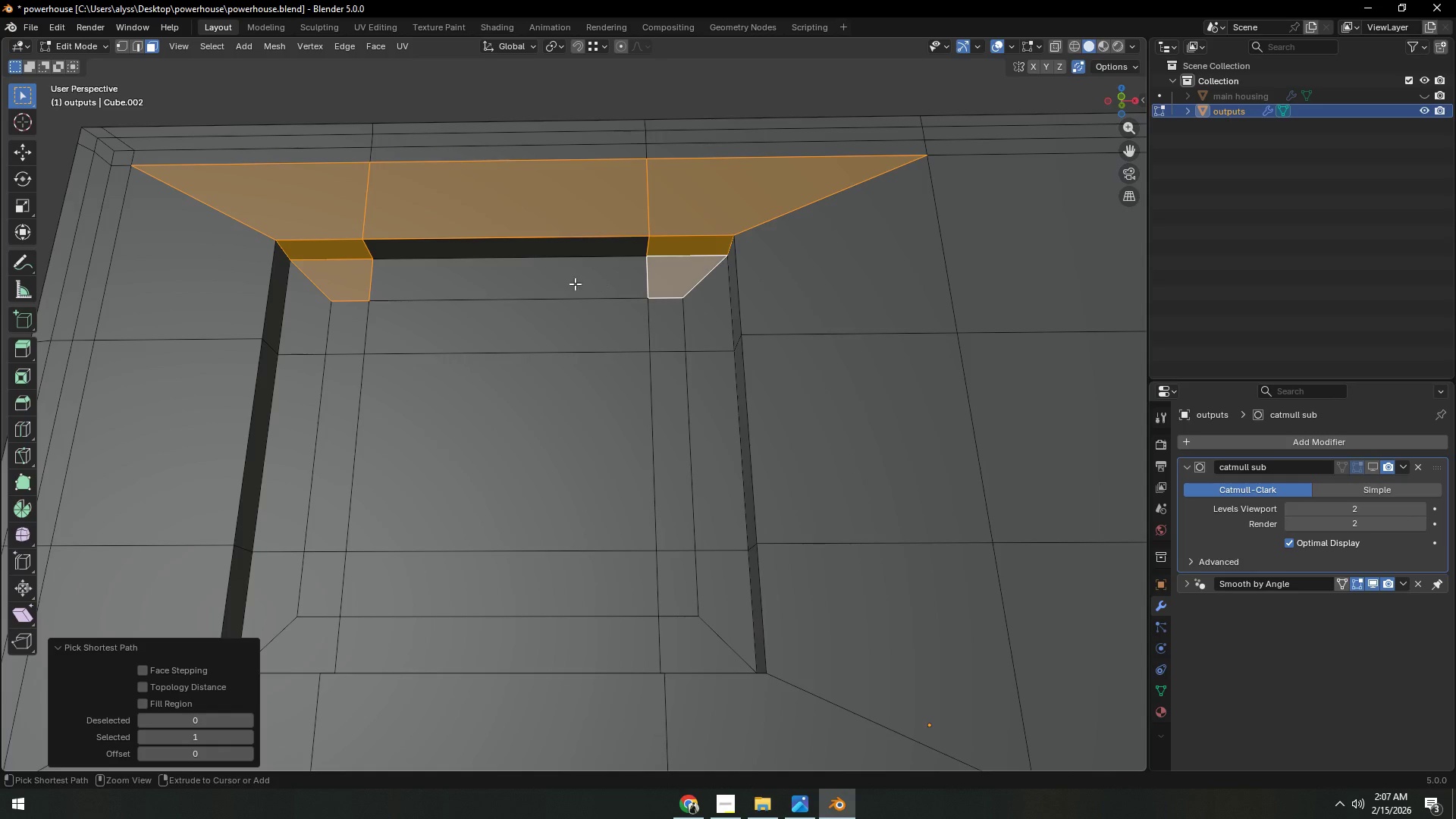 
key(Control+ControlLeft)
 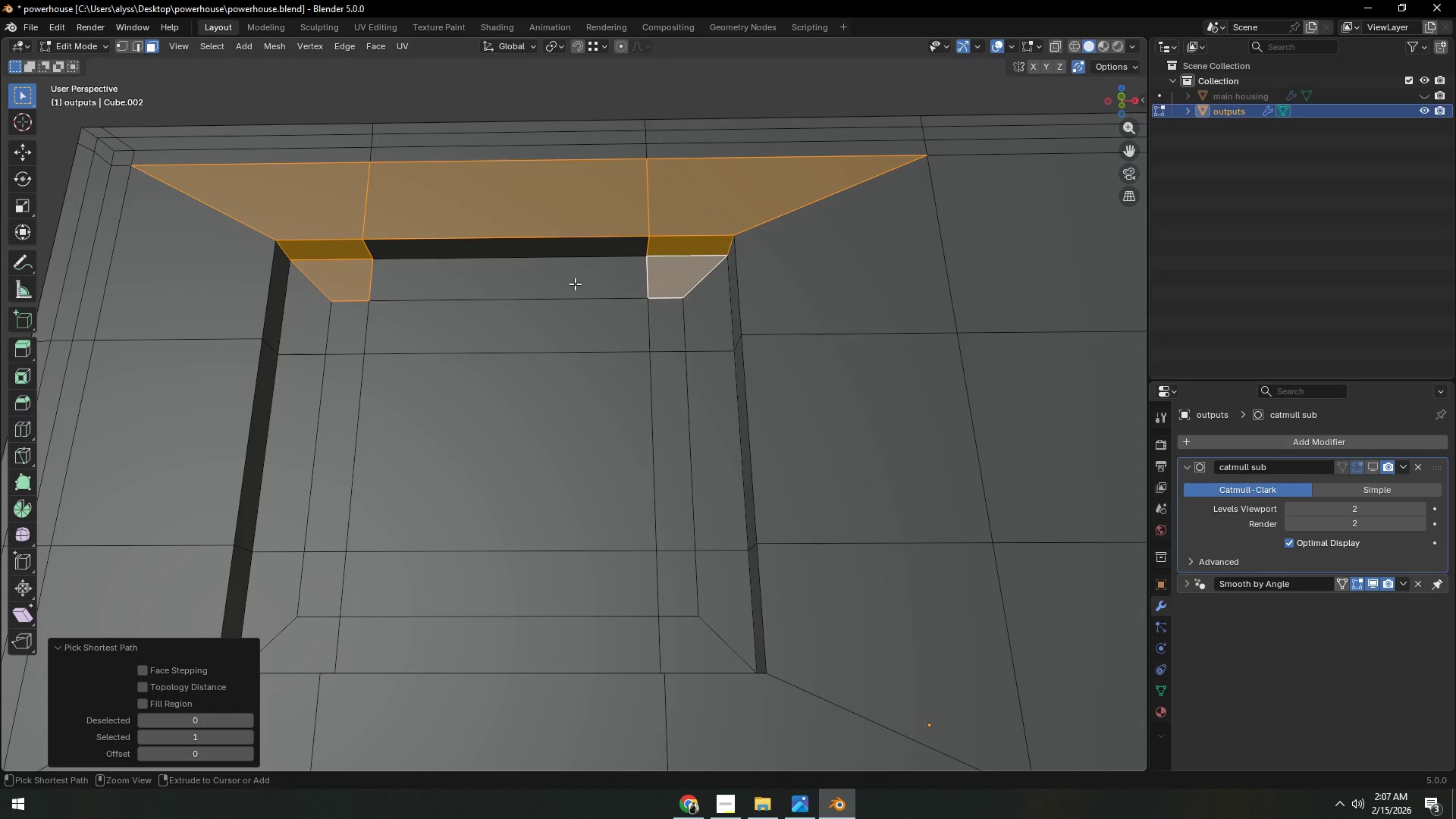 
key(Control+ControlLeft)
 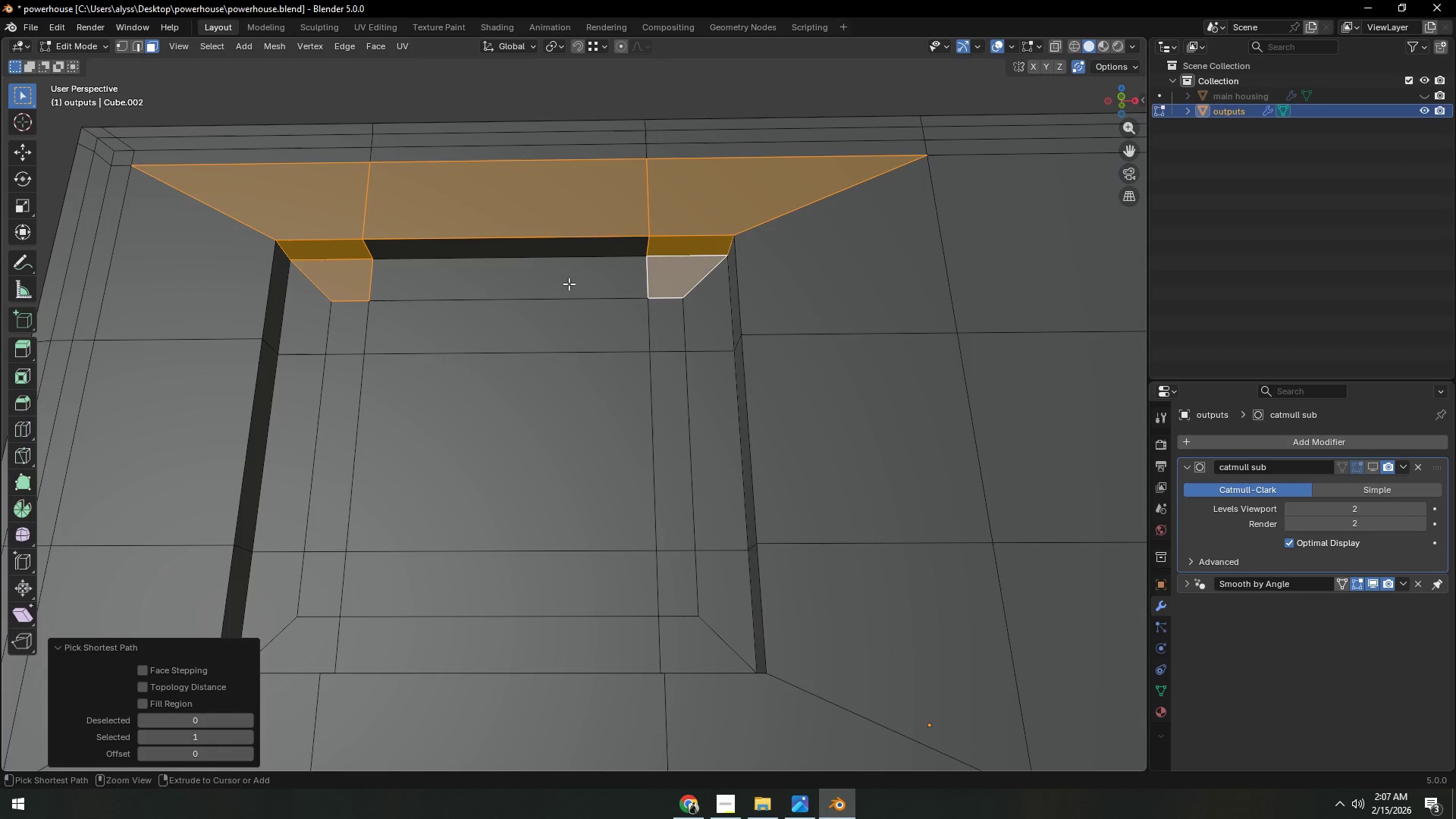 
key(Control+ControlLeft)
 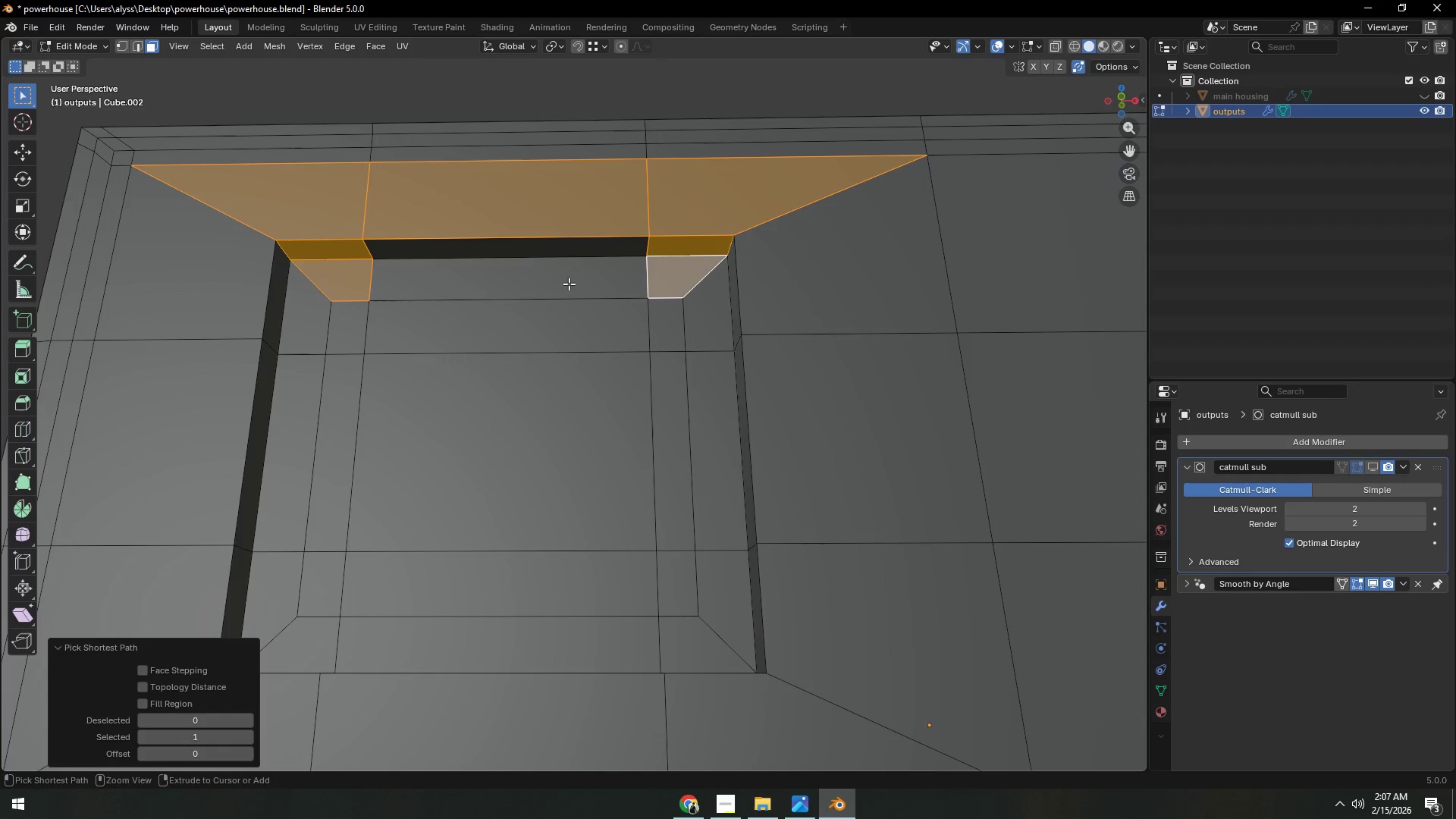 
key(Control+ControlLeft)
 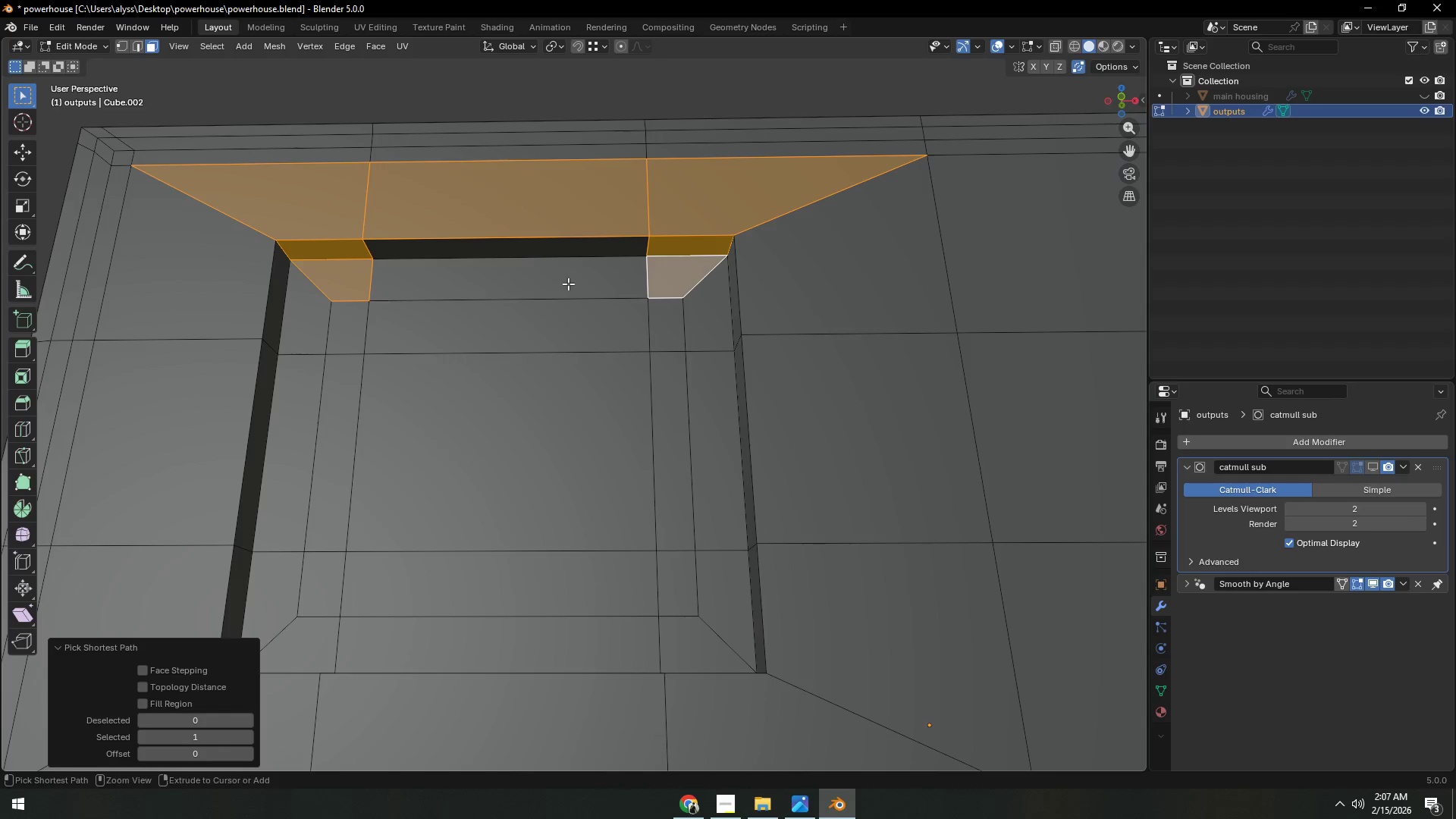 
key(Control+ControlLeft)
 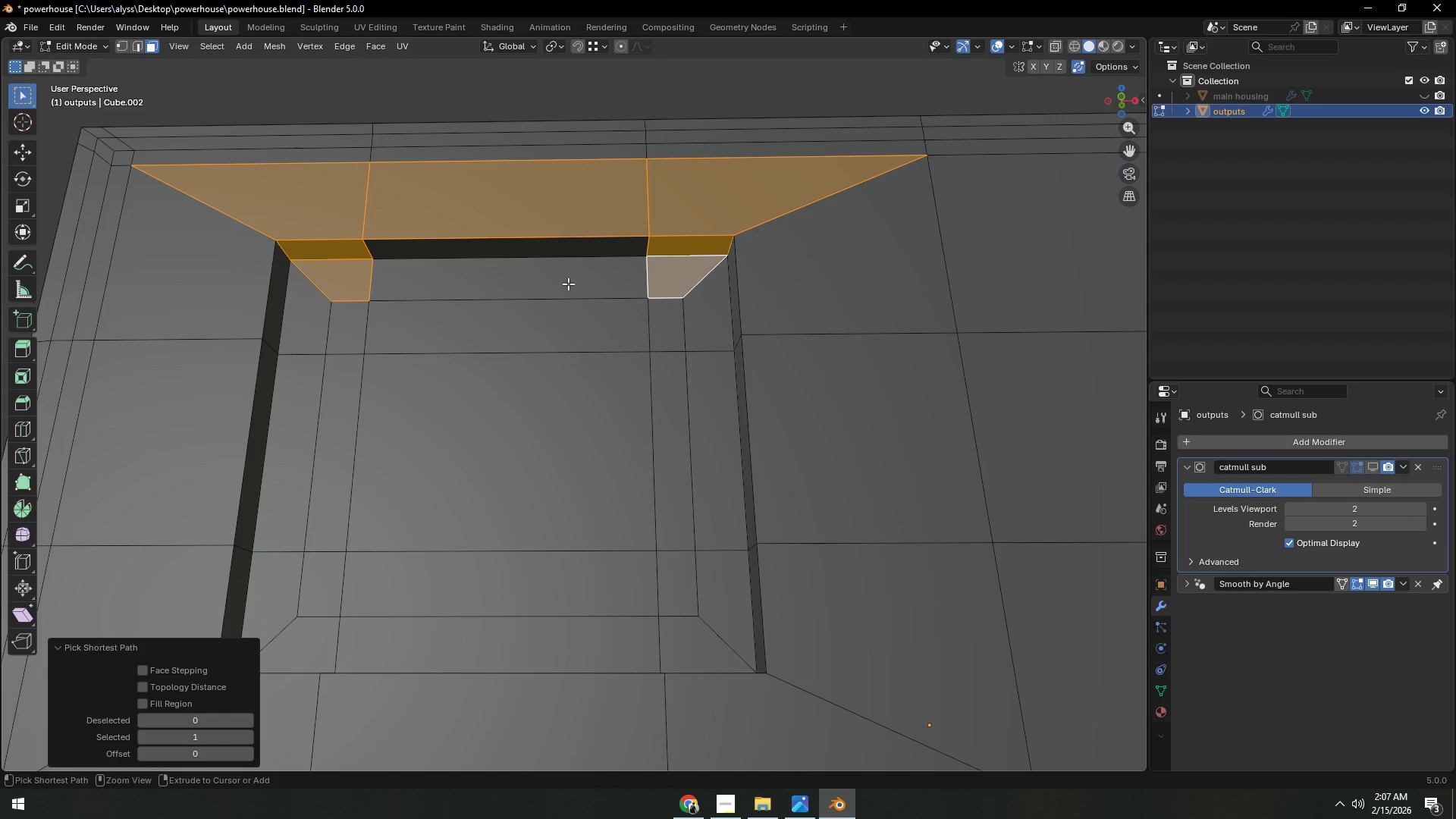 
hold_key(key=ShiftLeft, duration=0.73)
double_click([556, 248])
 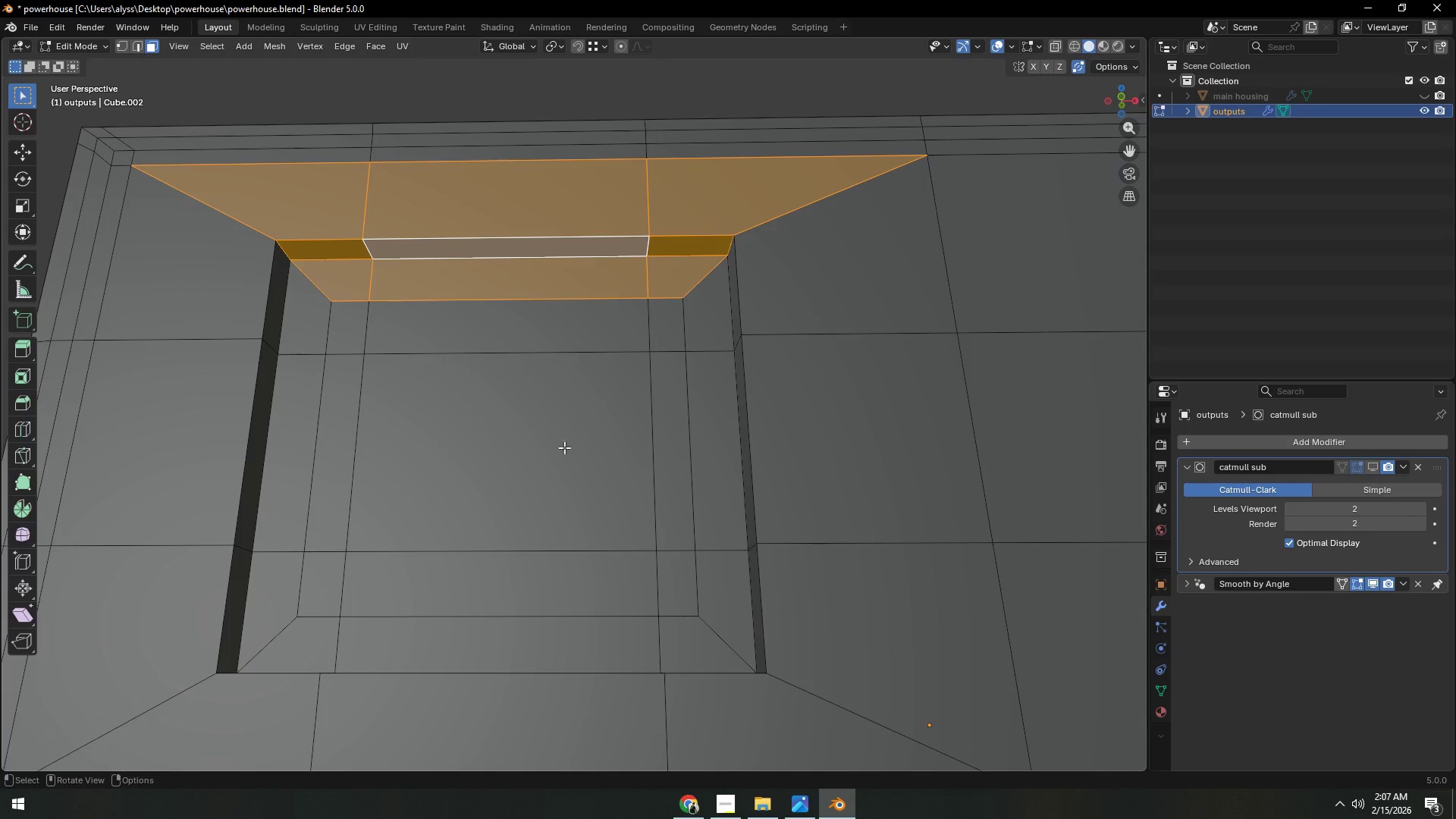 
scroll: coordinate [570, 467], scroll_direction: down, amount: 2.0
 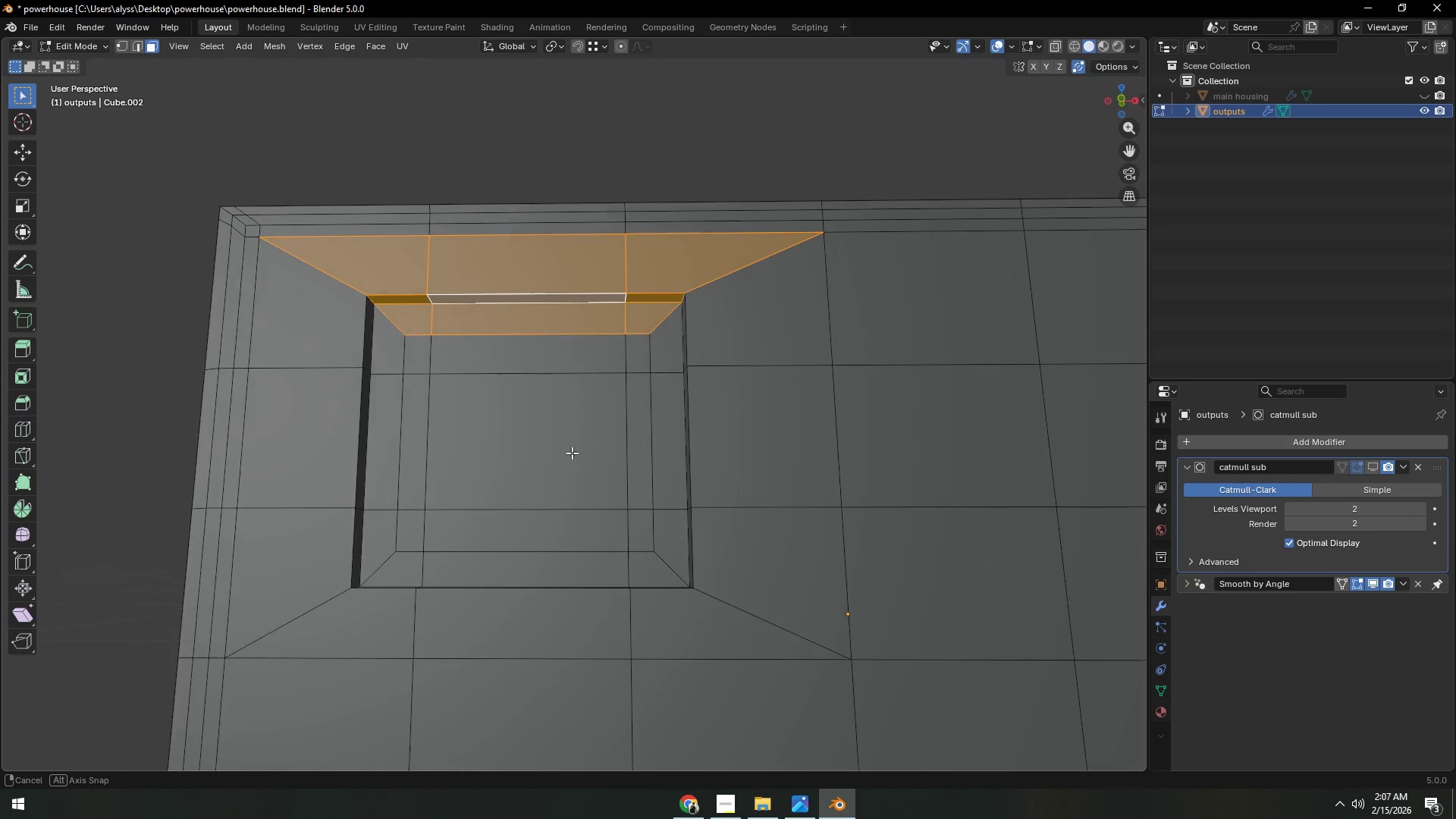 
hold_key(key=ShiftLeft, duration=0.33)
 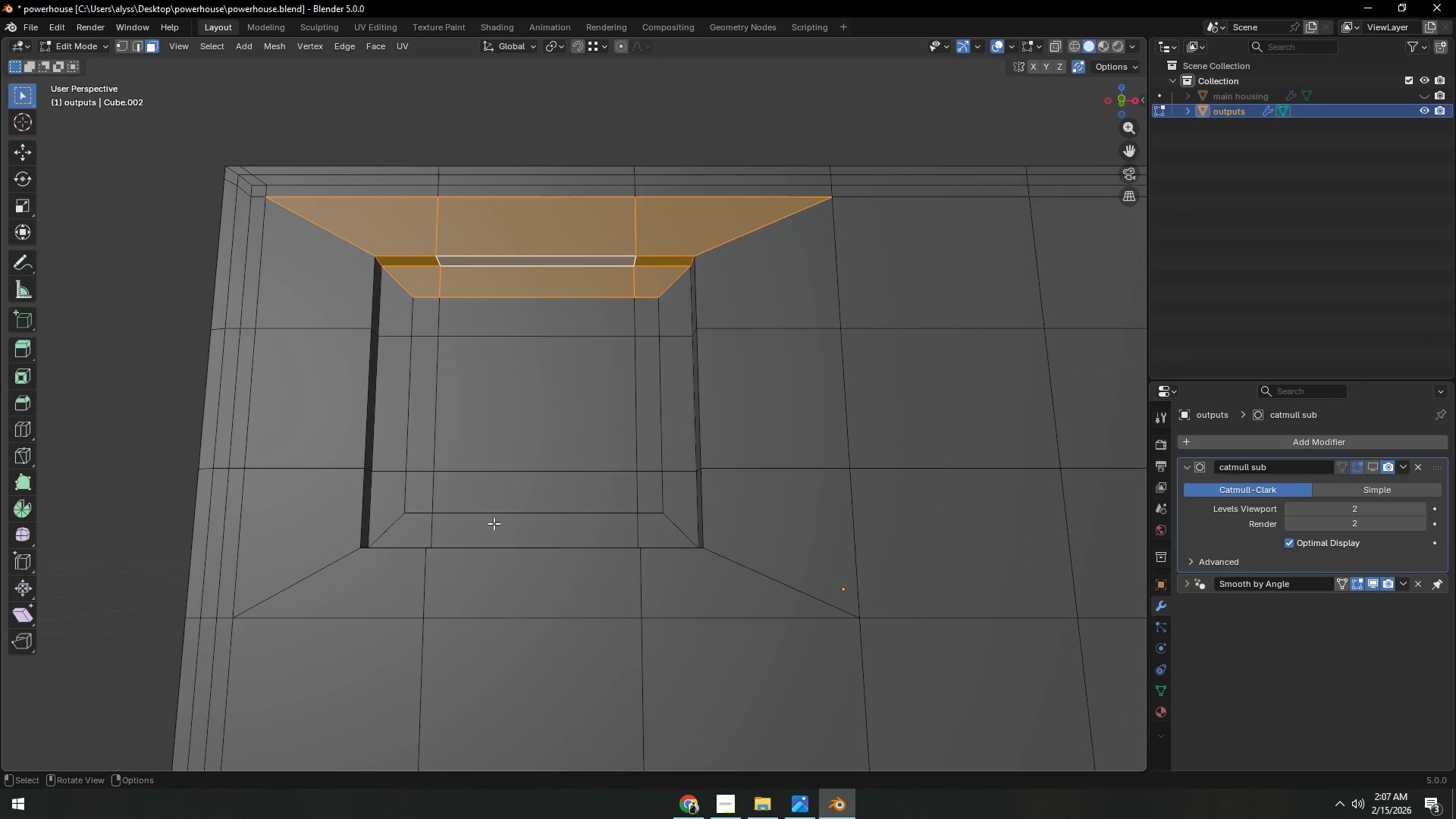 
hold_key(key=ShiftLeft, duration=0.77)
left_click([375, 598])
 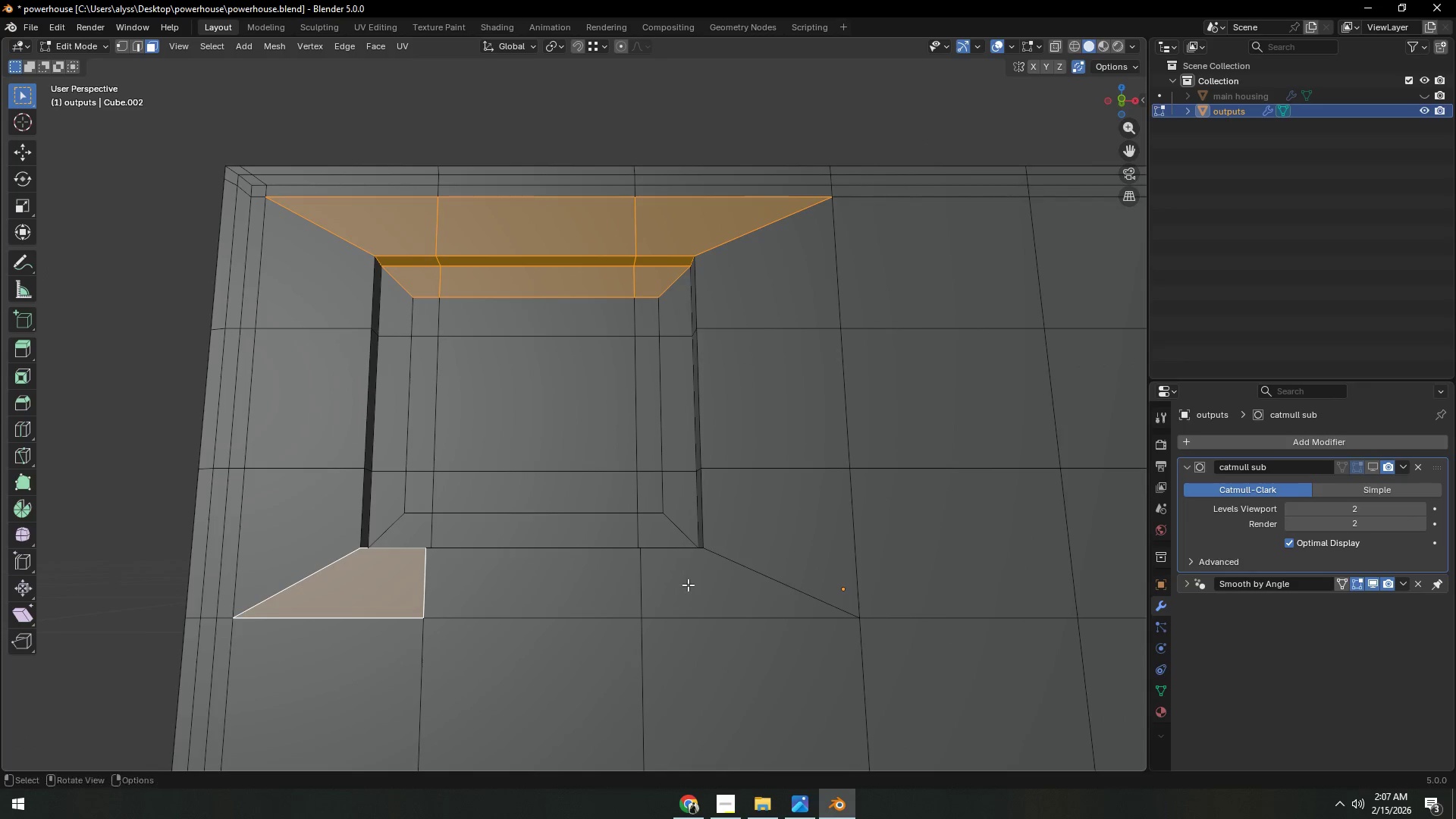 
hold_key(key=ControlLeft, duration=0.34)
left_click([688, 585])
 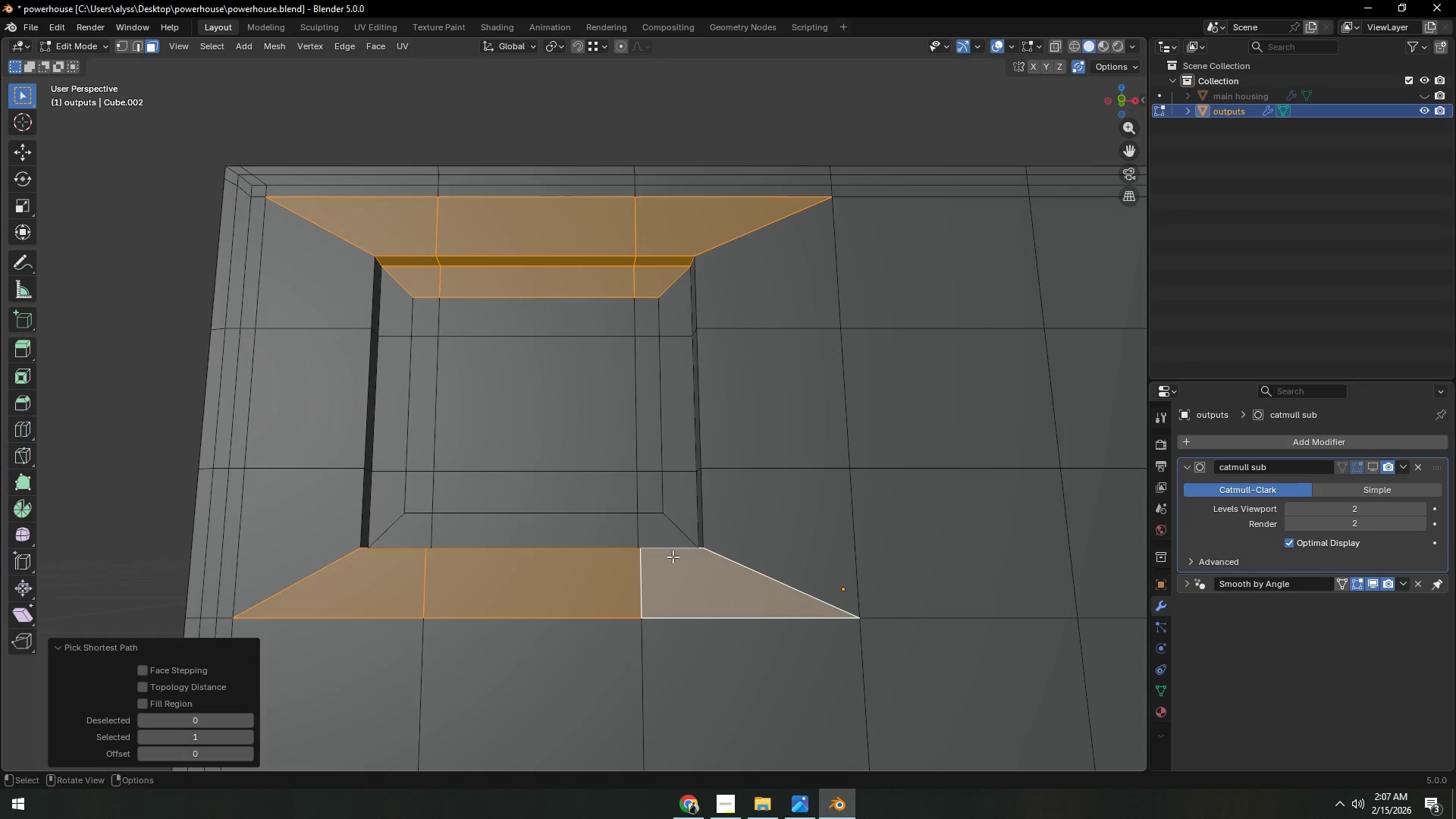 
key(Control+ControlLeft)
 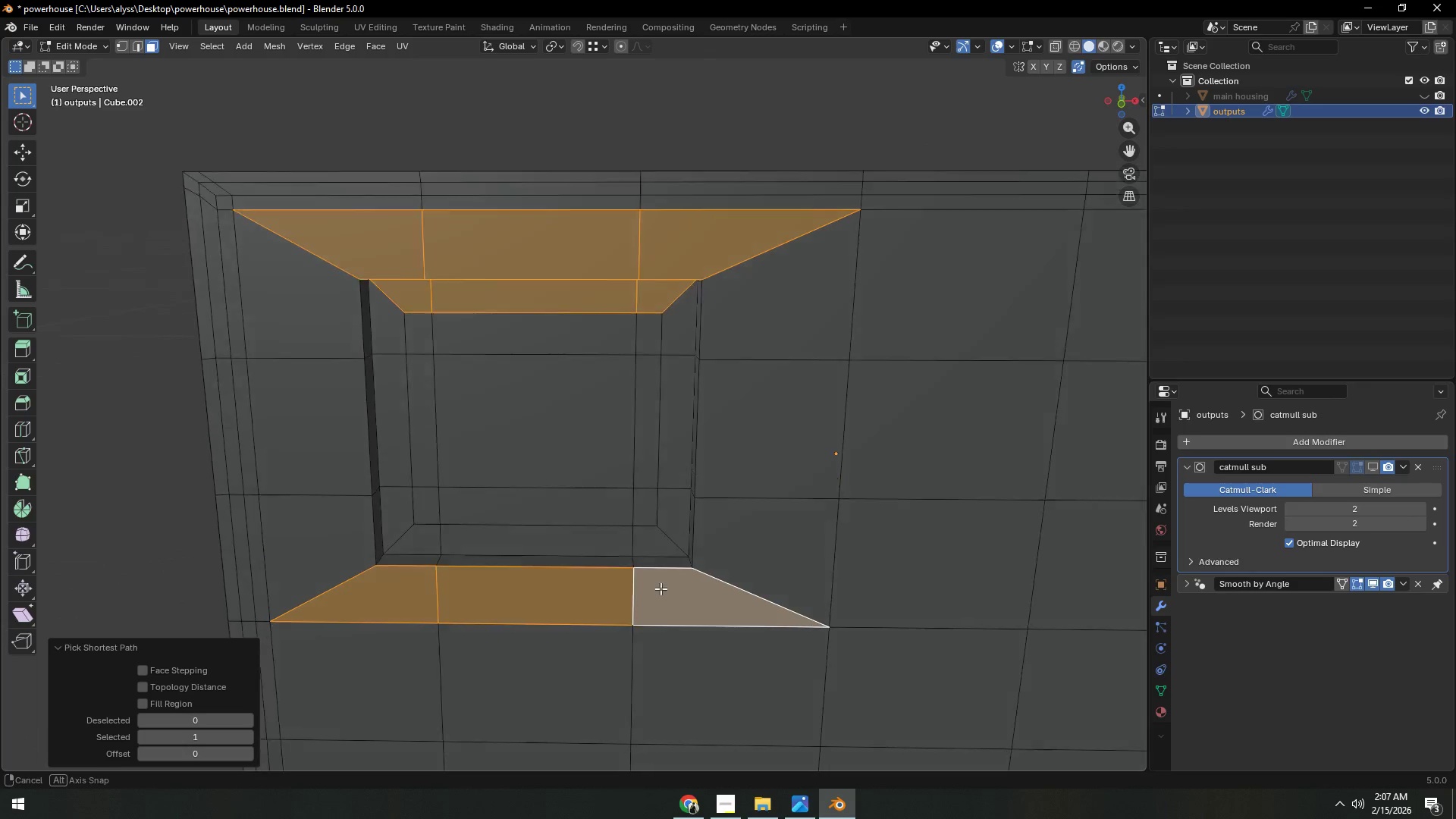 
hold_key(key=ControlLeft, duration=1.51)
left_click([642, 543])
 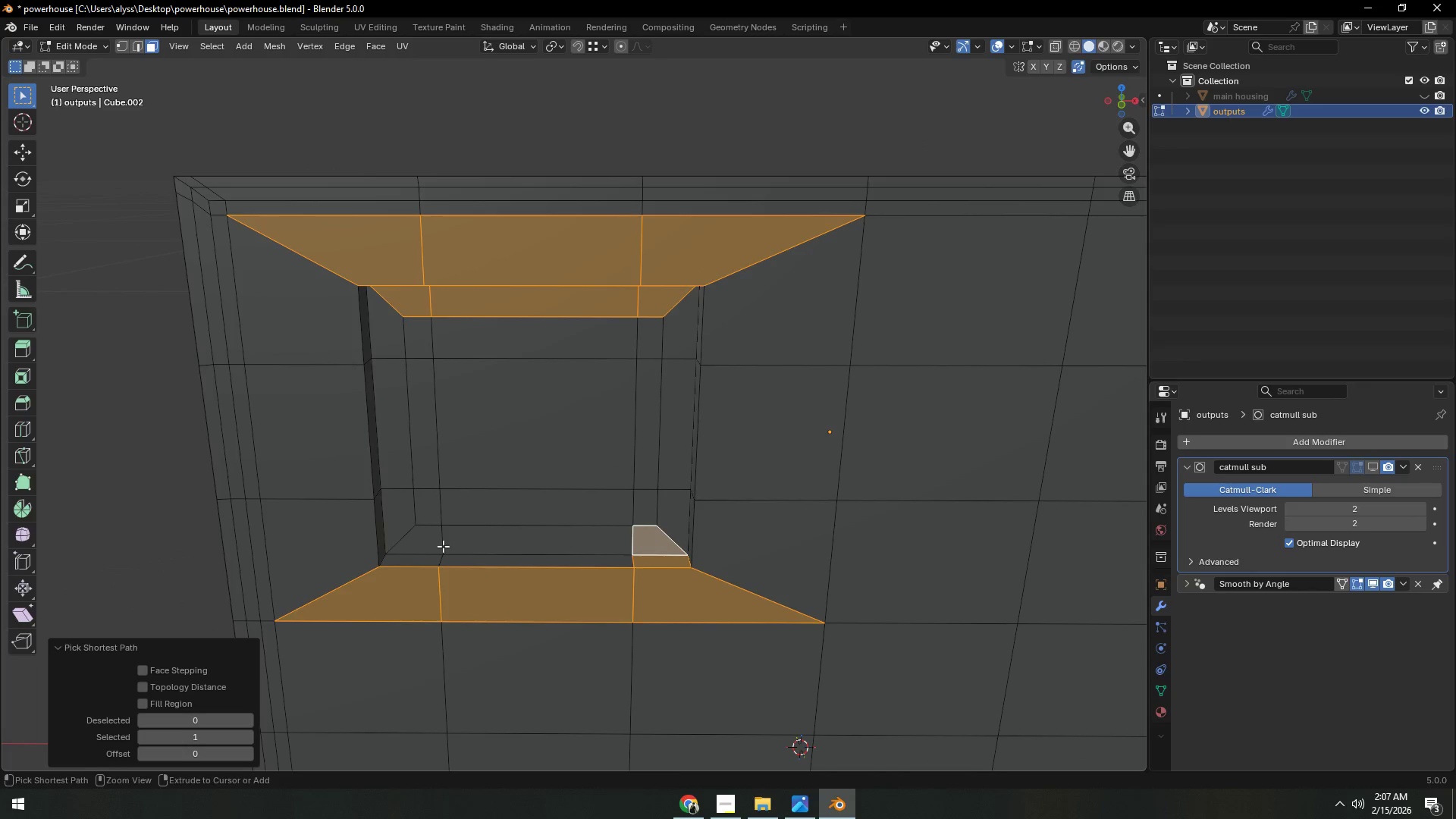 
left_click([438, 546])
 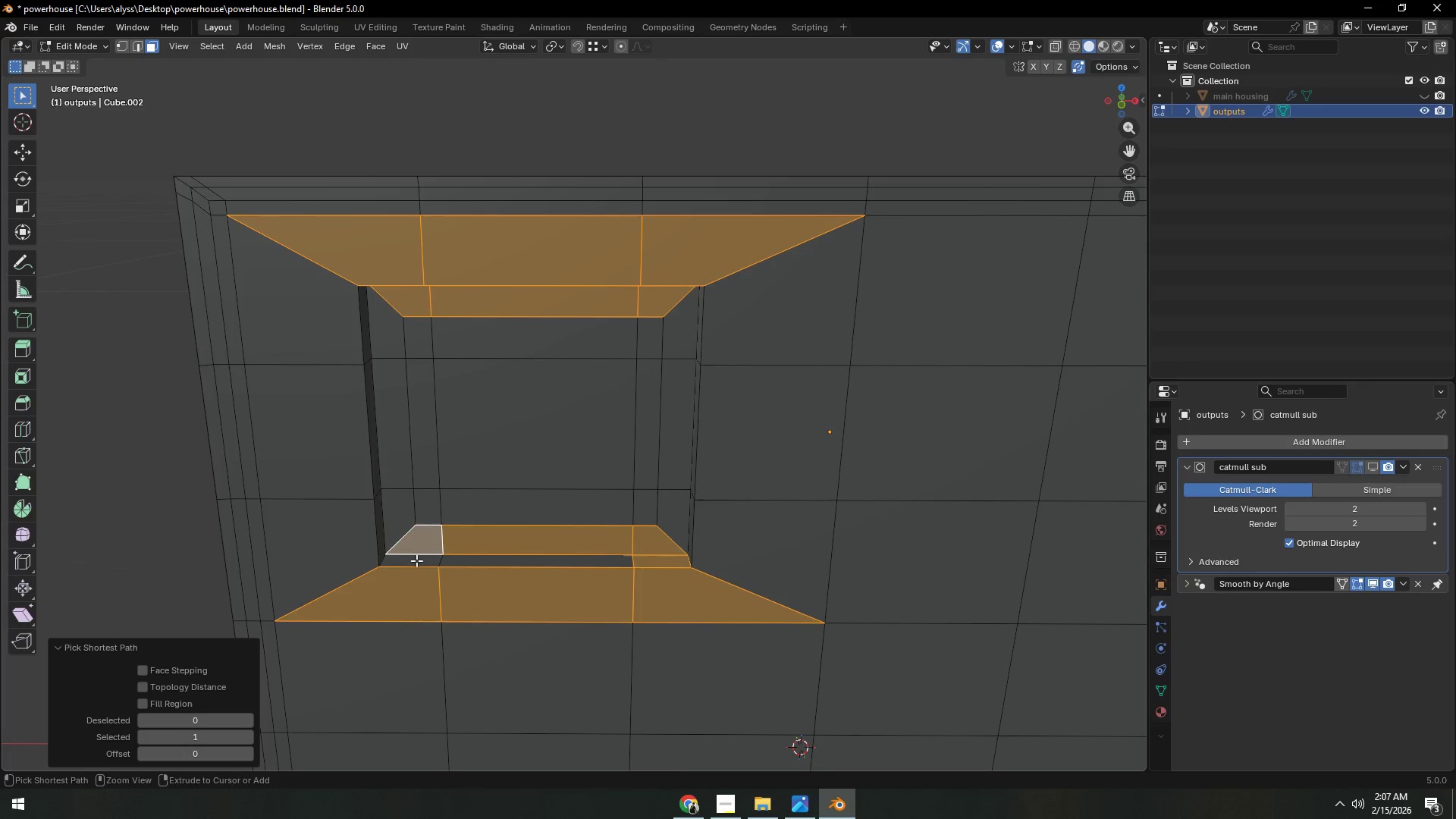 
hold_key(key=ControlLeft, duration=0.52)
 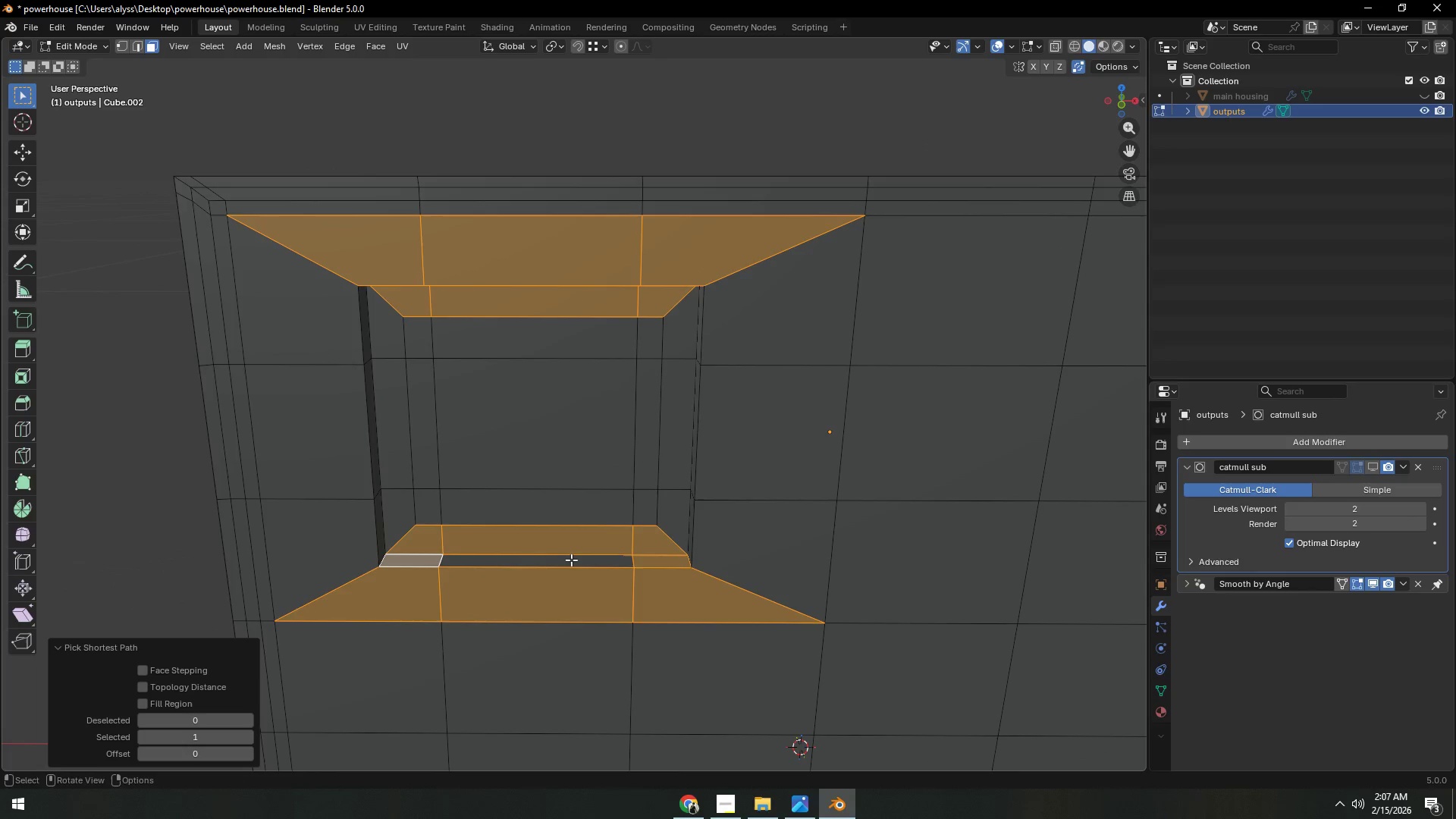 
key(Shift+ShiftLeft)
 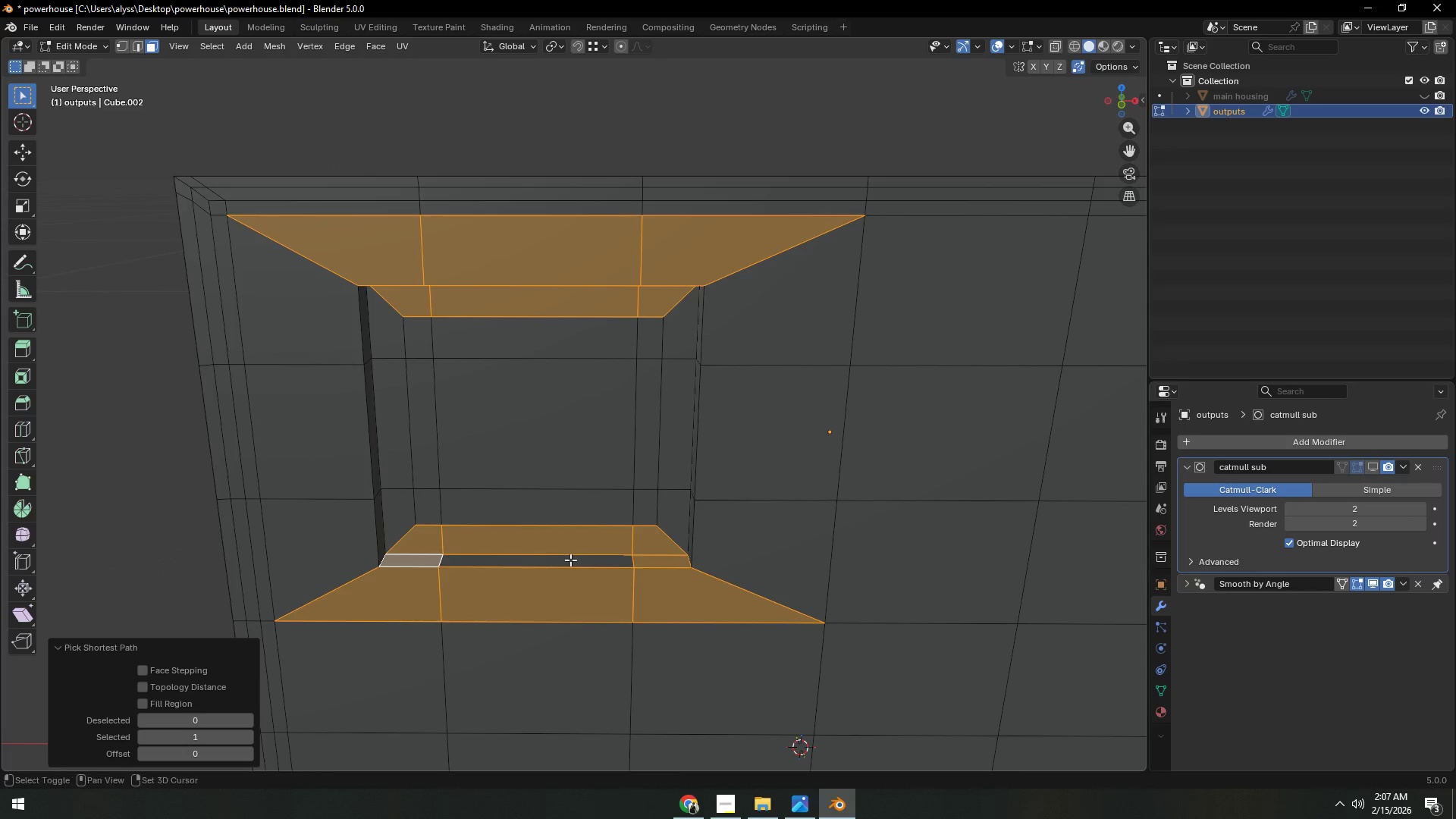 
left_click([570, 560])
 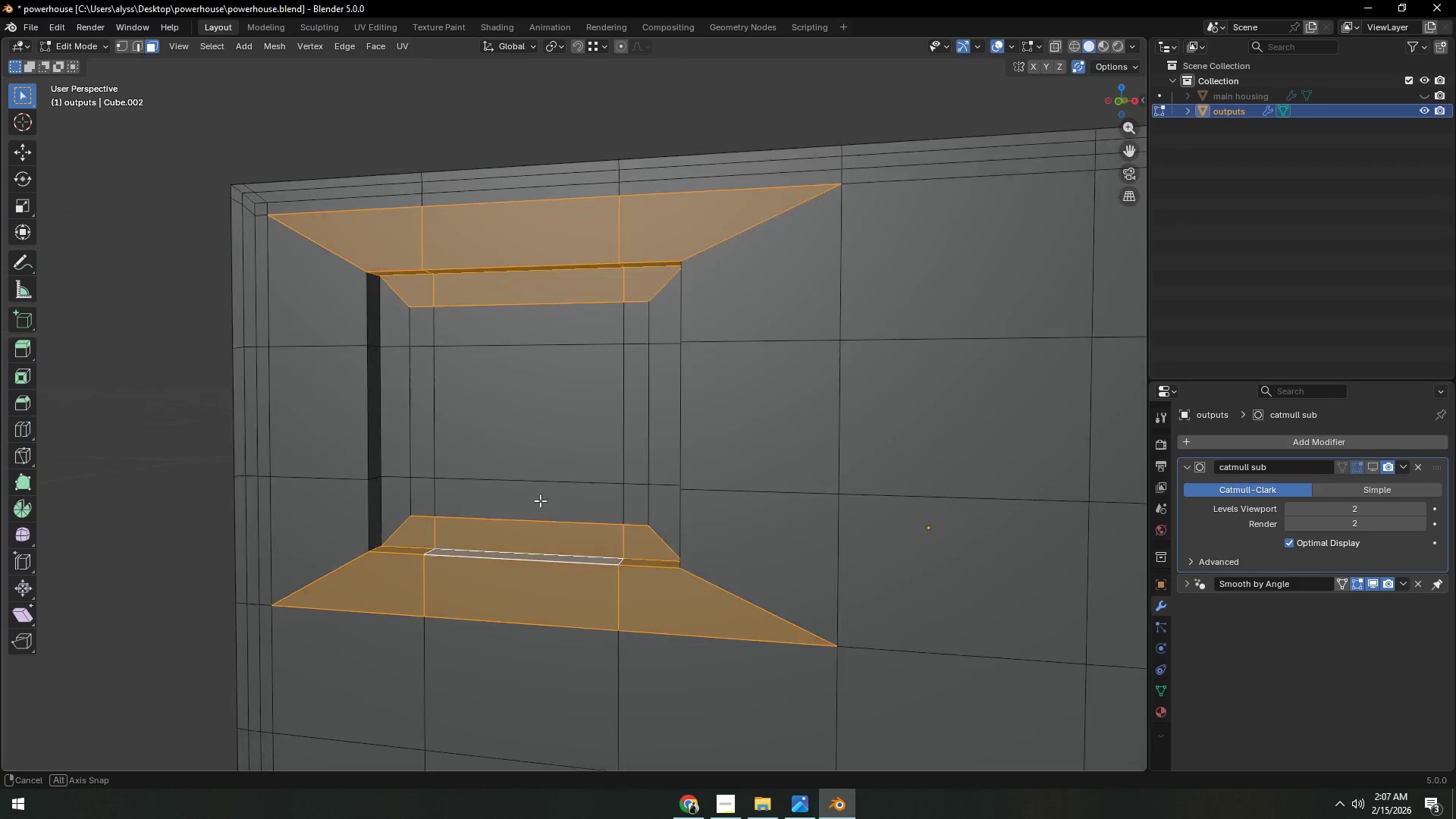 
hold_key(key=ShiftLeft, duration=0.38)
 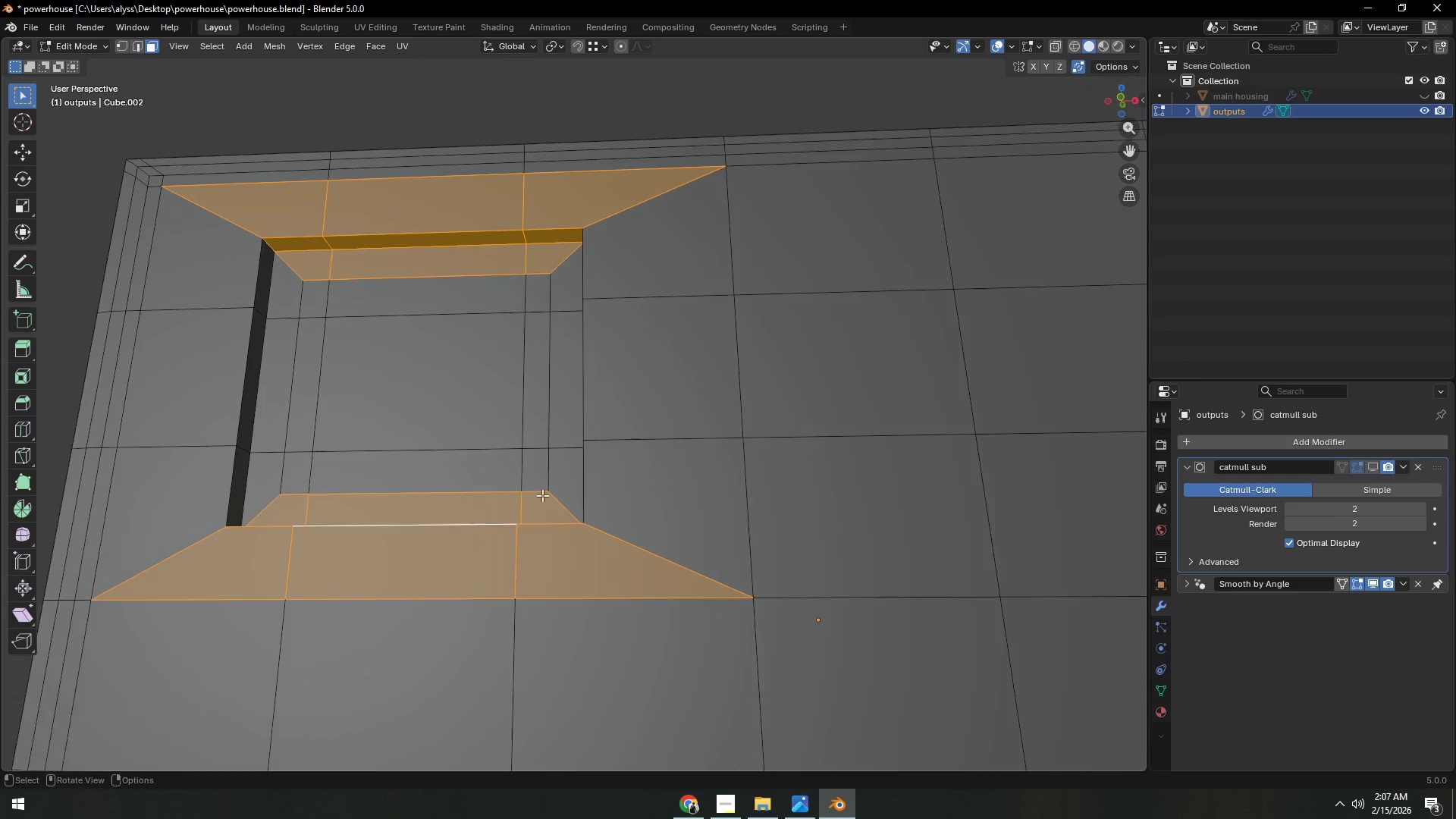 
key(Shift+ShiftLeft)
 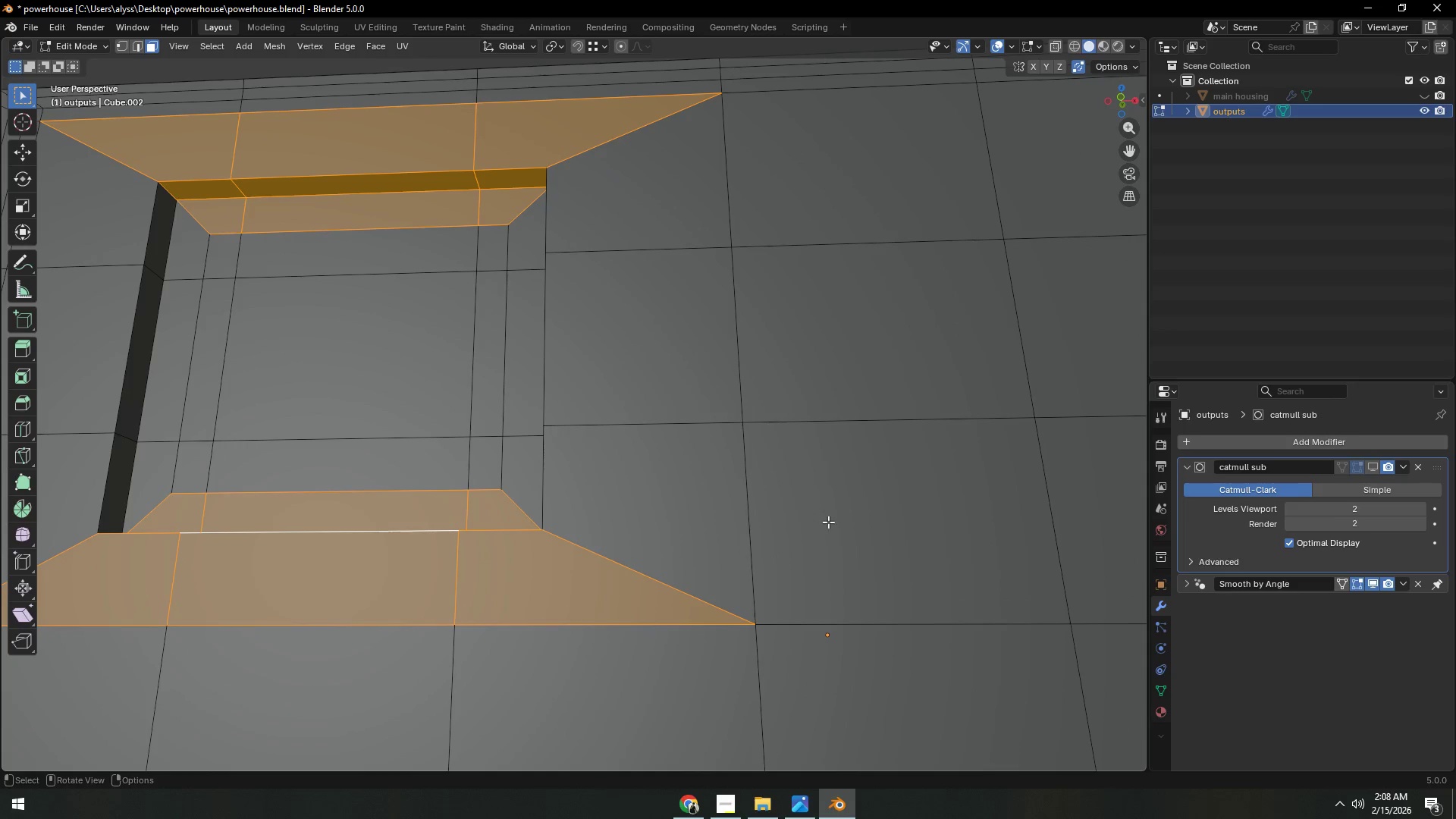 
scroll: coordinate [592, 510], scroll_direction: up, amount: 1.0
 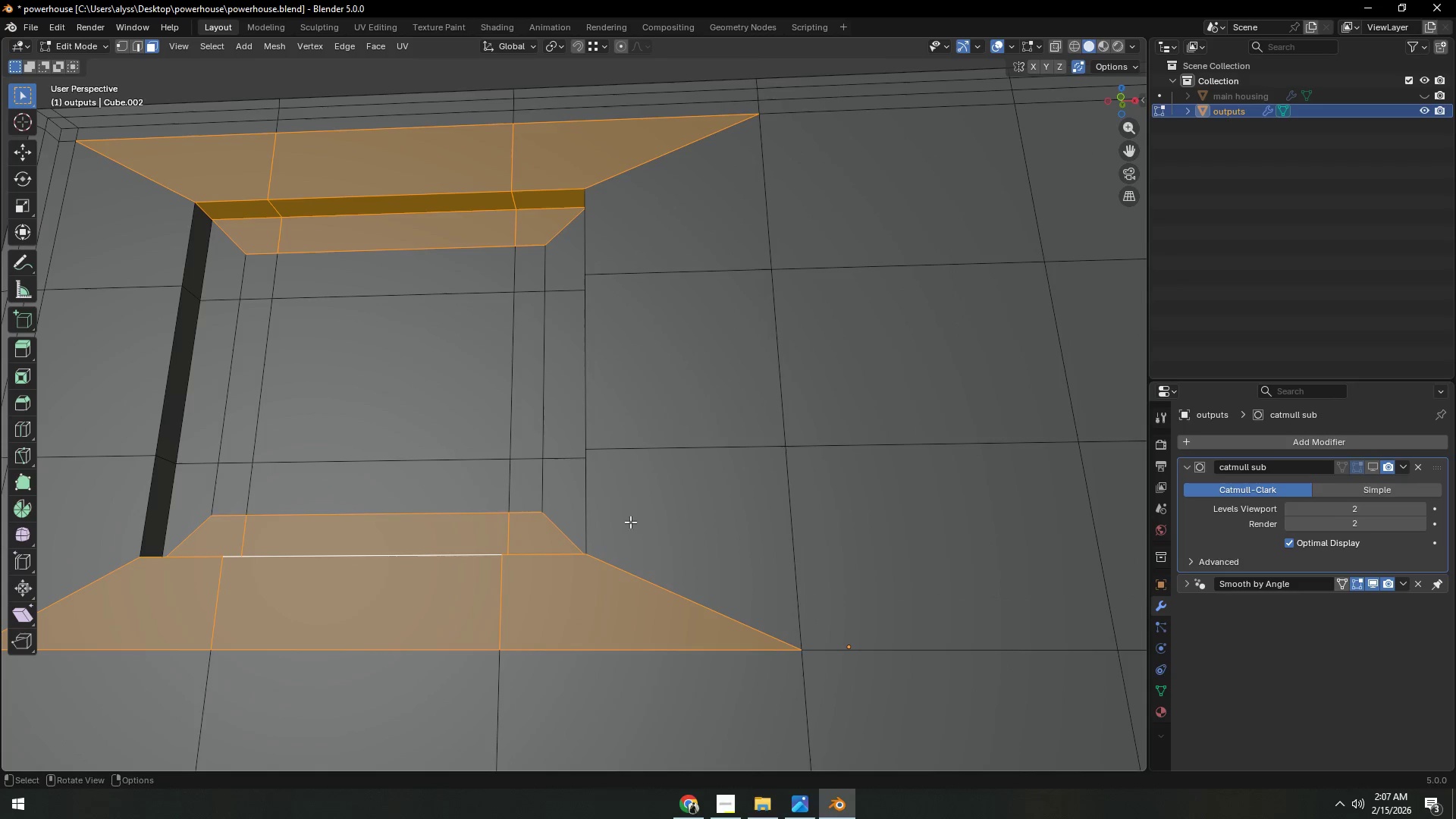 
key(I)
 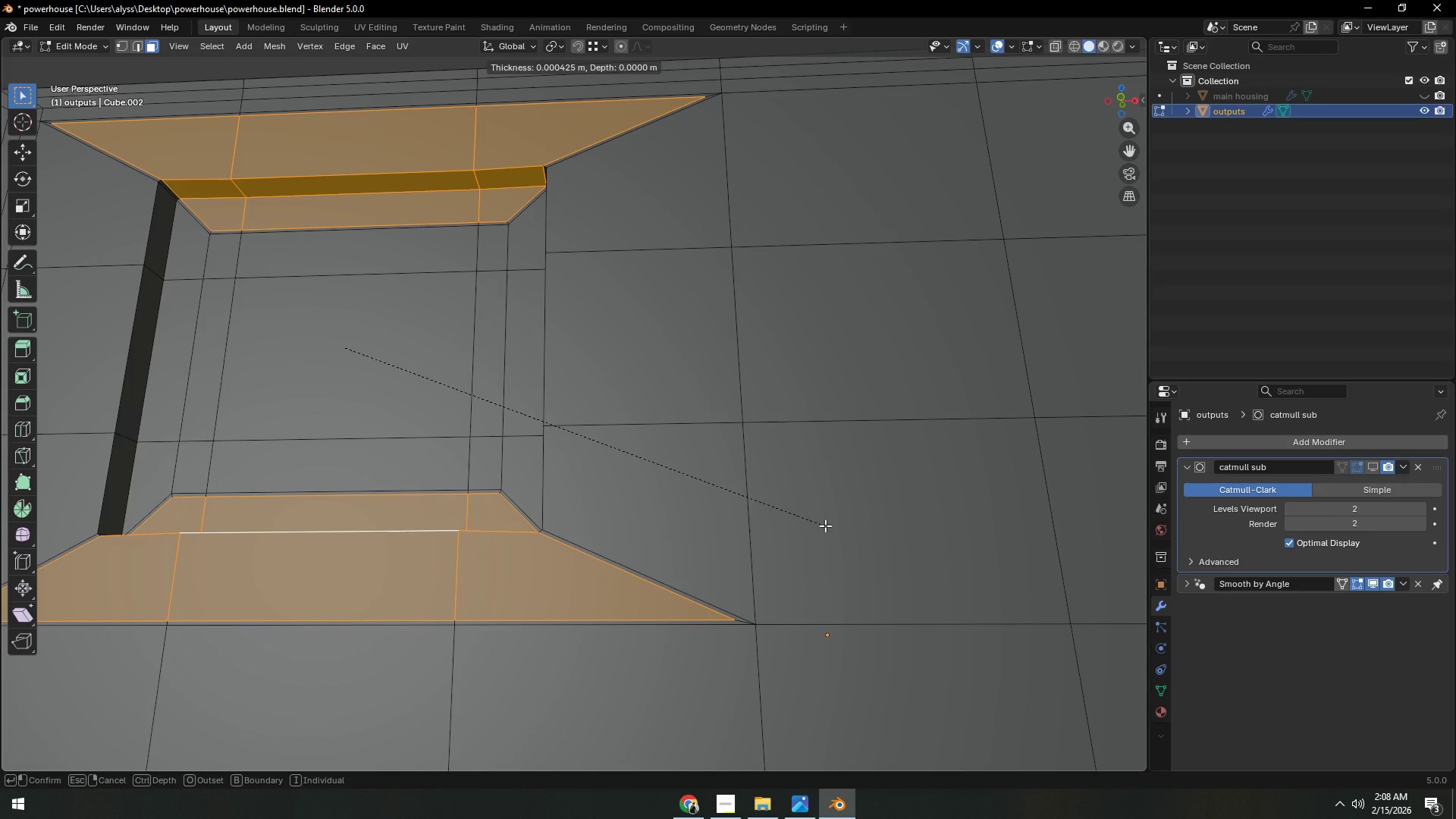 
wait(6.55)
 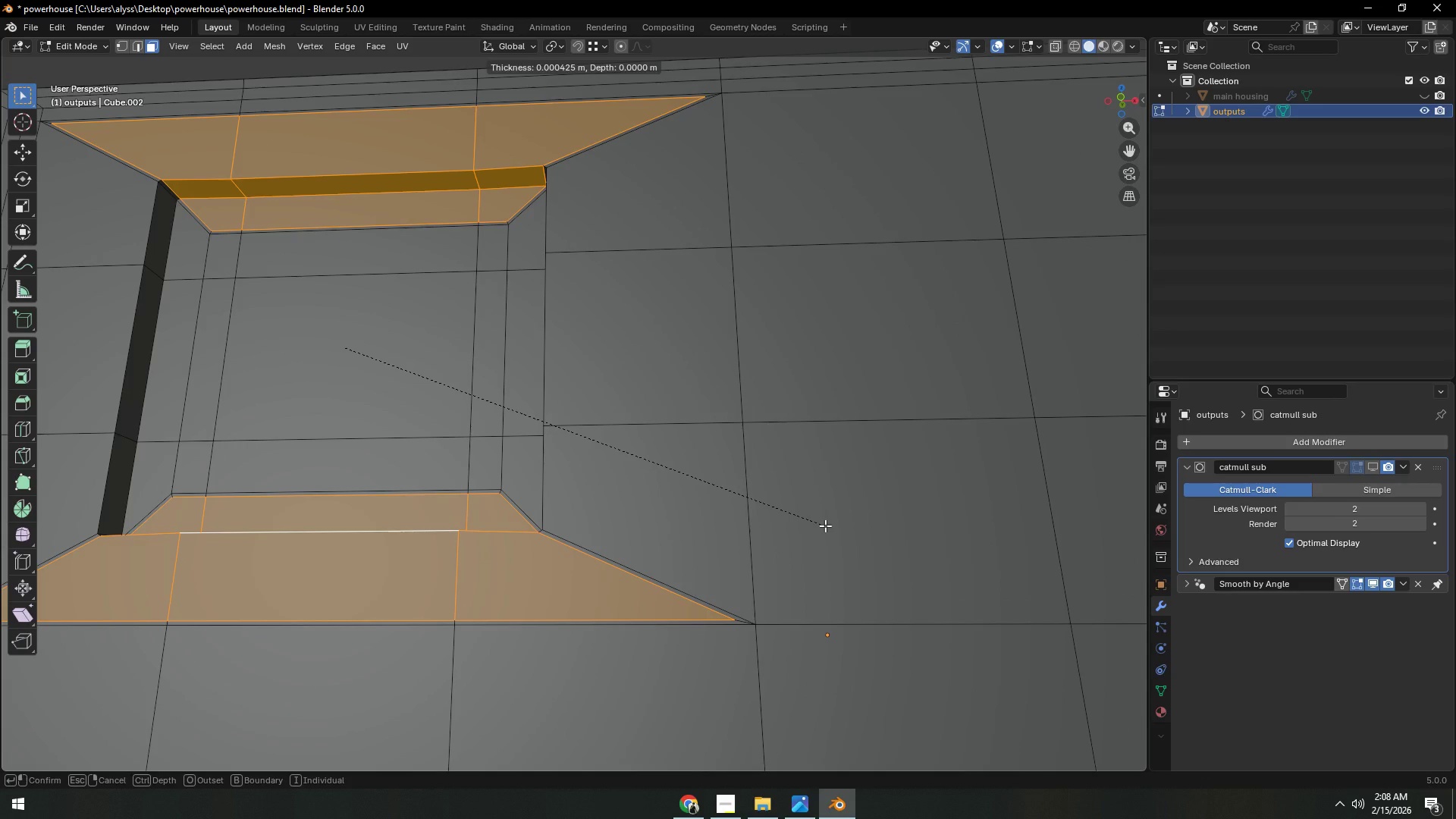 
right_click([824, 526])
 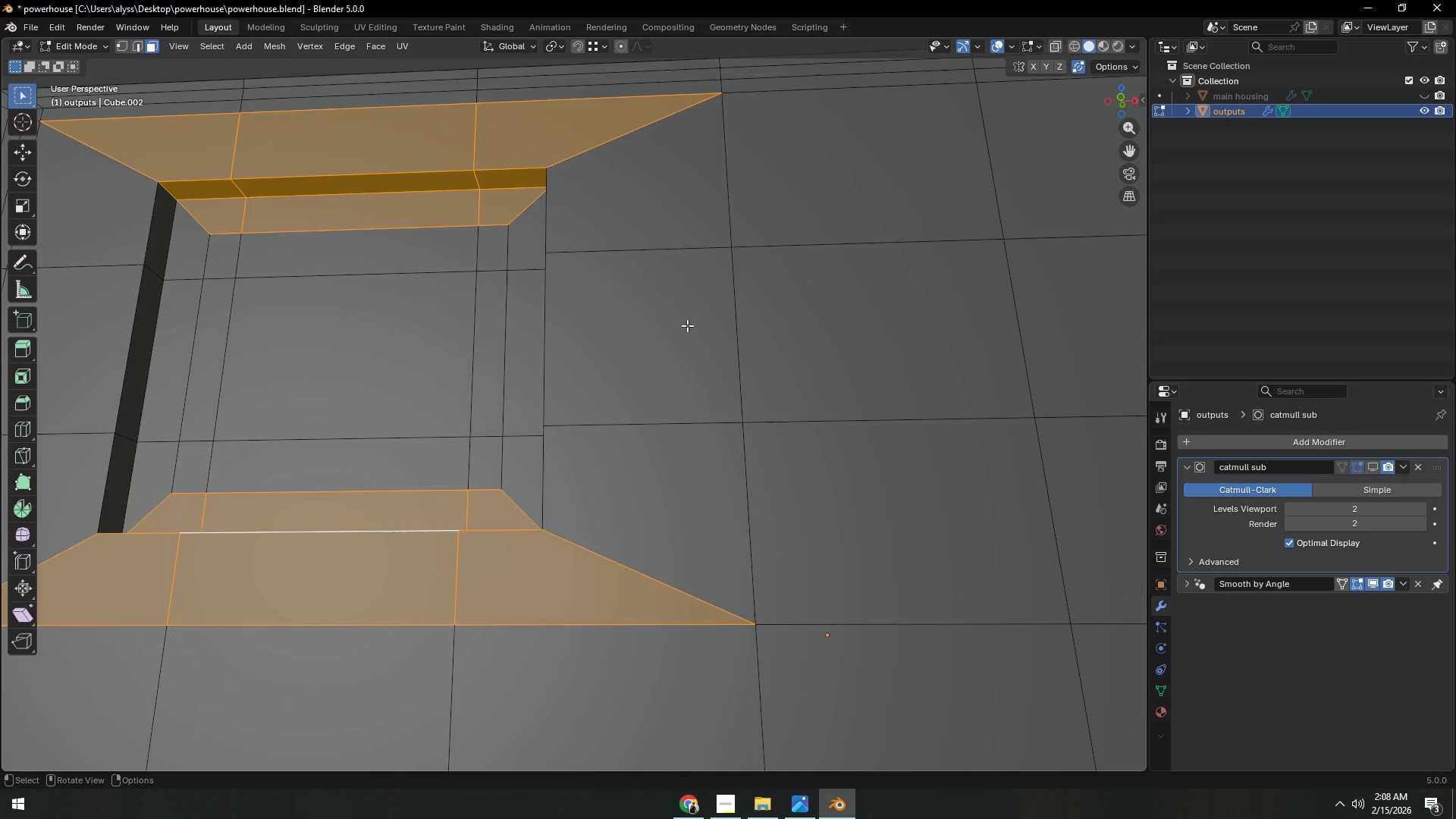 
wait(5.03)
 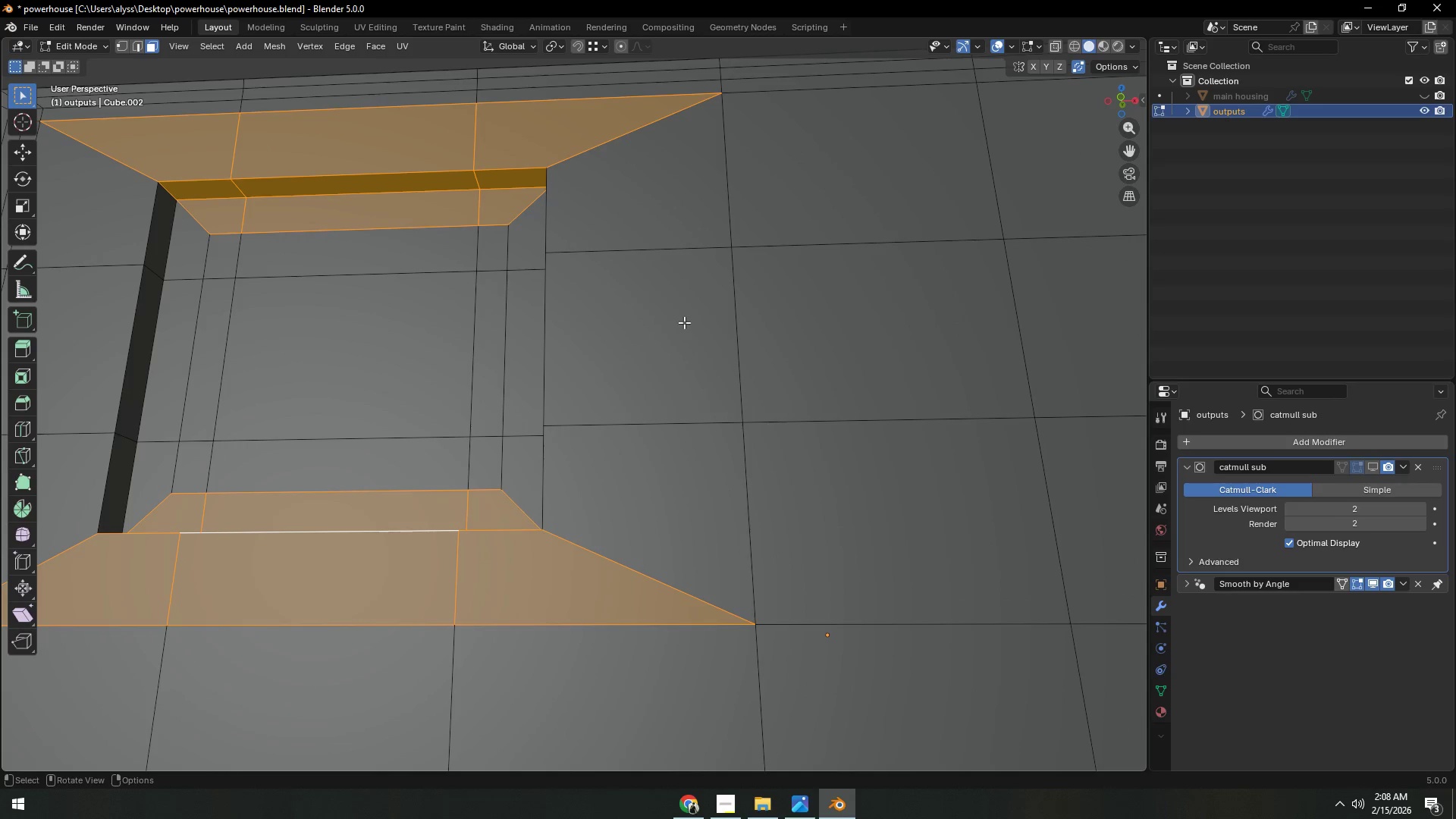 
scroll: coordinate [686, 334], scroll_direction: down, amount: 2.0
 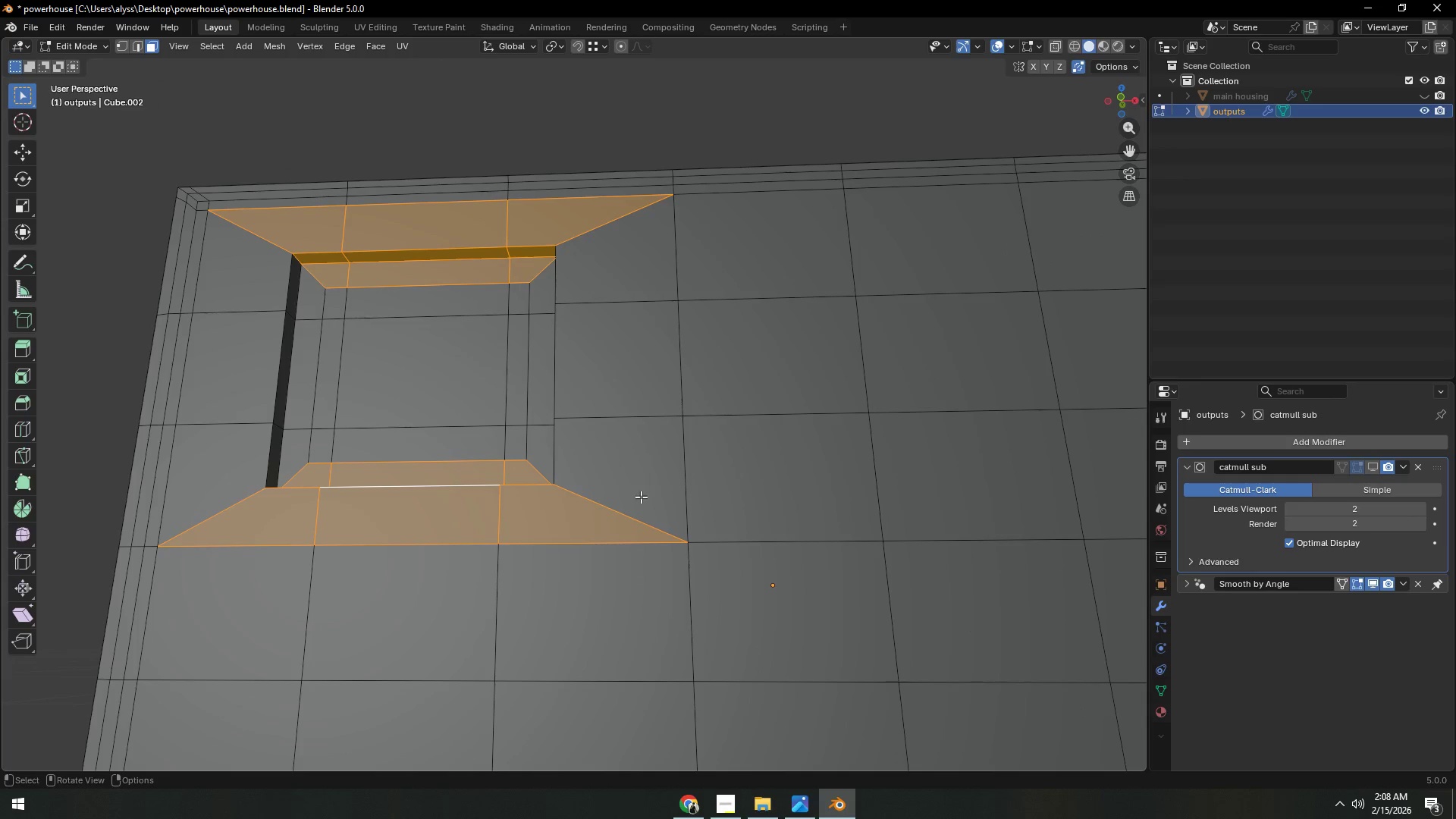 
hold_key(key=ShiftLeft, duration=0.95)
double_click([429, 604])
 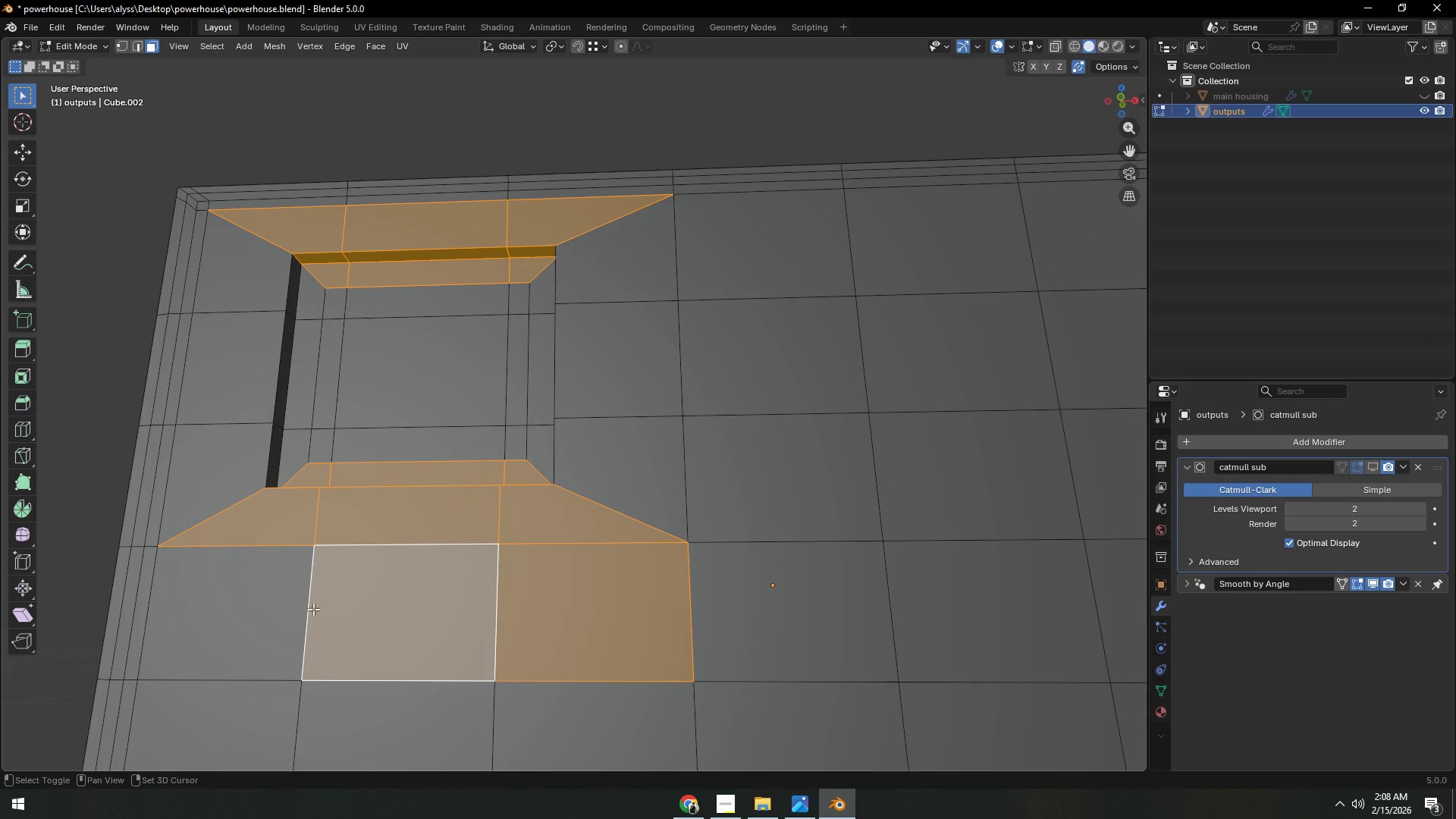 
triple_click([268, 607])
 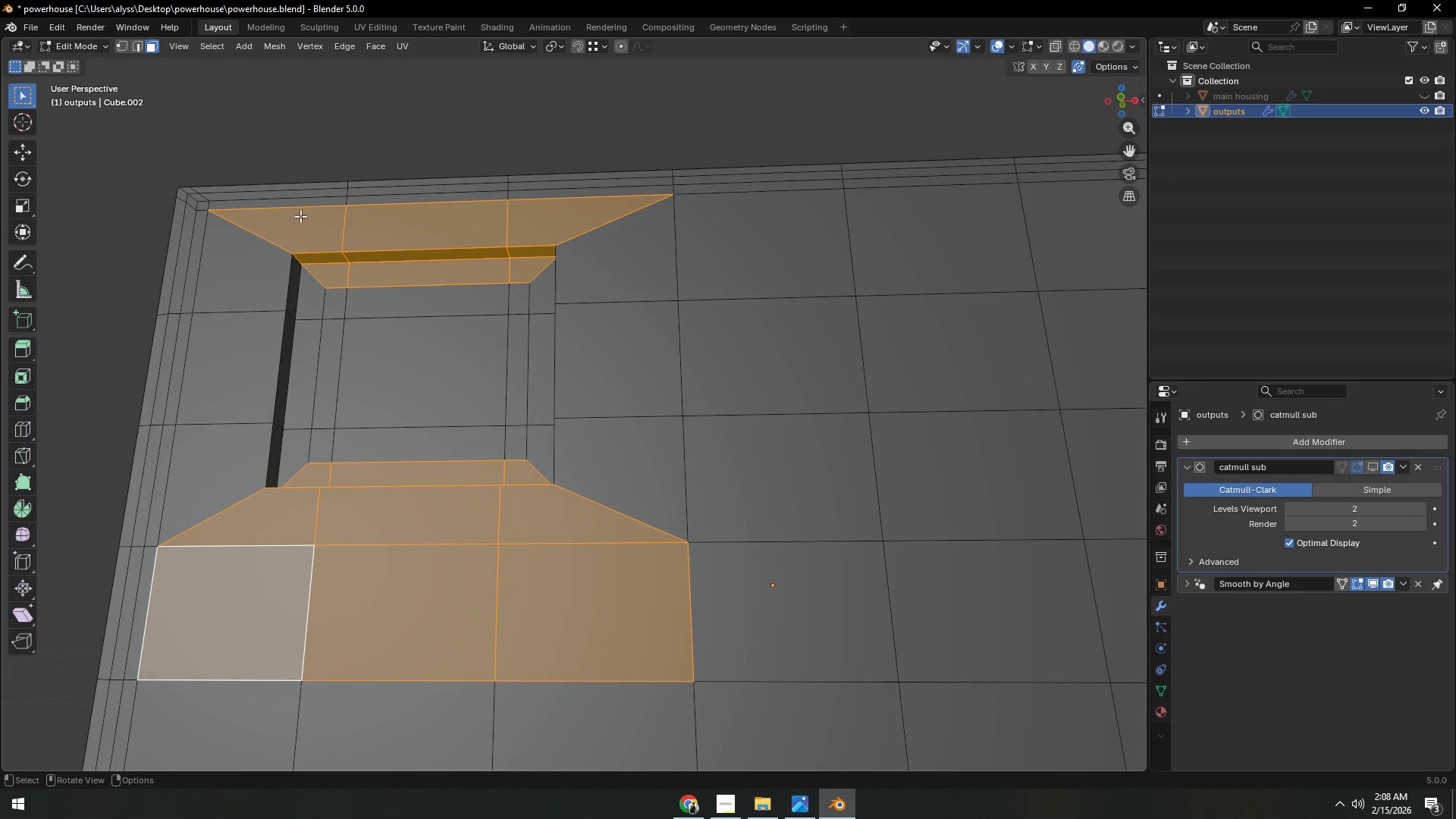 
hold_key(key=ShiftLeft, duration=0.59)
left_click([300, 202])
 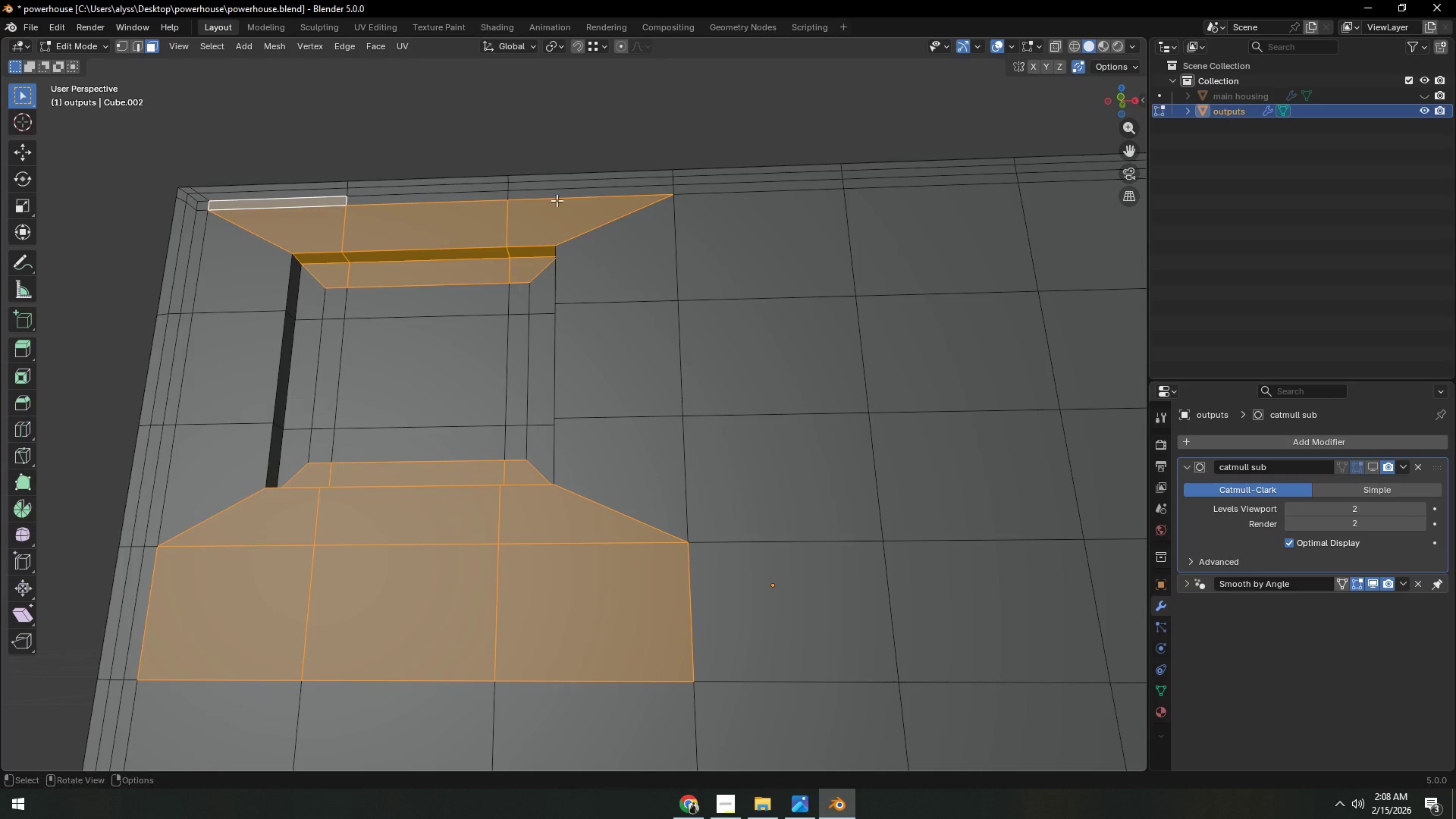 
hold_key(key=ControlLeft, duration=0.44)
left_click([603, 191])
 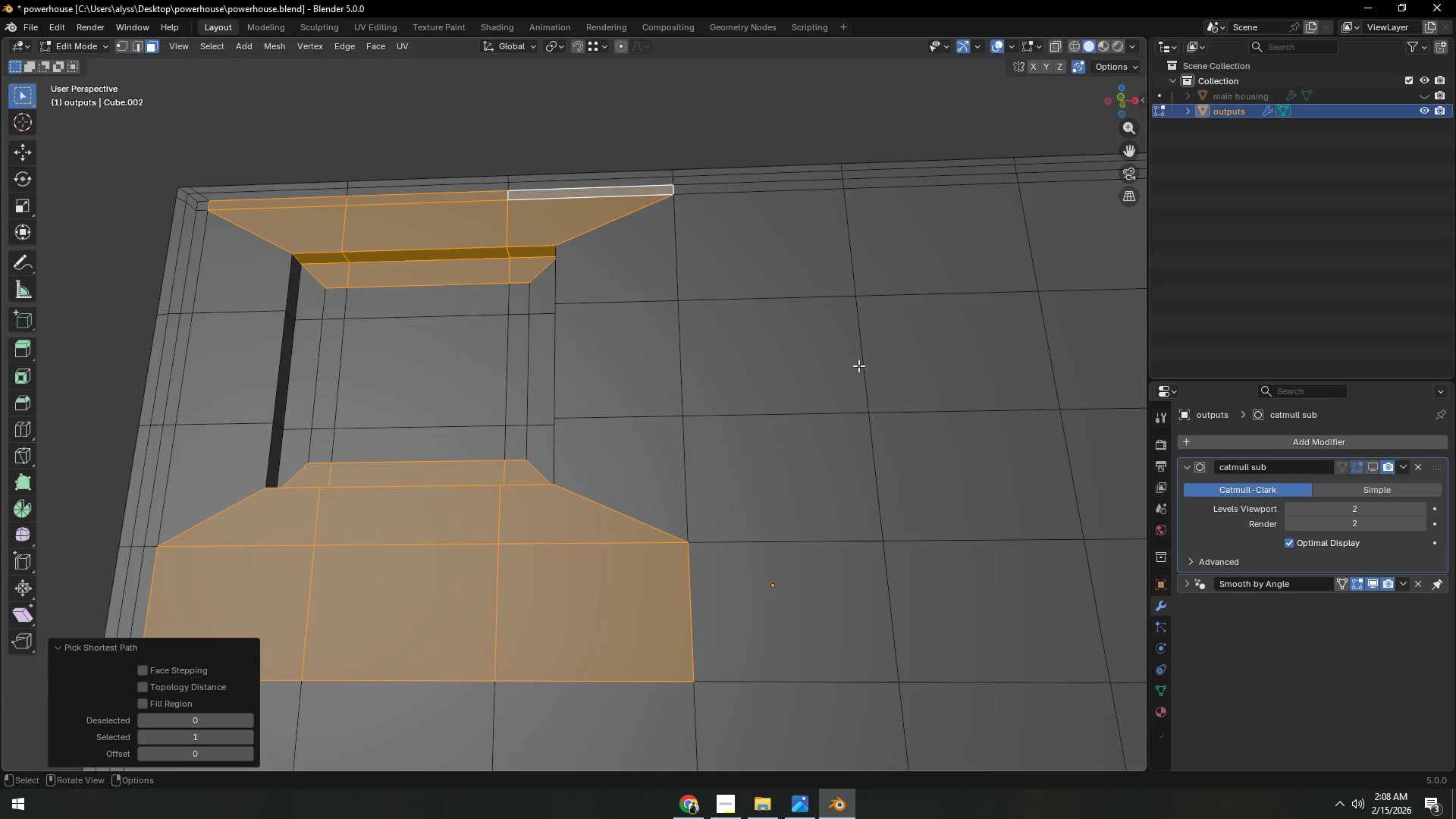 
key(I)
 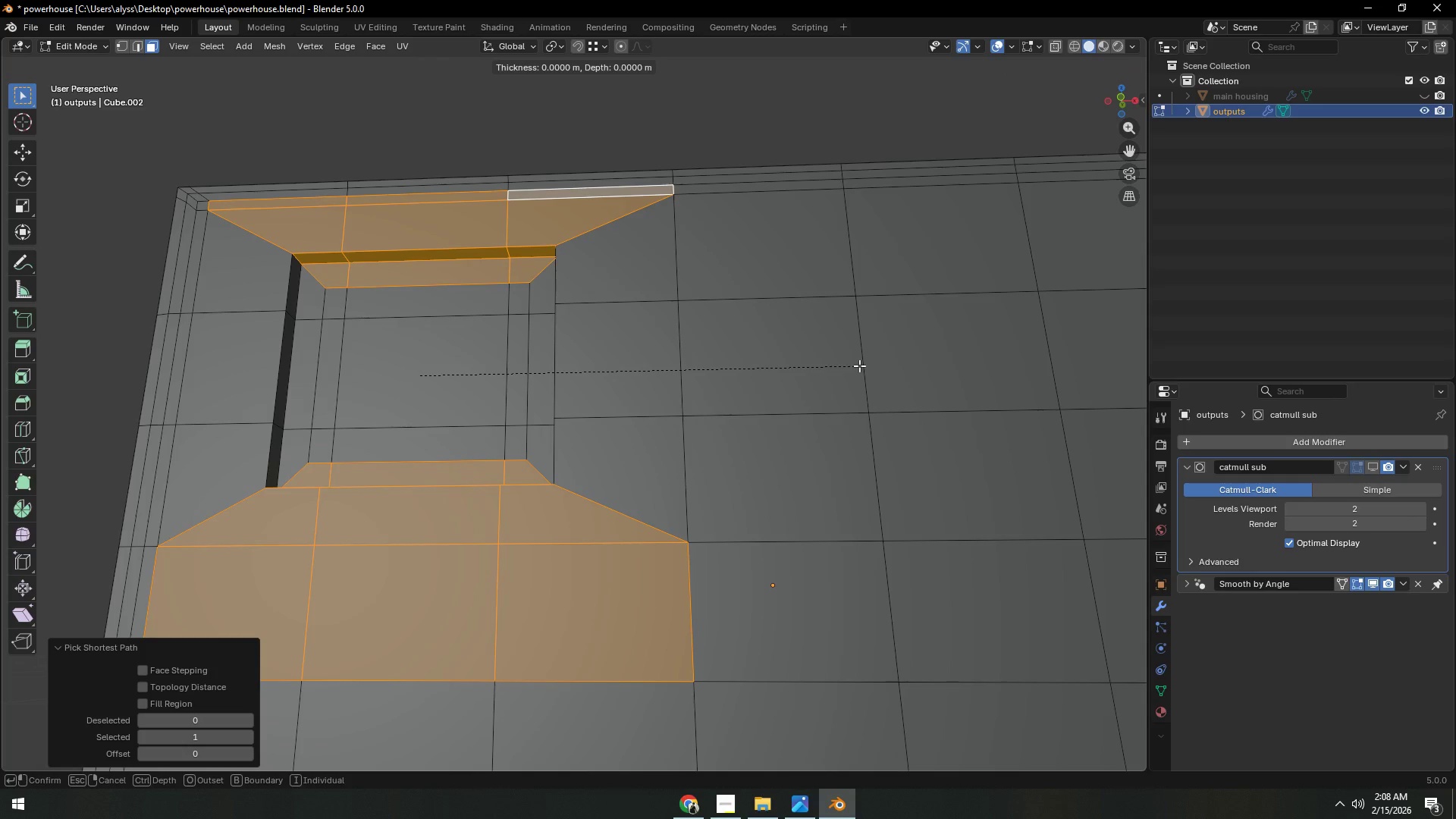 
hold_key(key=ShiftLeft, duration=1.5)
 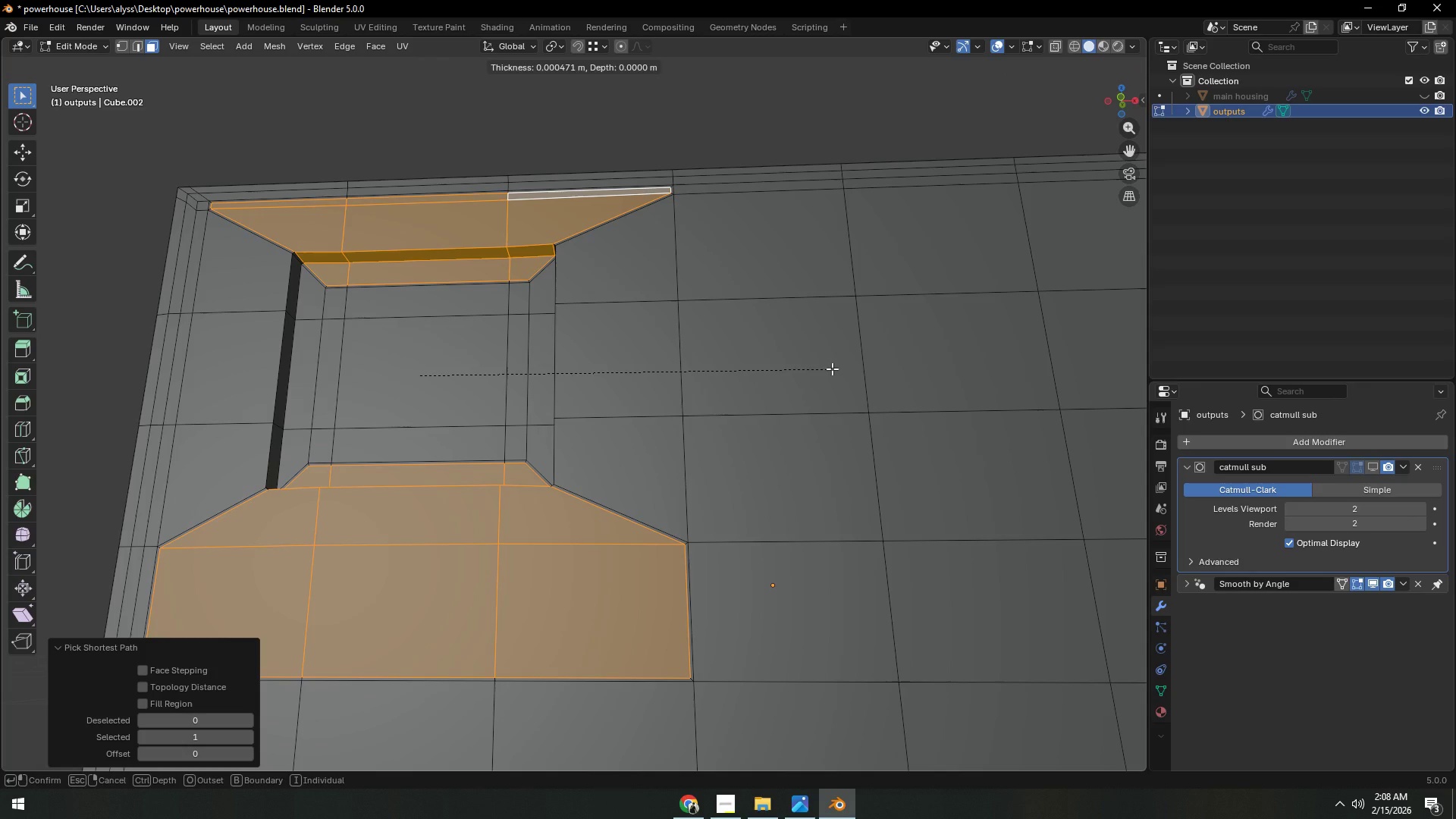 
hold_key(key=ShiftLeft, duration=1.5)
left_click([830, 369])
 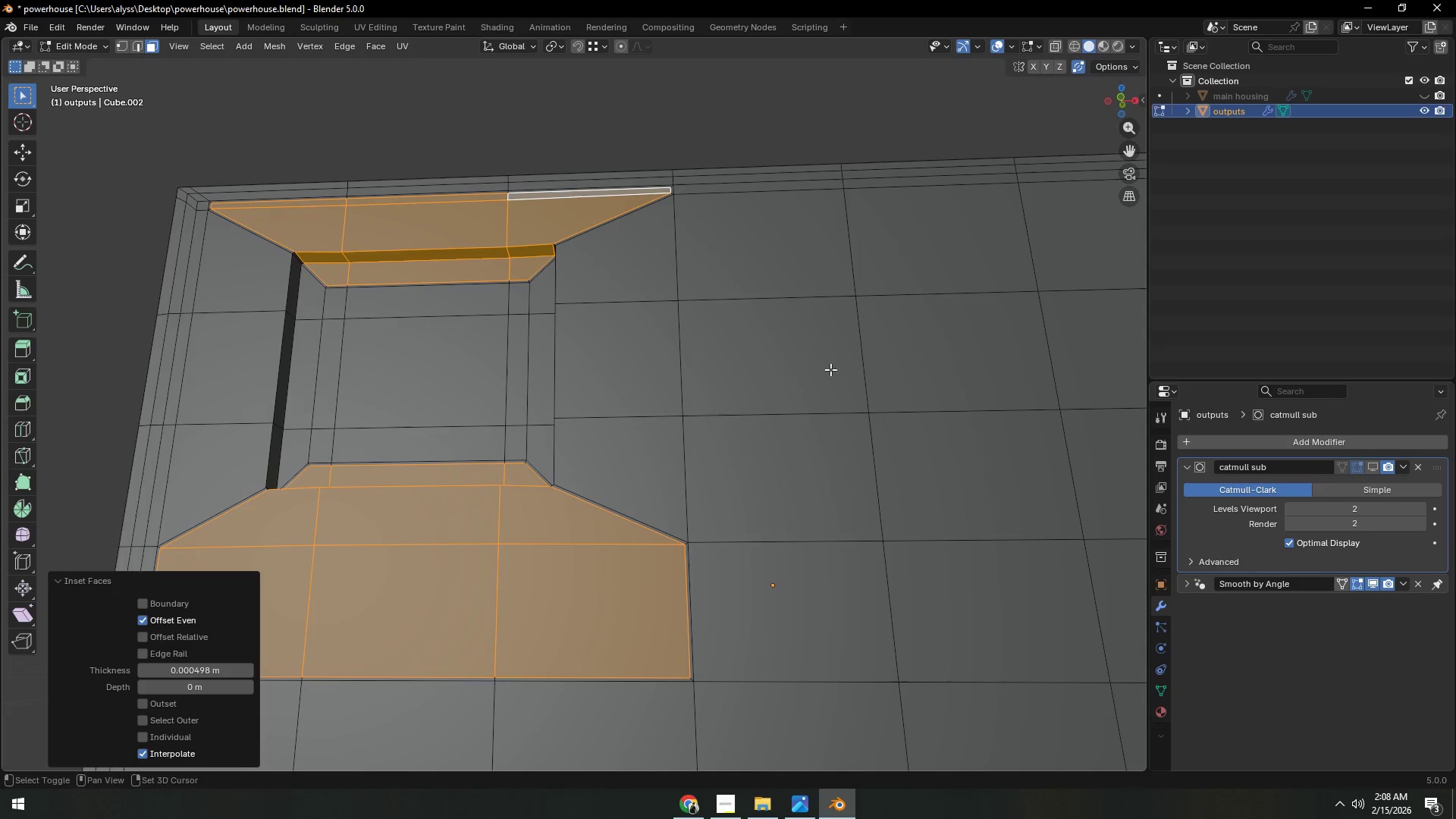 
key(Shift+ShiftLeft)
 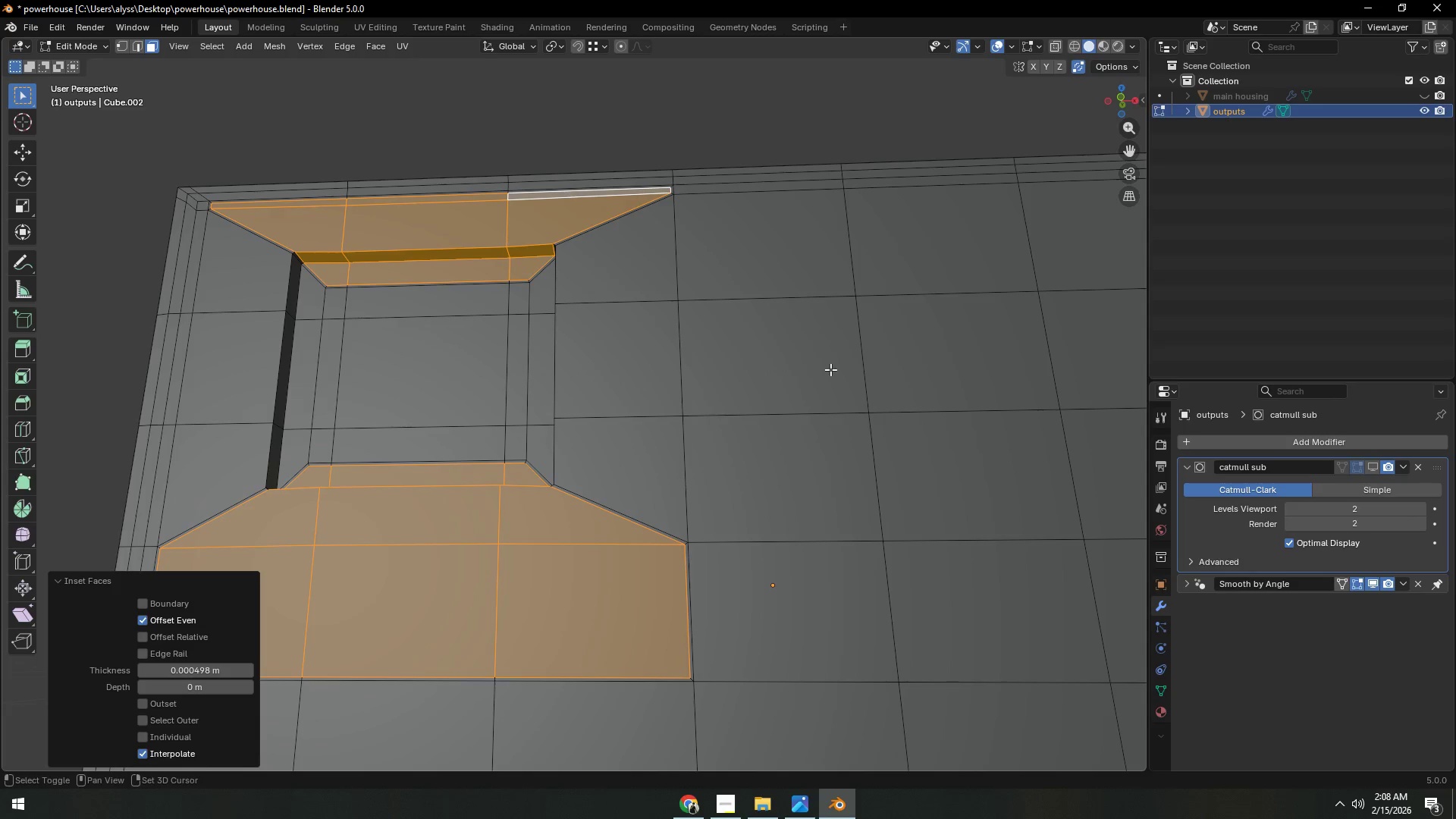 
key(Shift+ShiftLeft)
 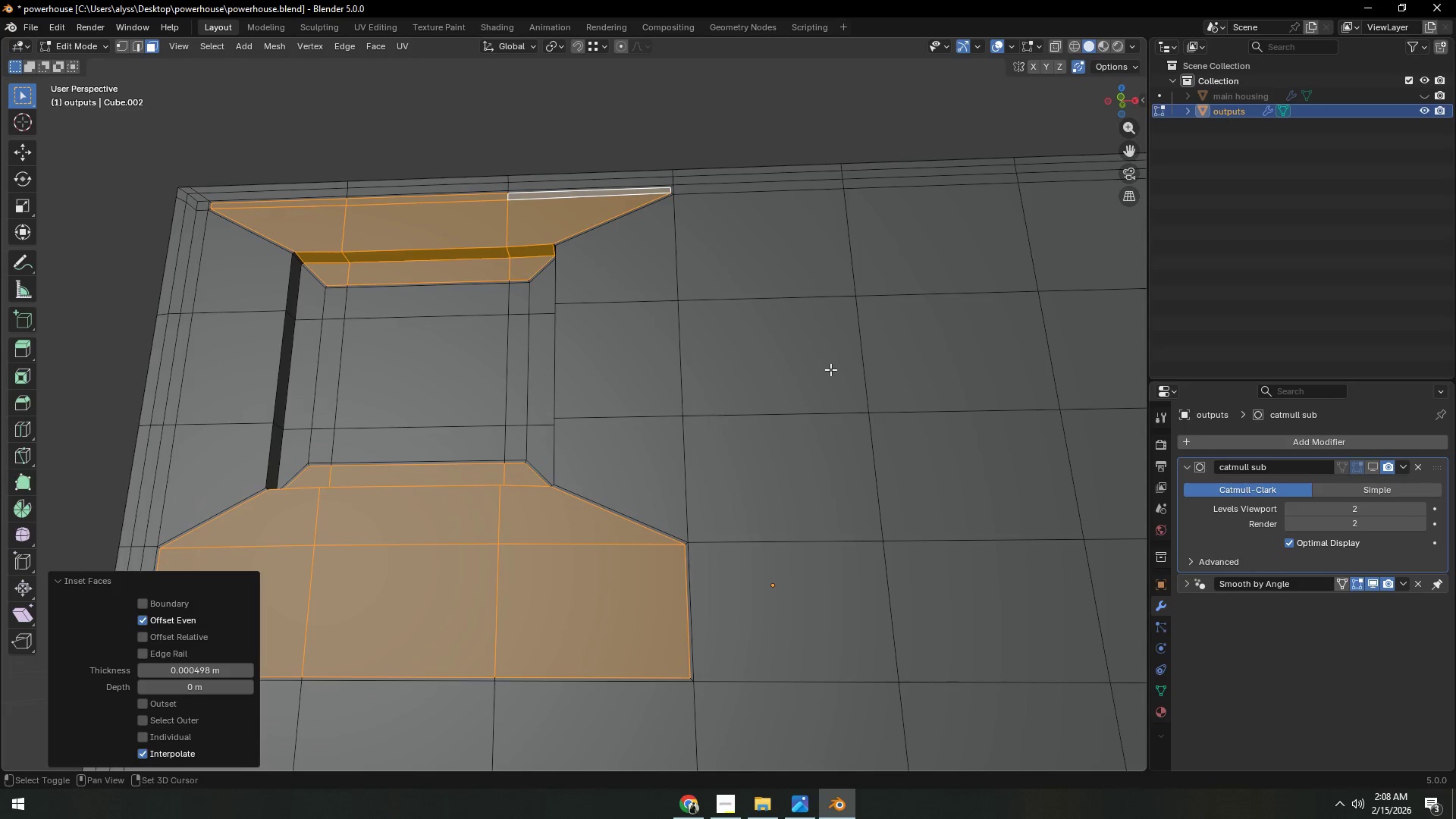 
key(Shift+ShiftLeft)
 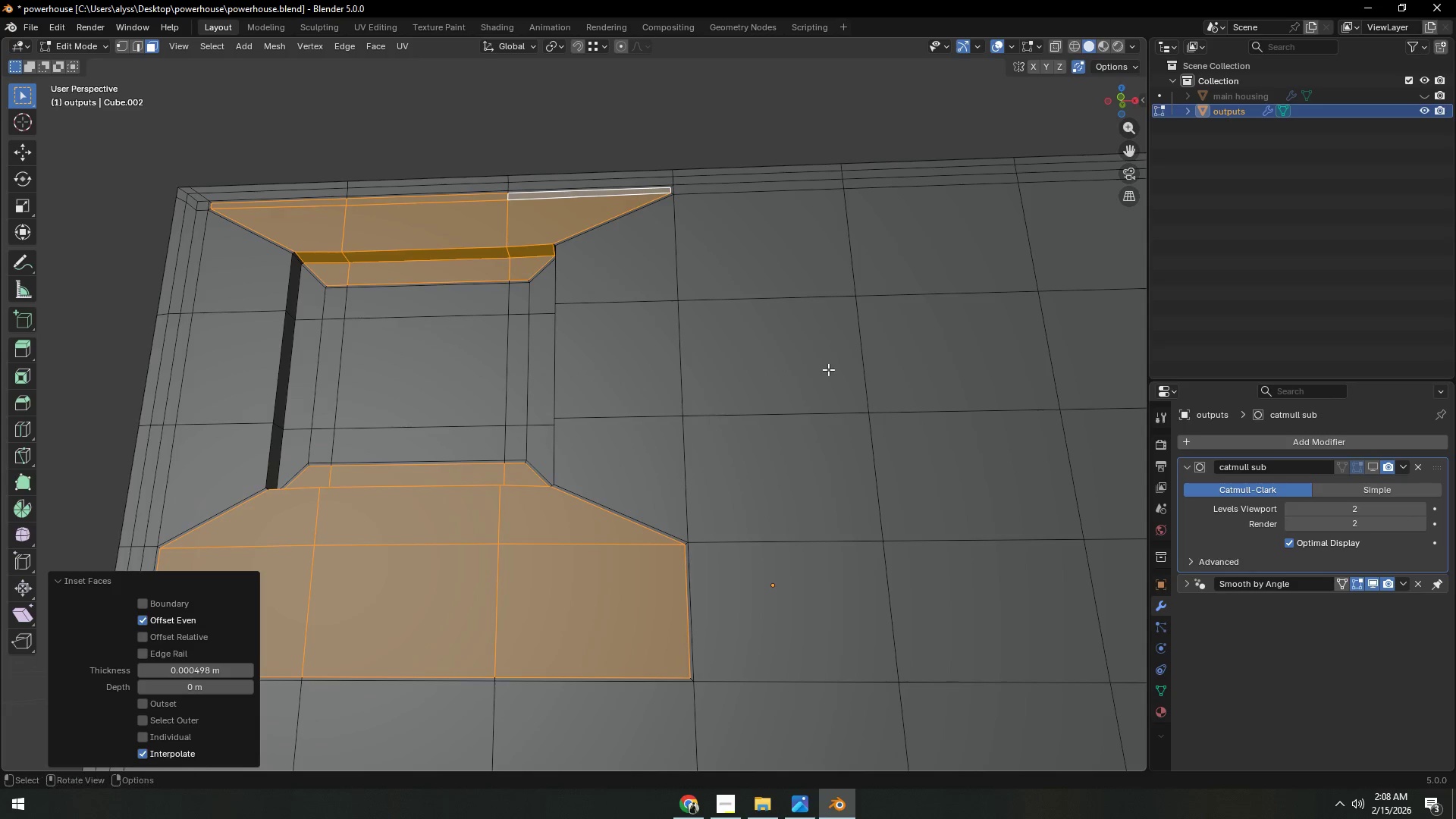 
key(Shift+ShiftLeft)
 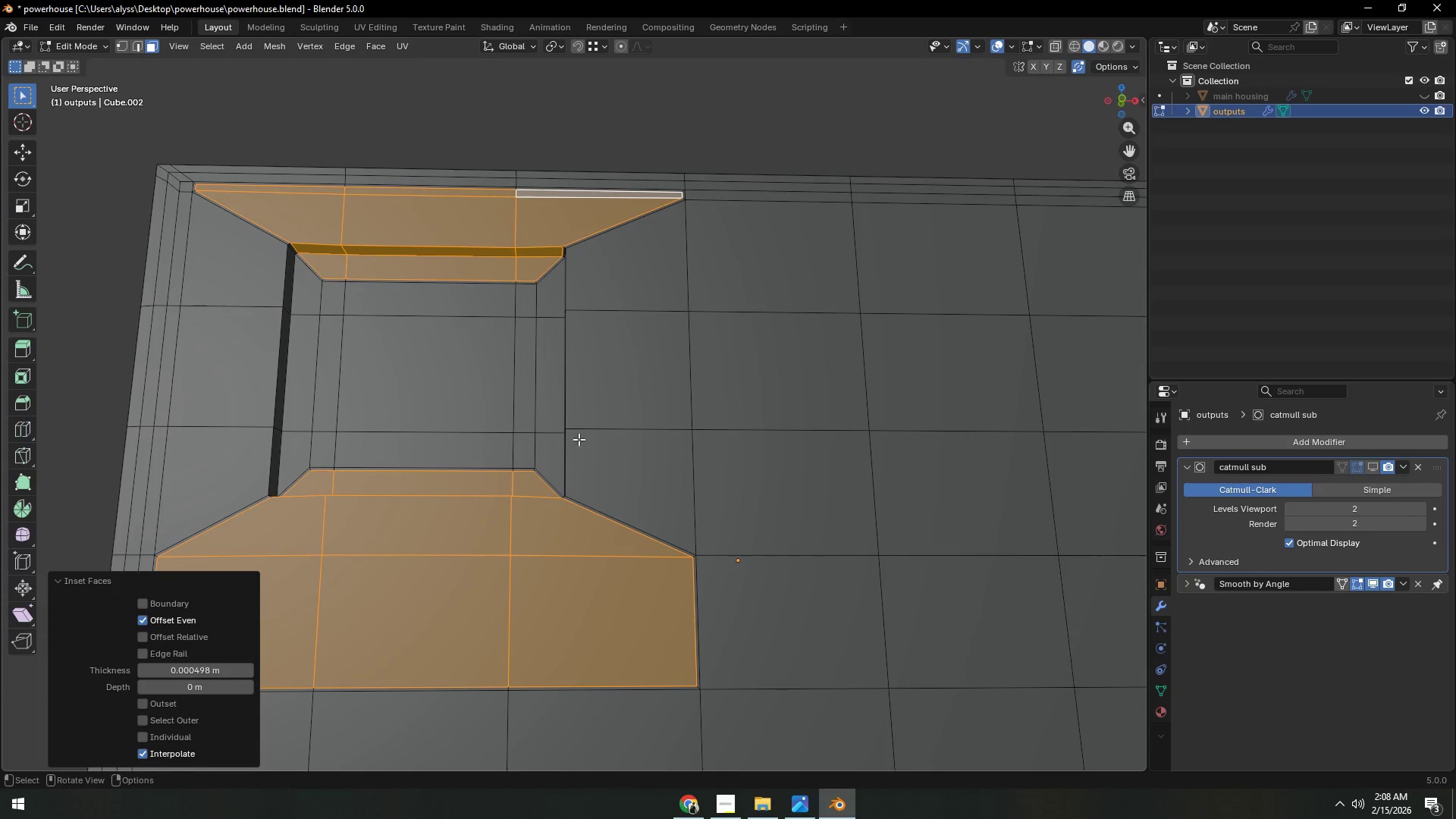 
left_click([551, 447])
 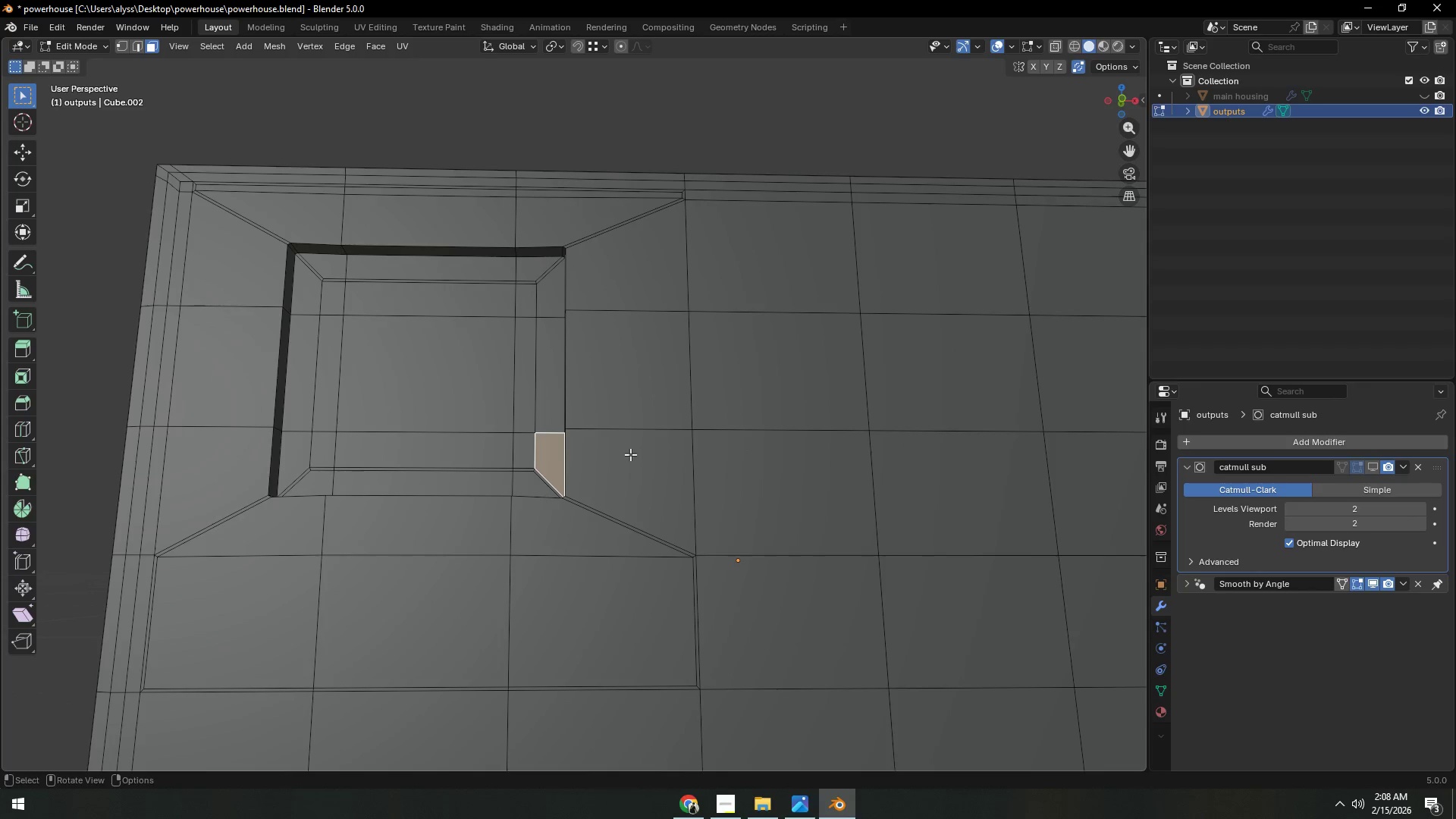 
hold_key(key=ControlLeft, duration=0.39)
left_click([646, 455])
 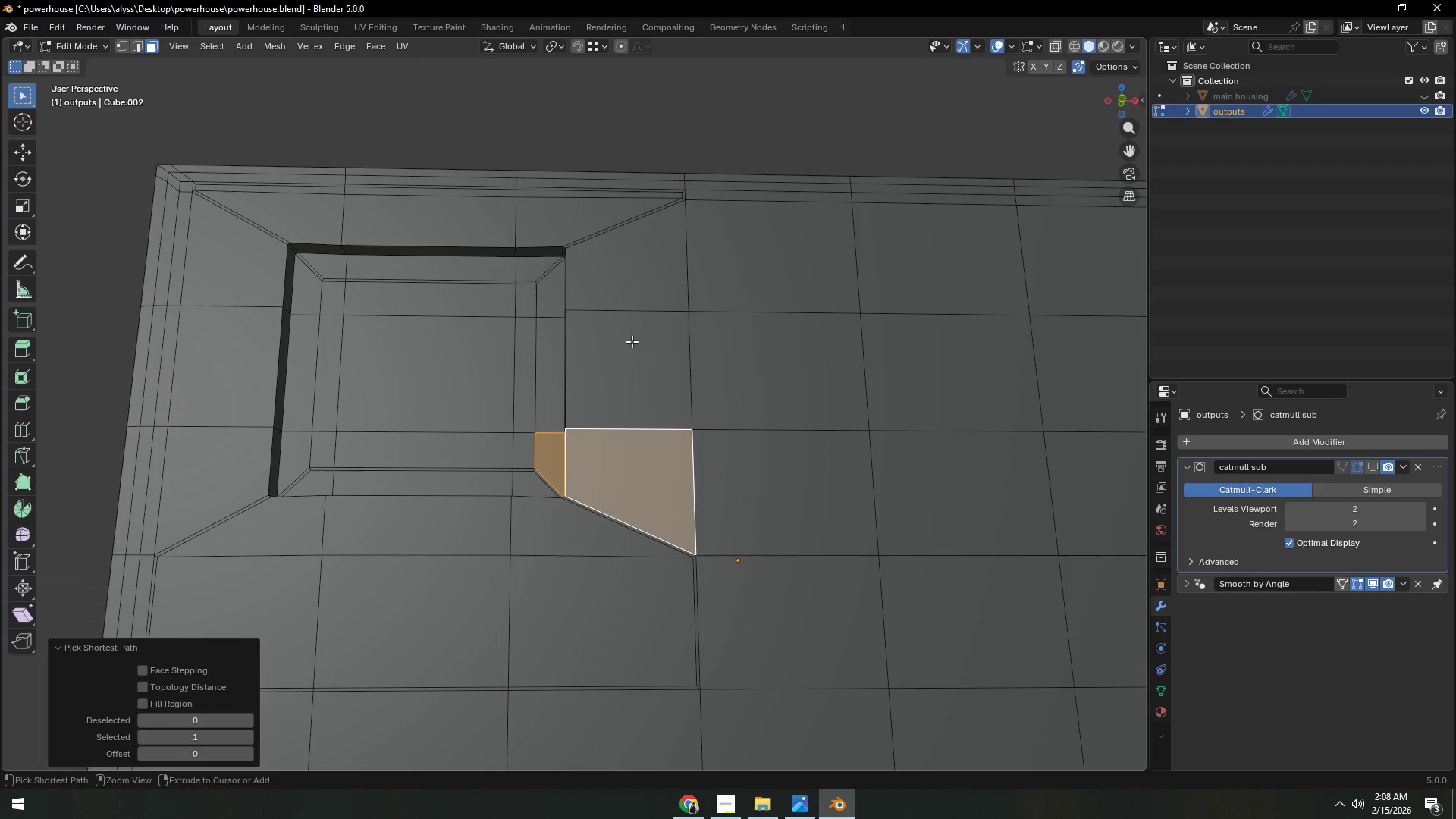 
hold_key(key=ControlLeft, duration=0.72)
double_click([551, 301])
 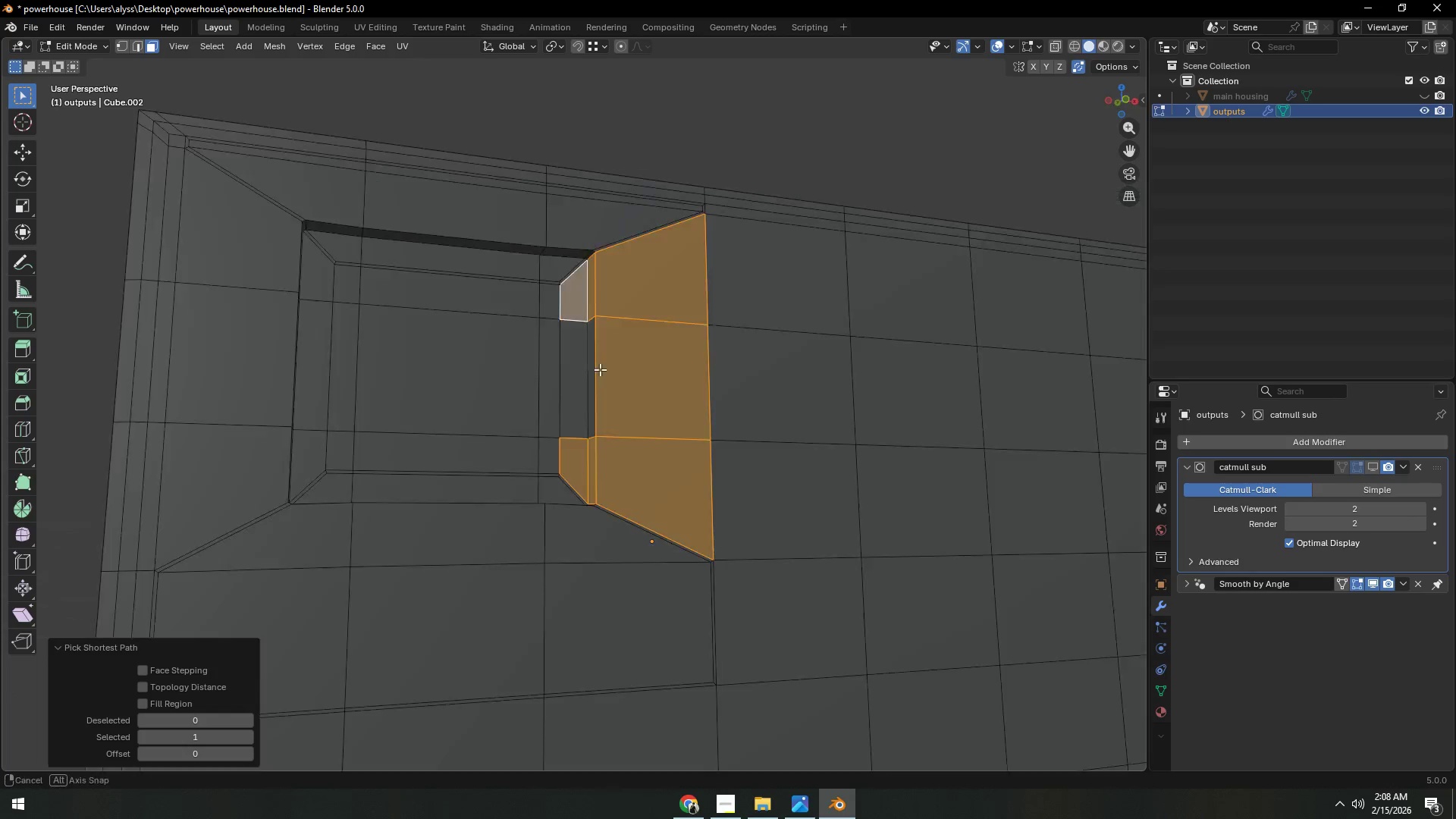 
hold_key(key=ShiftLeft, duration=0.78)
left_click([595, 377])
 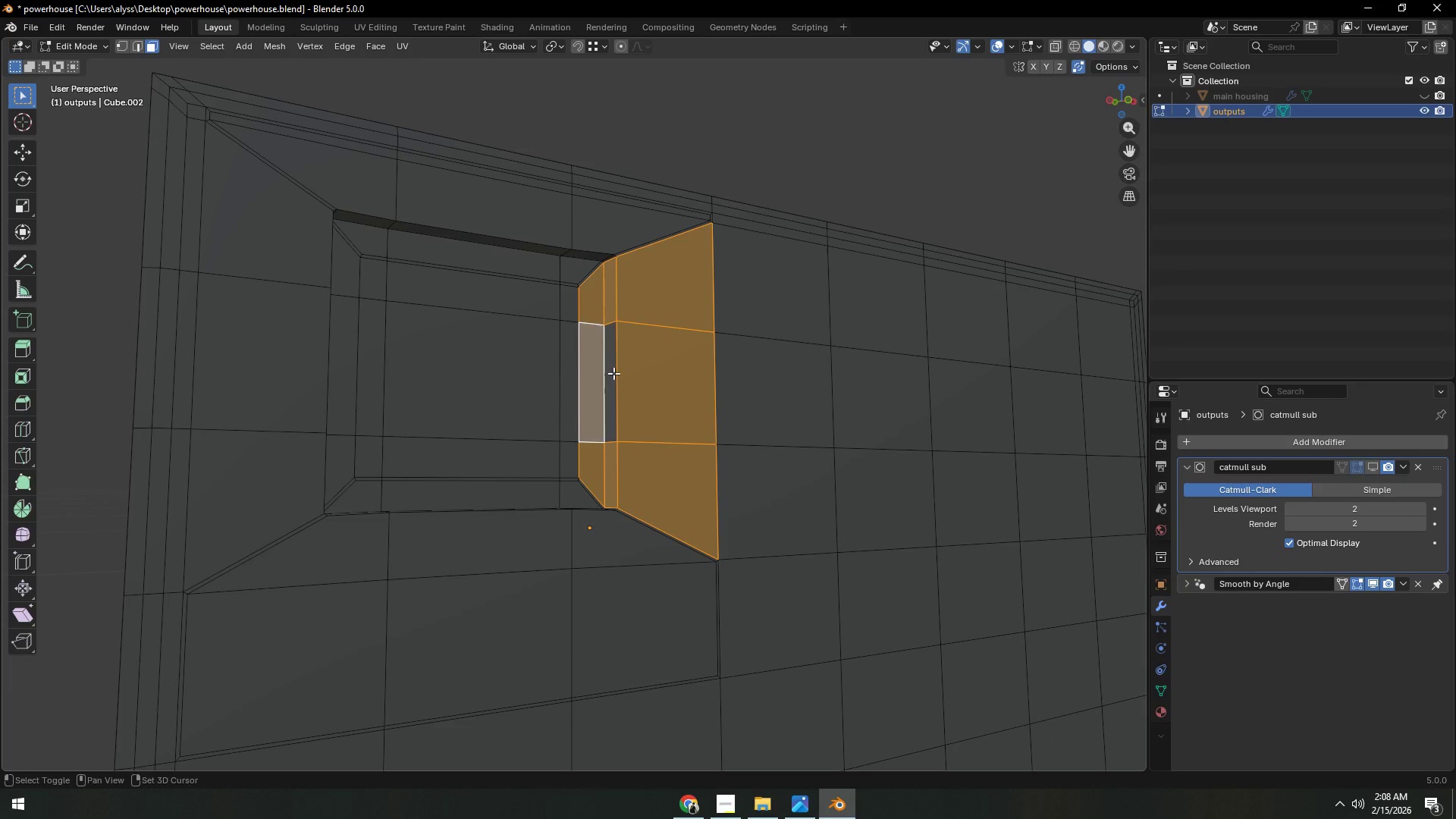 
double_click([613, 373])
 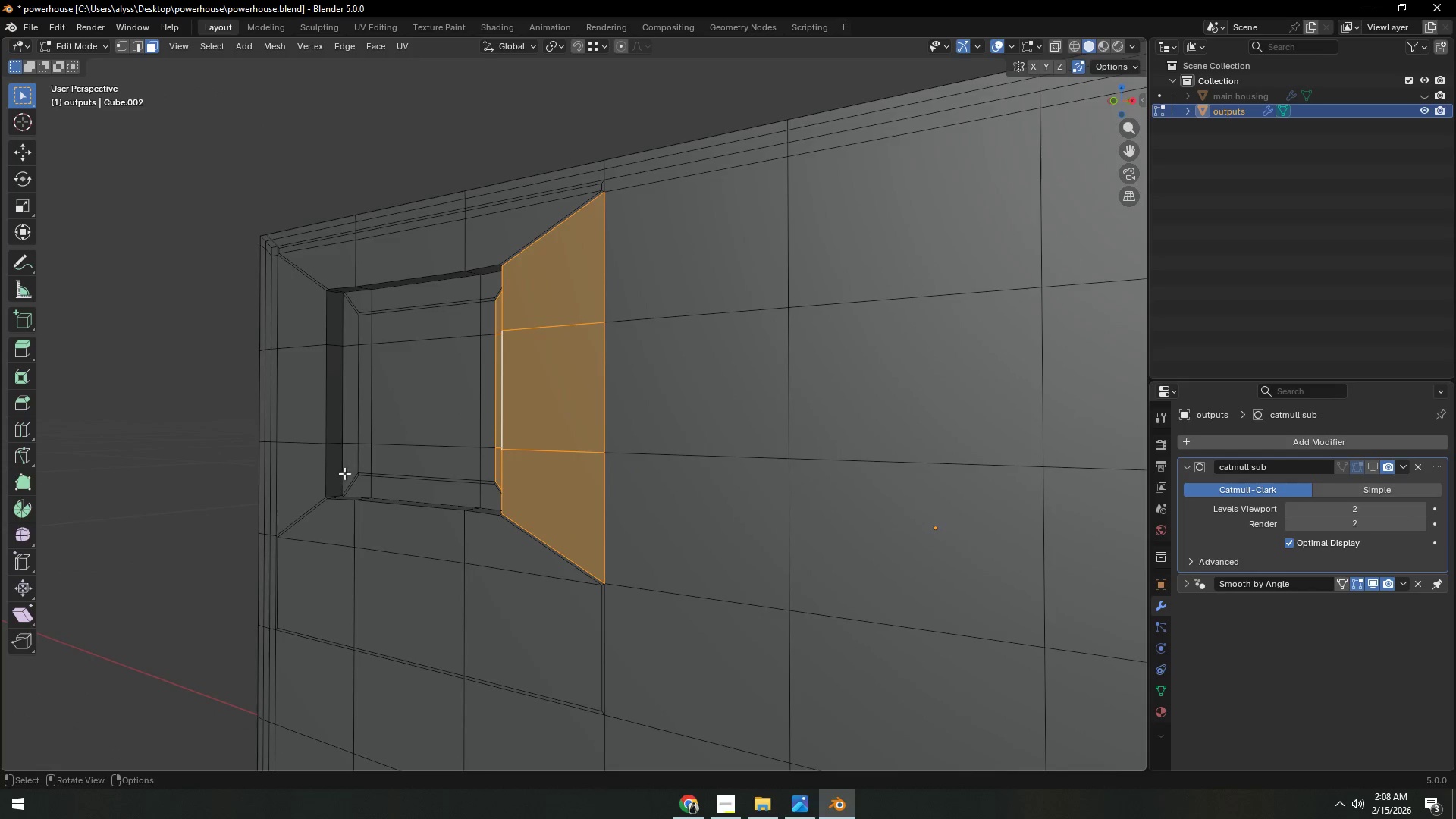 
hold_key(key=ShiftLeft, duration=0.7)
 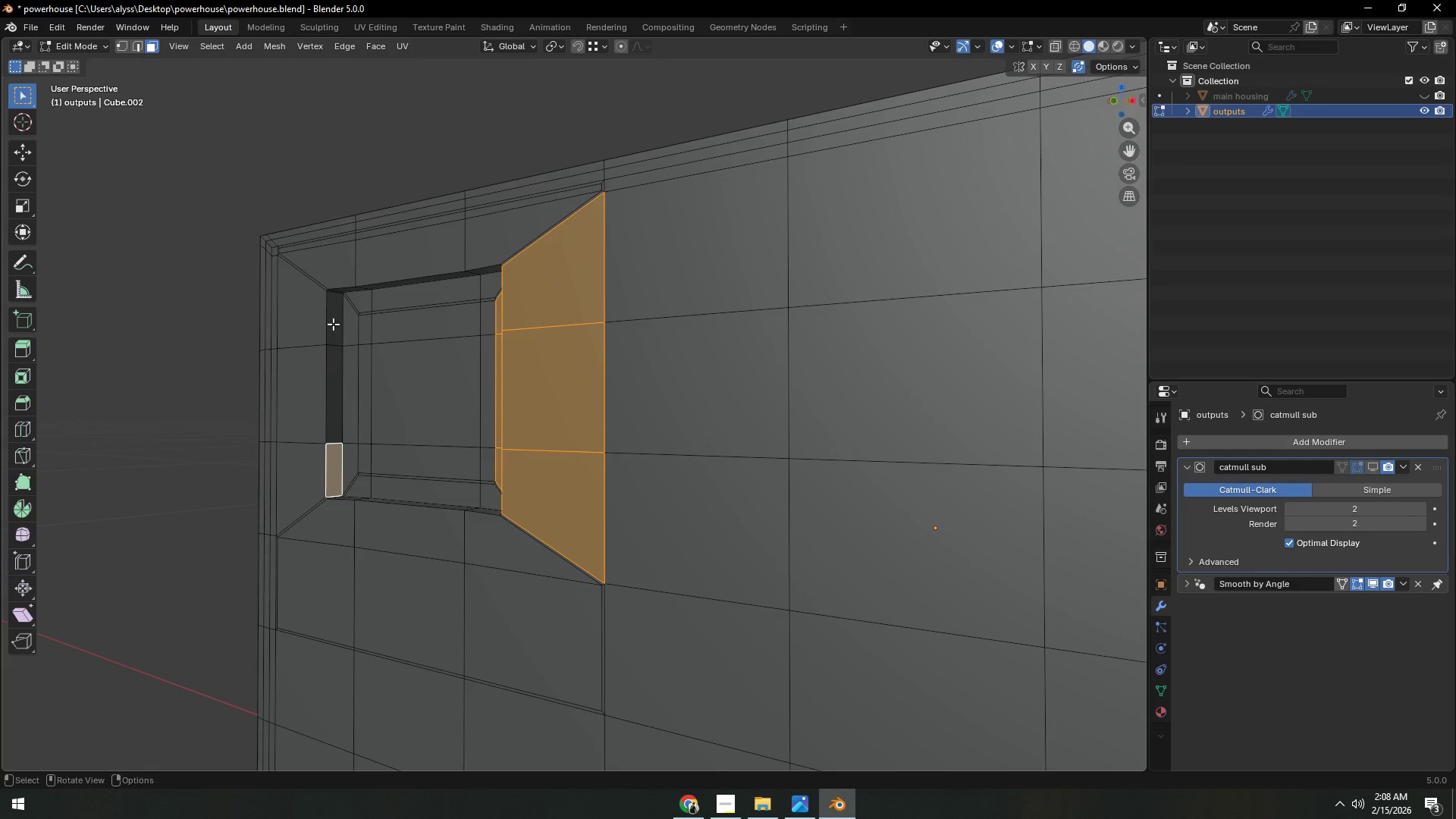 
hold_key(key=ControlLeft, duration=0.91)
left_click([333, 319])
 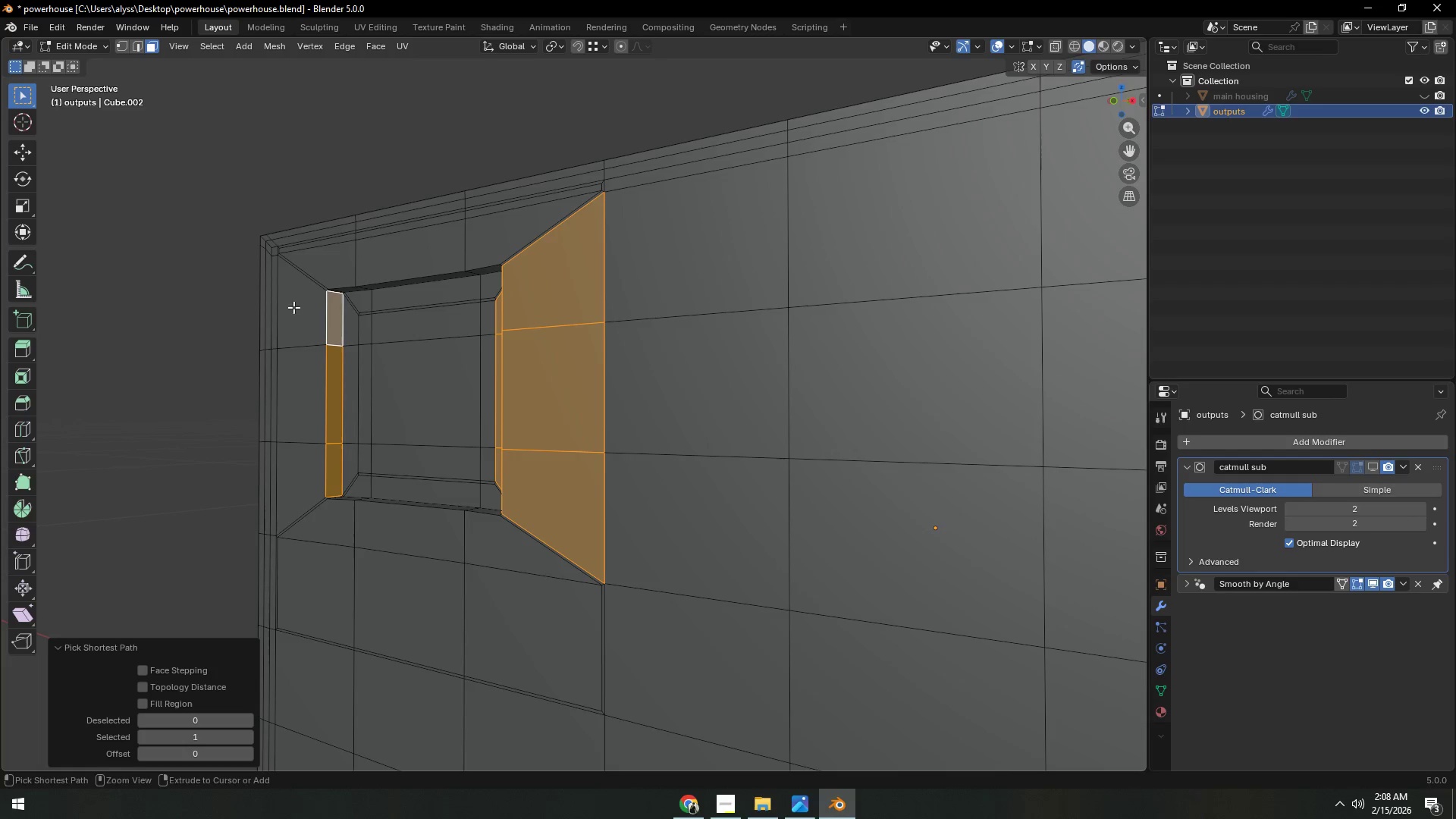 
hold_key(key=ControlLeft, duration=1.51)
left_click([195, 284])
 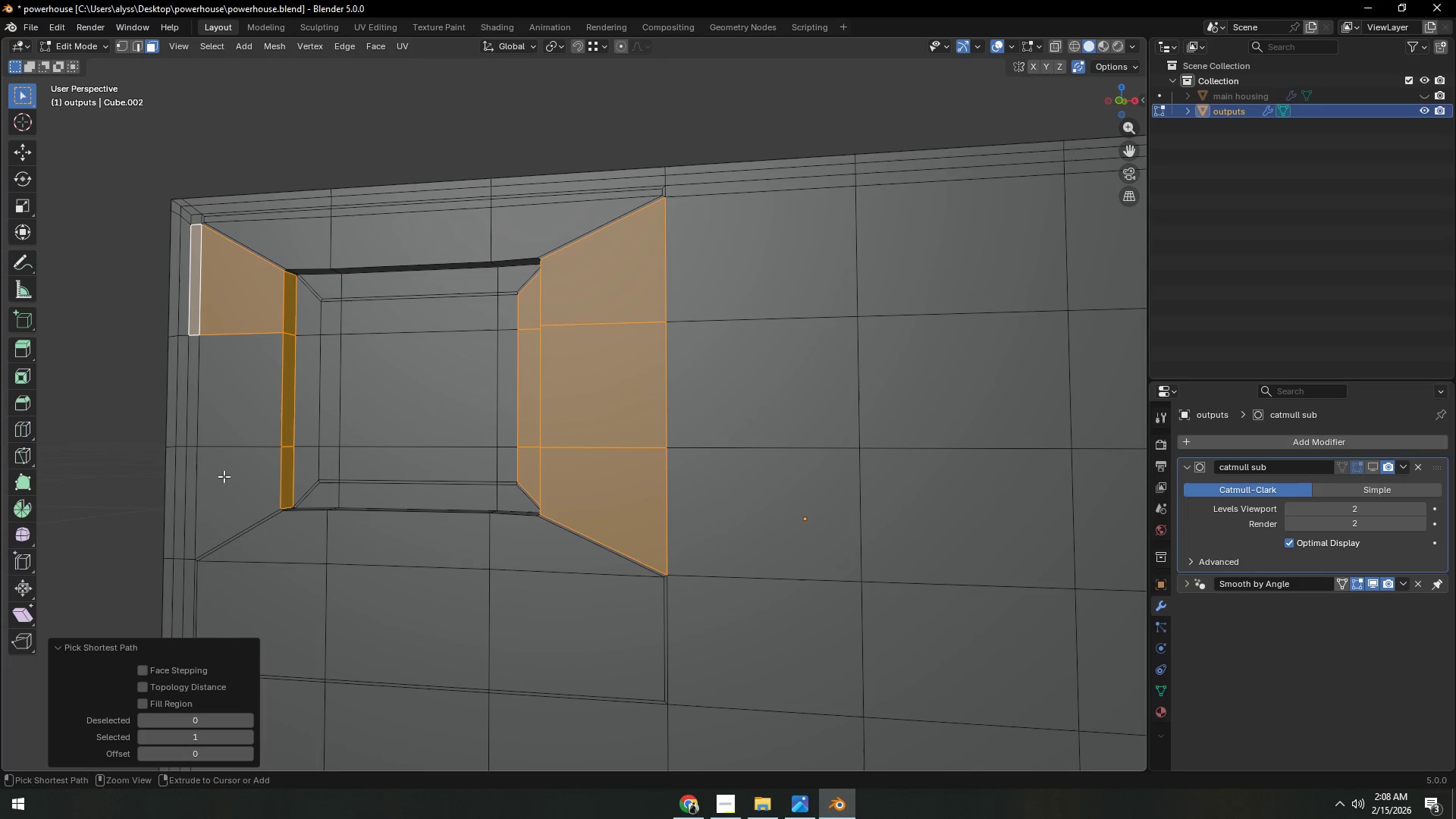 
hold_key(key=ControlLeft, duration=1.52)
left_click([187, 522])
 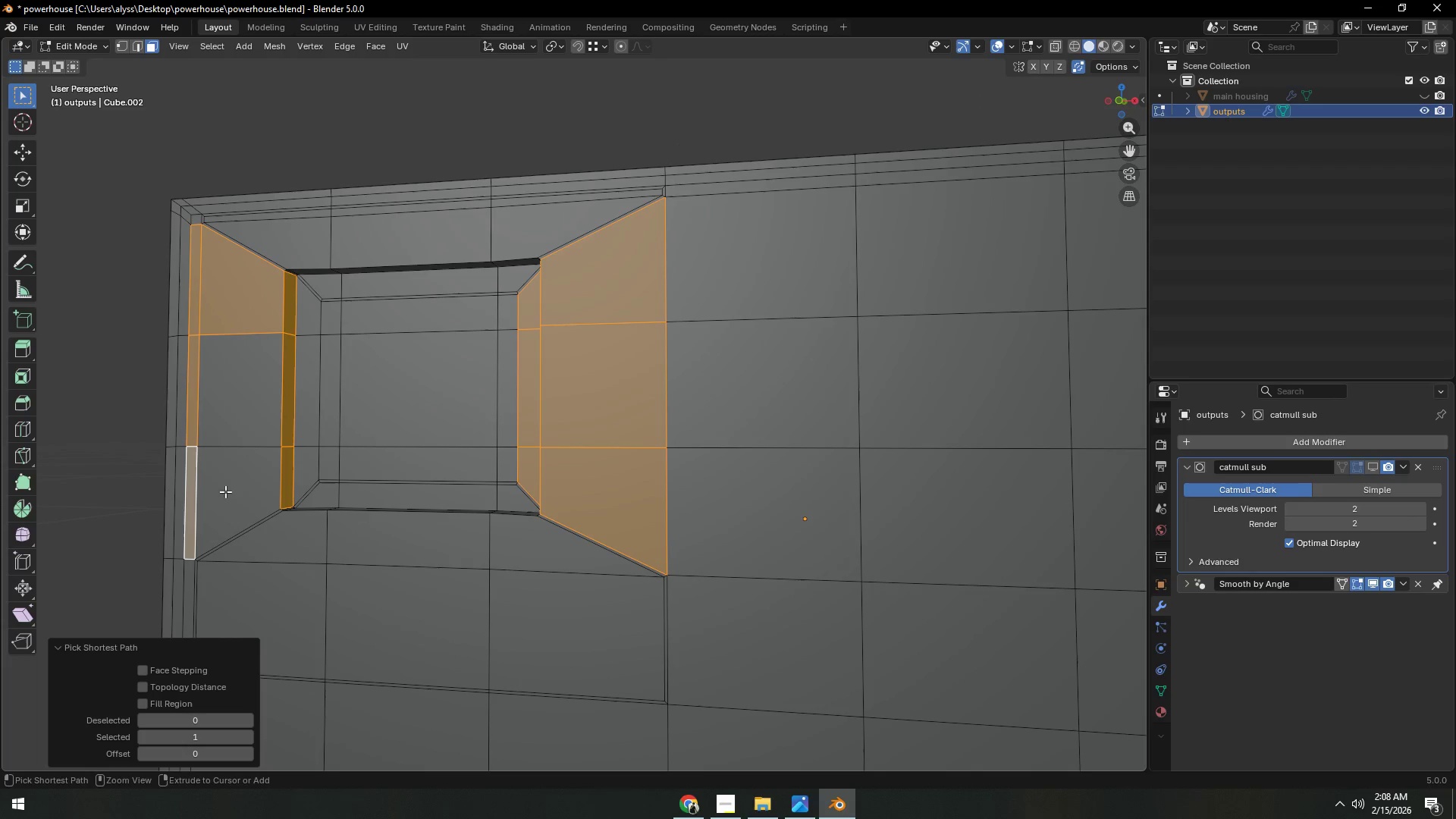 
left_click([240, 481])
 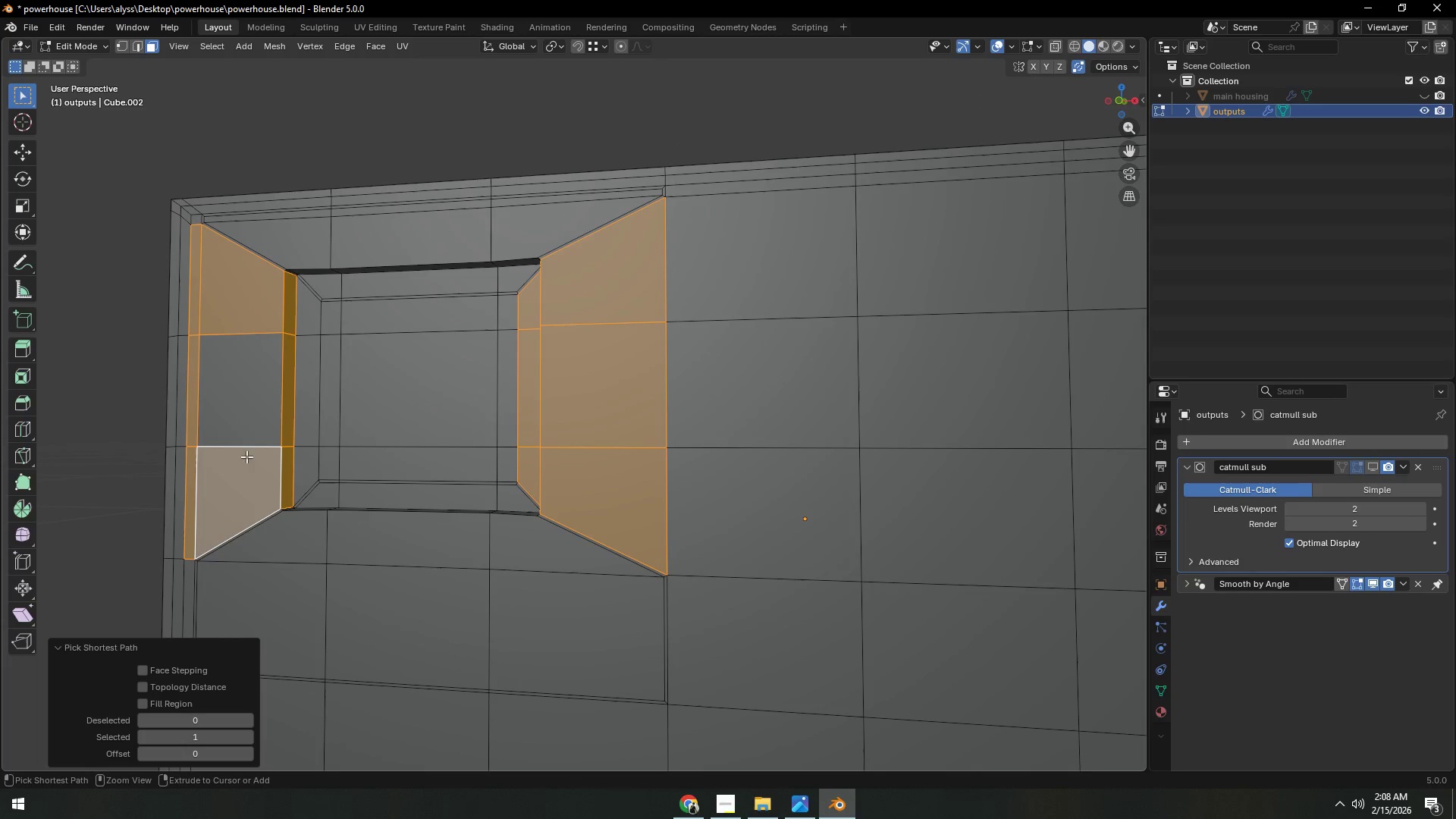 
key(Control+ControlLeft)
 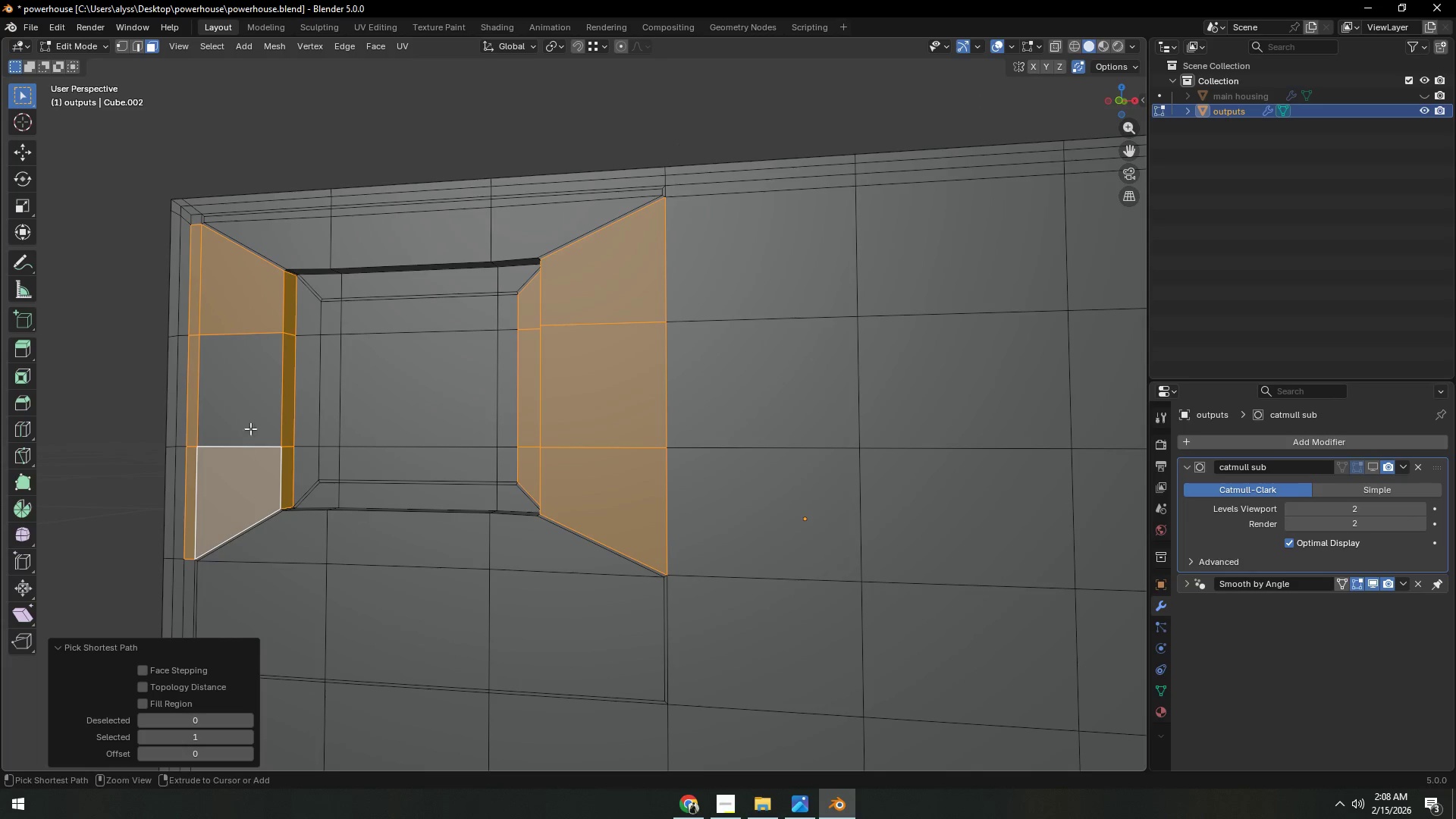 
key(Control+ControlLeft)
 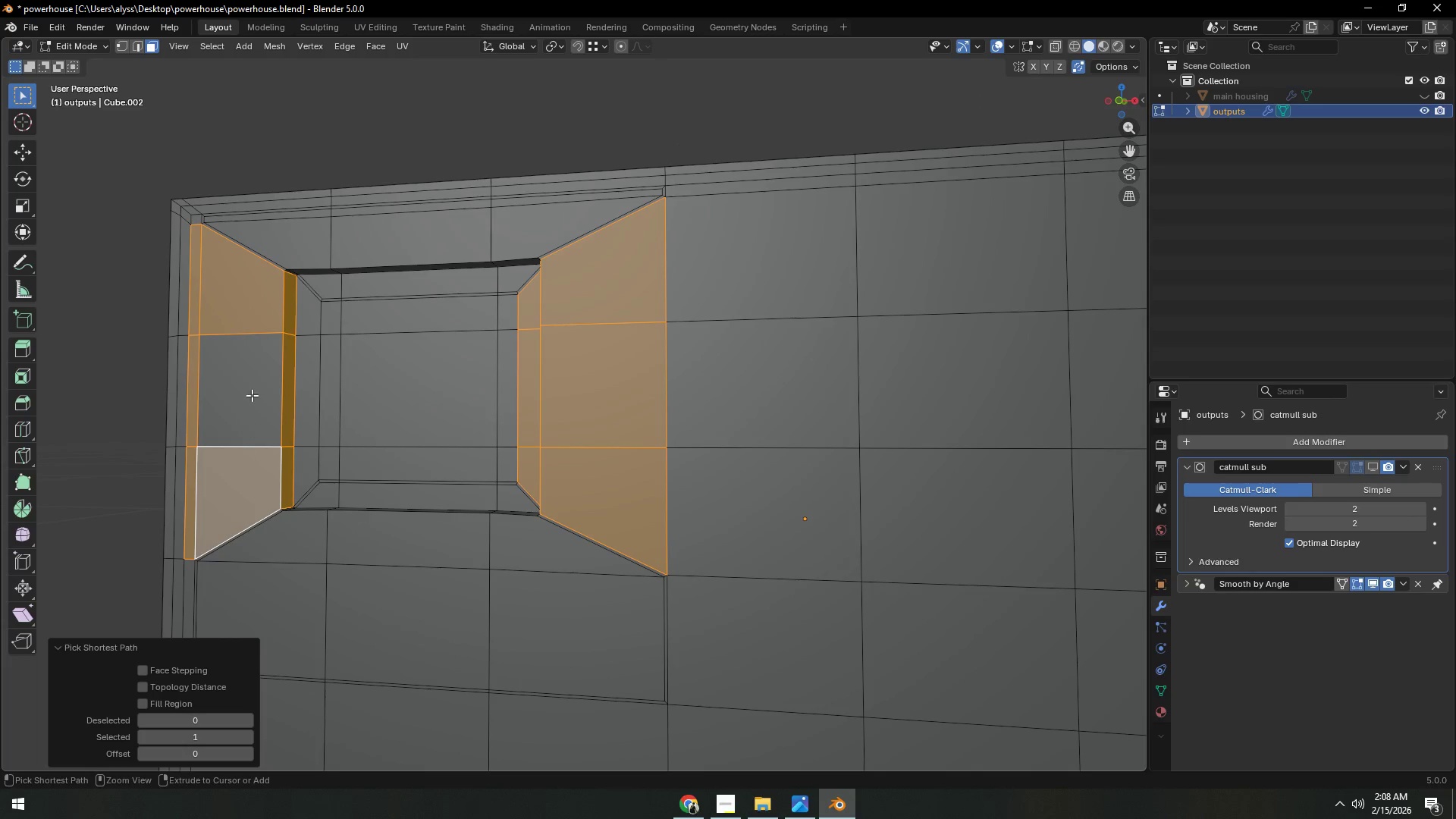 
key(Control+ControlLeft)
 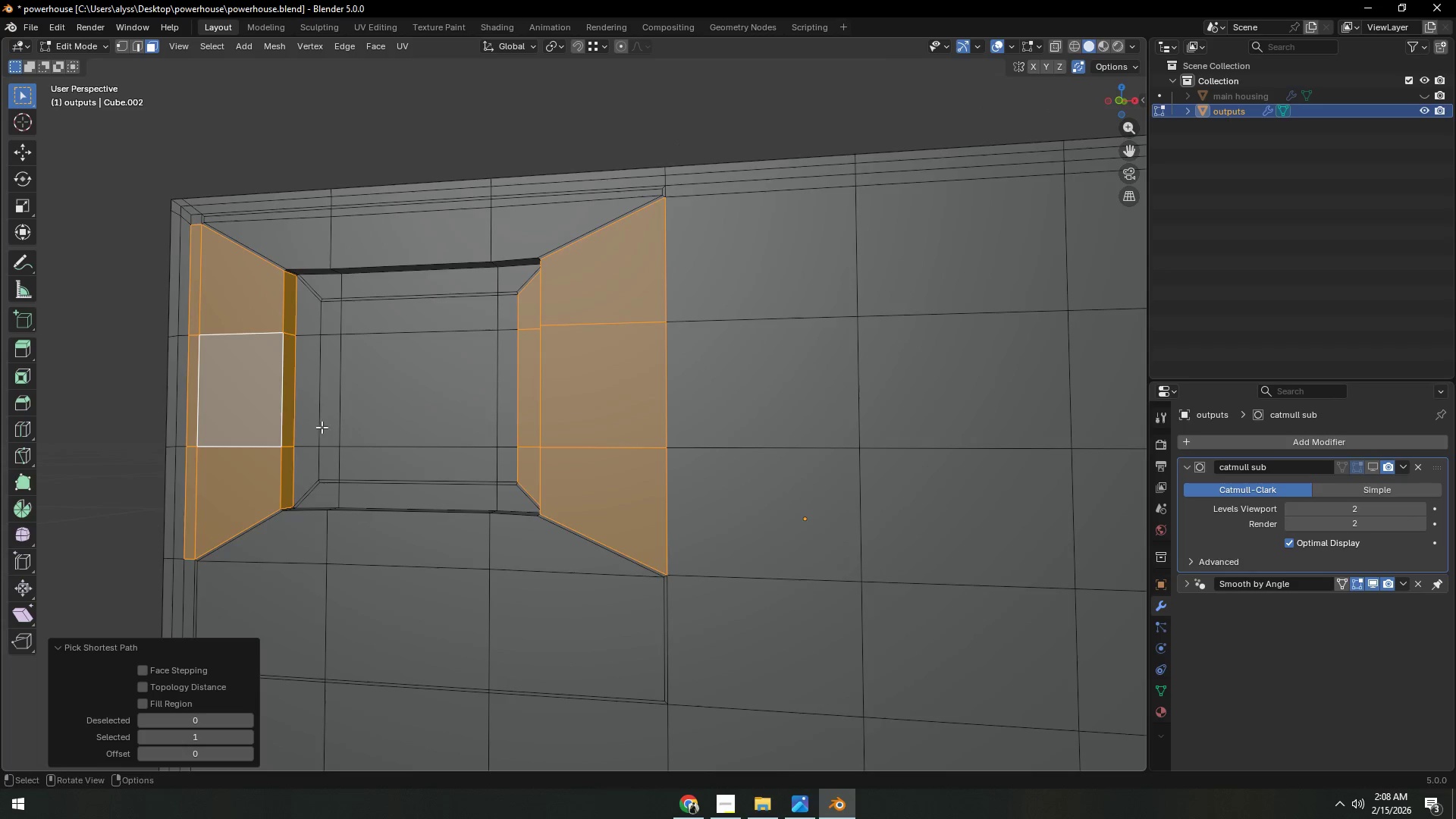 
double_click([252, 394])
 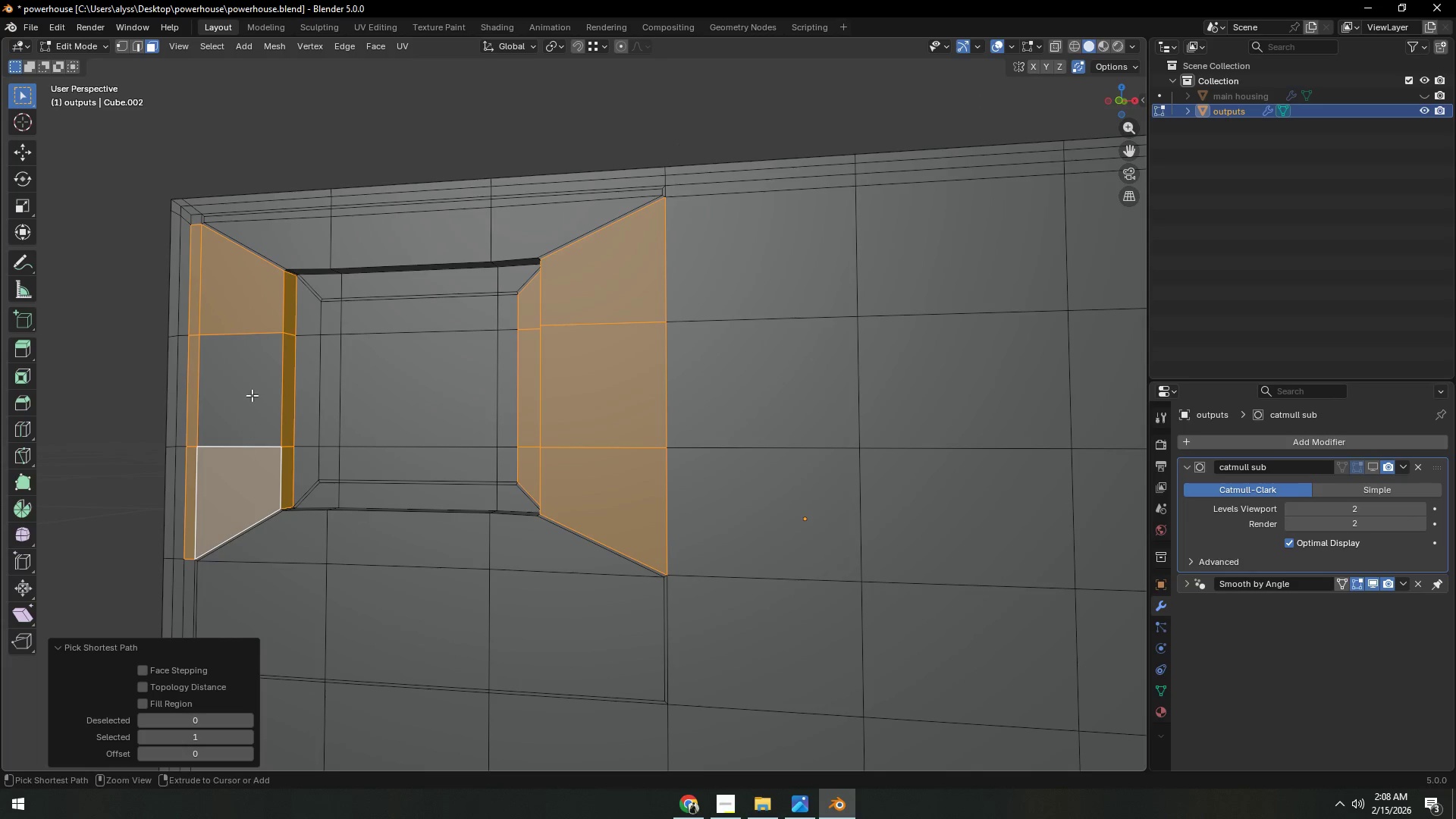 
key(Control+ControlLeft)
 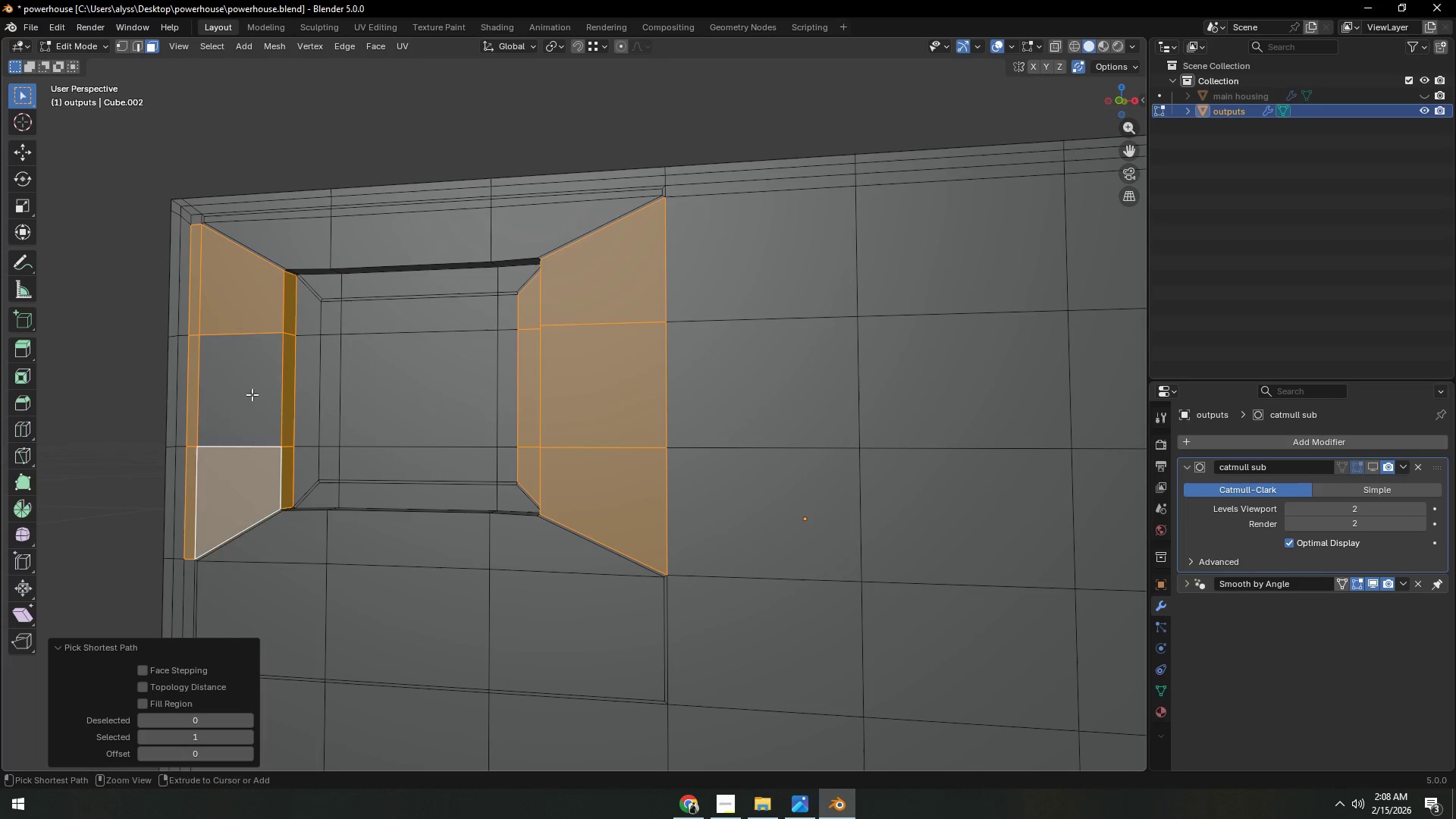 
key(Control+ControlLeft)
 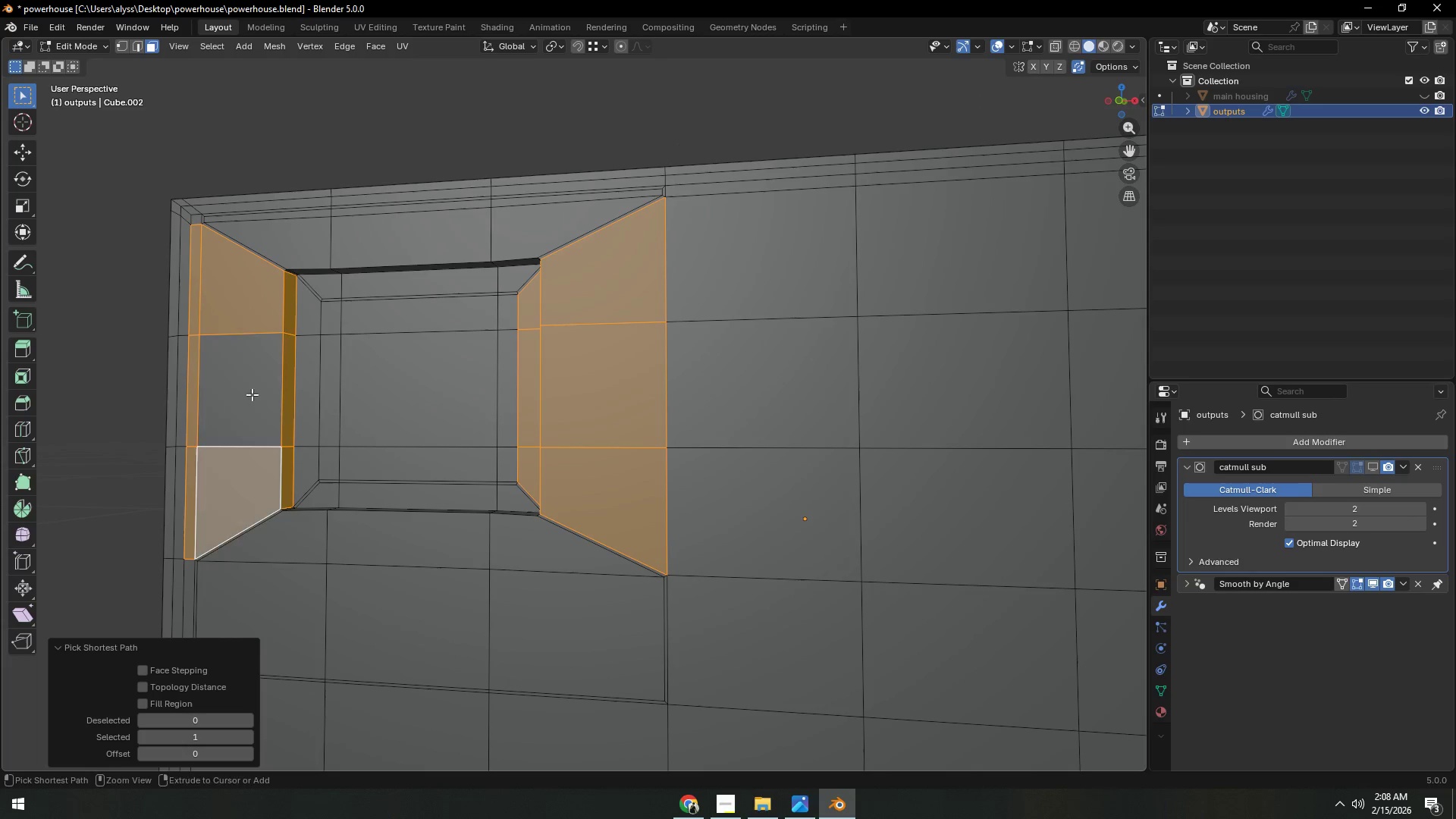 
key(Control+ControlLeft)
 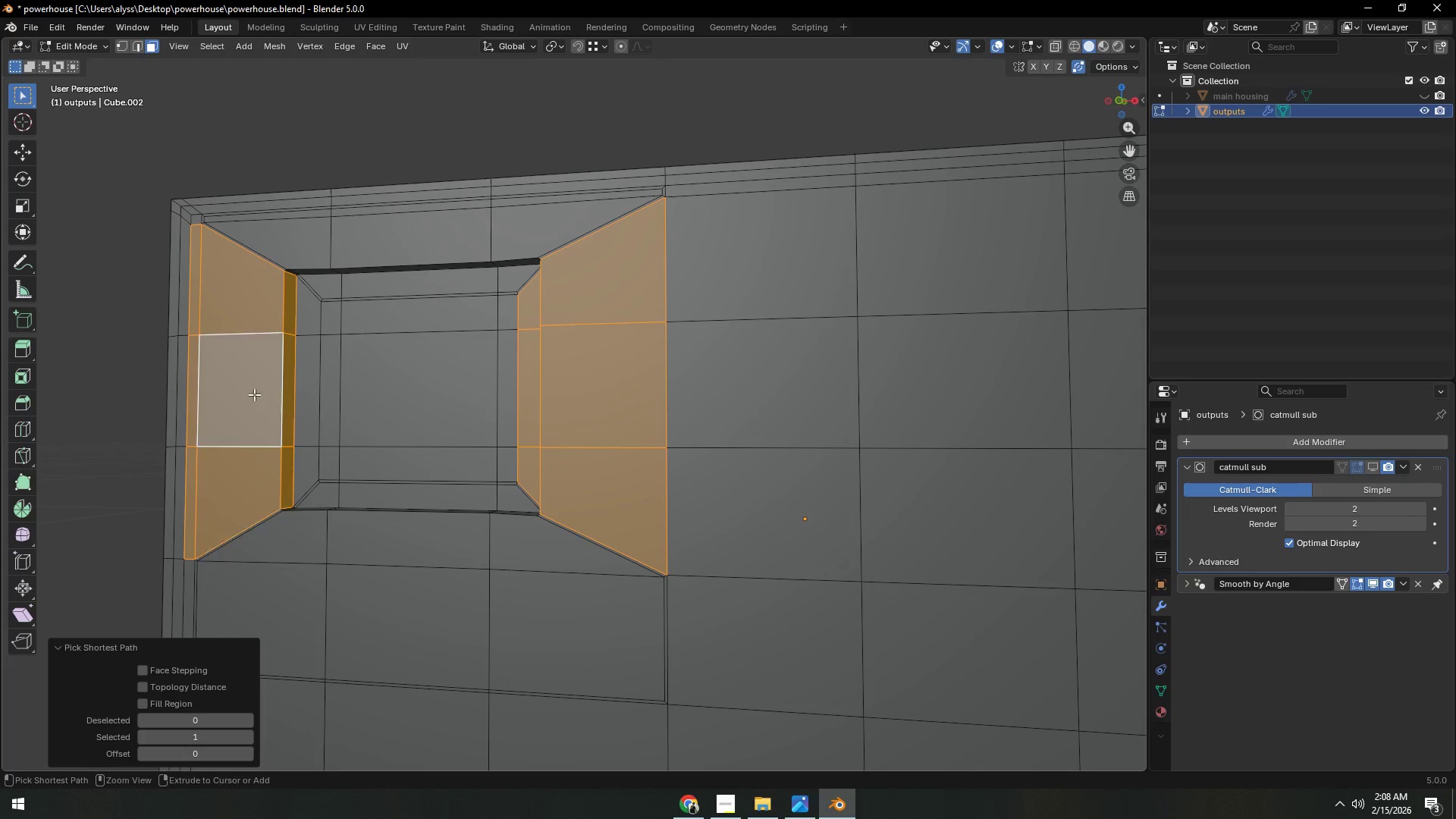 
key(Control+ControlLeft)
 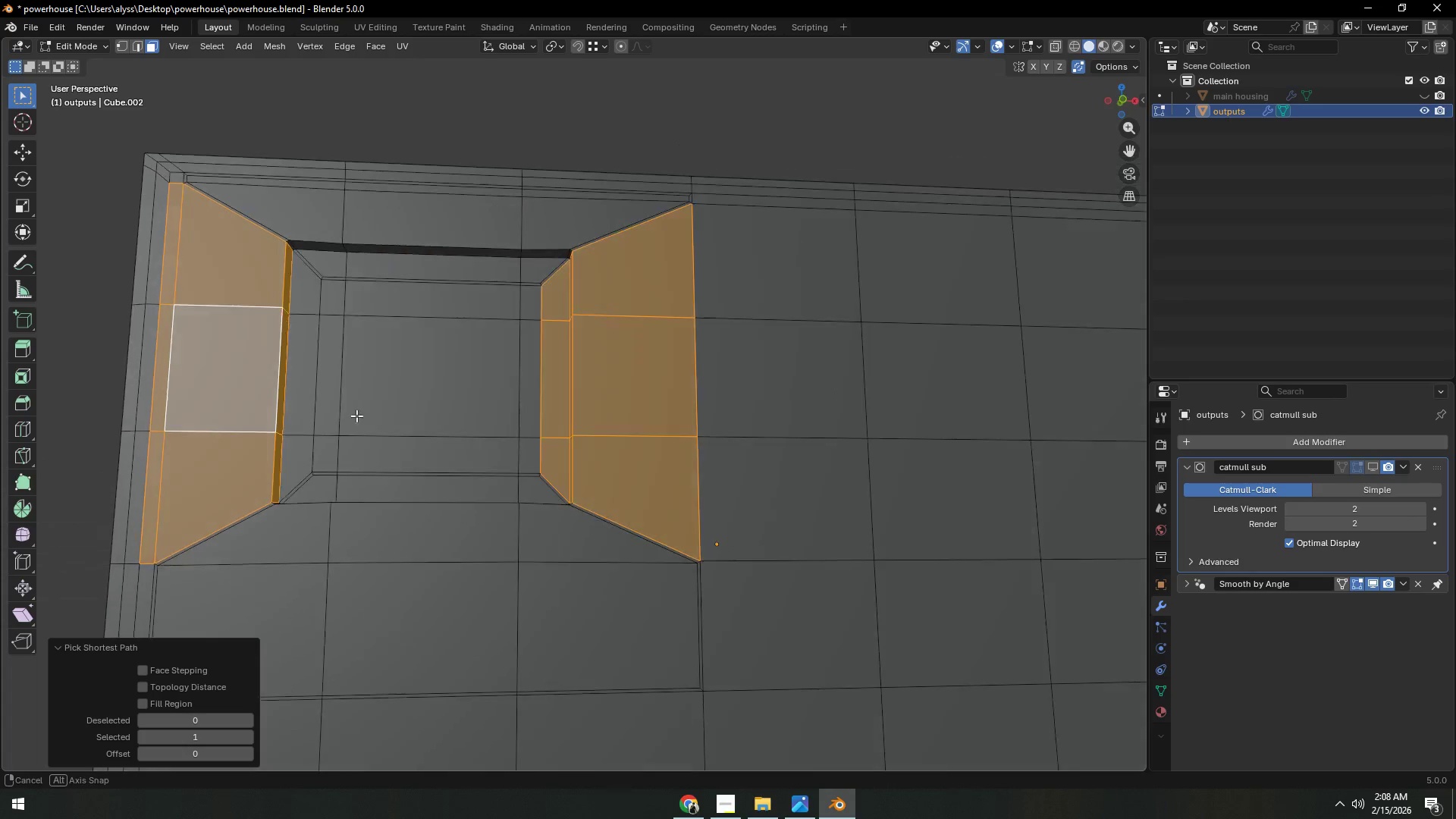 
key(Shift+ShiftLeft)
 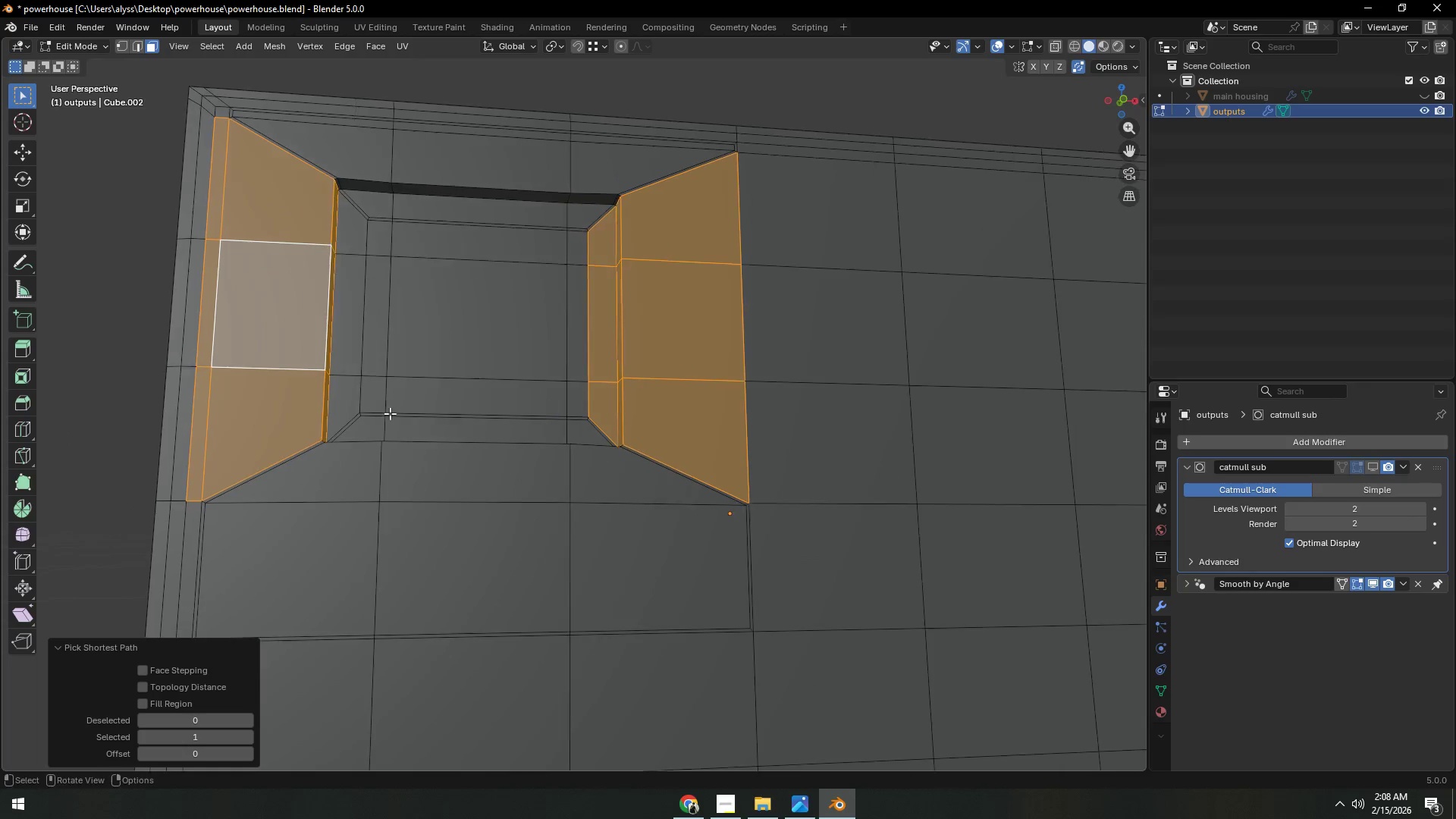 
key(Shift+ShiftLeft)
 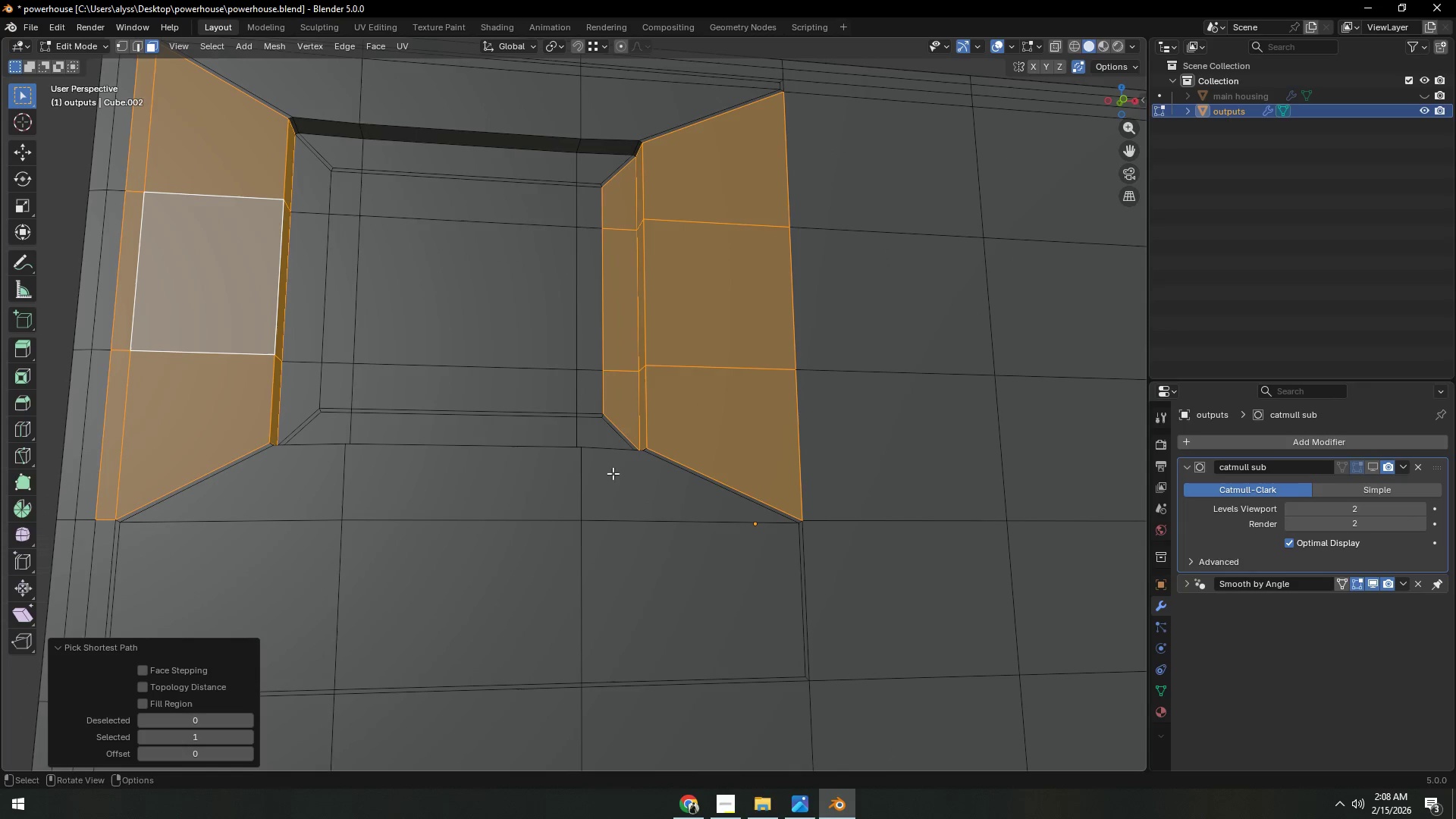 
scroll: coordinate [394, 413], scroll_direction: up, amount: 1.0
 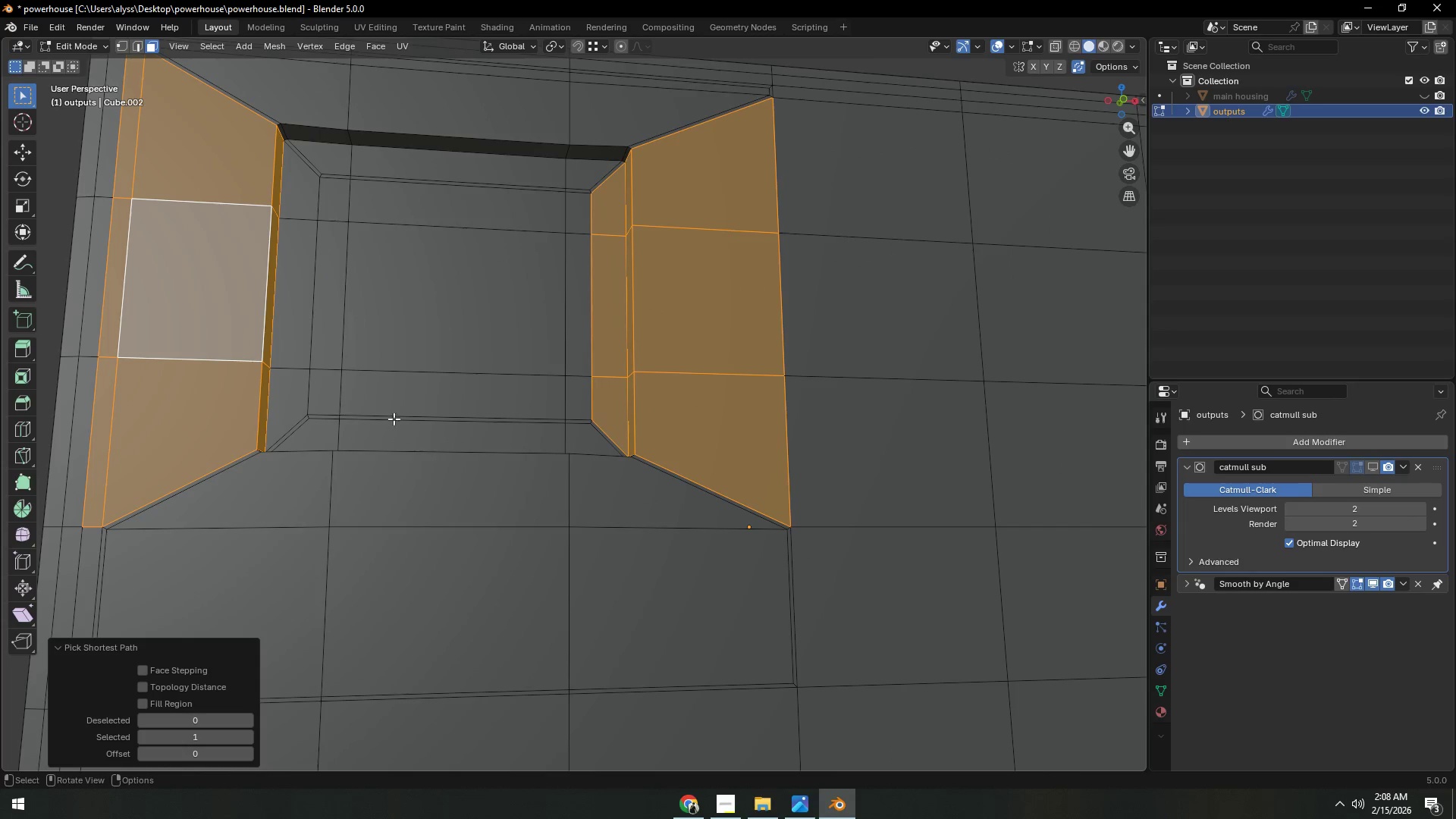 
key(I)
 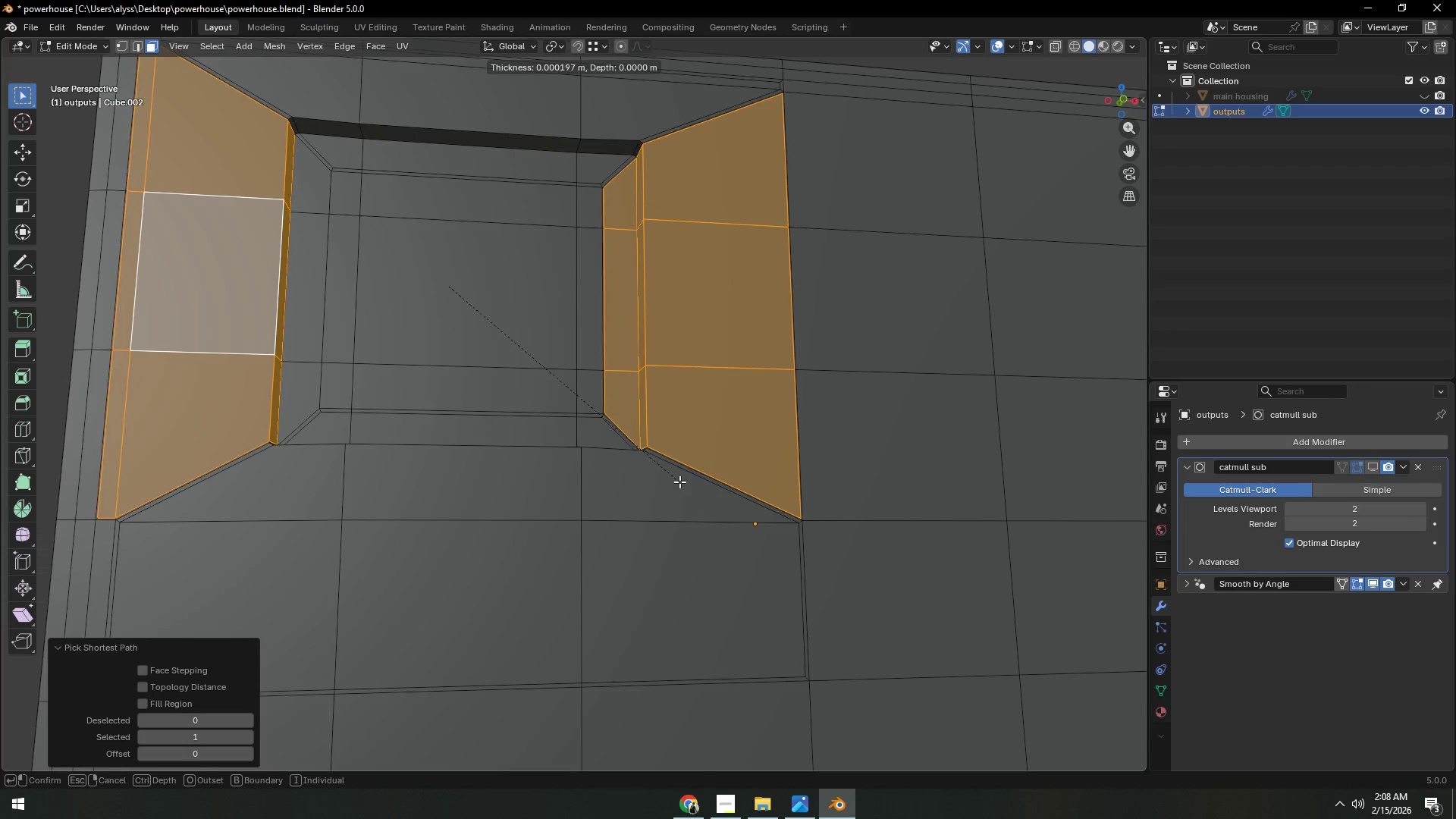 
hold_key(key=ShiftLeft, duration=1.5)
 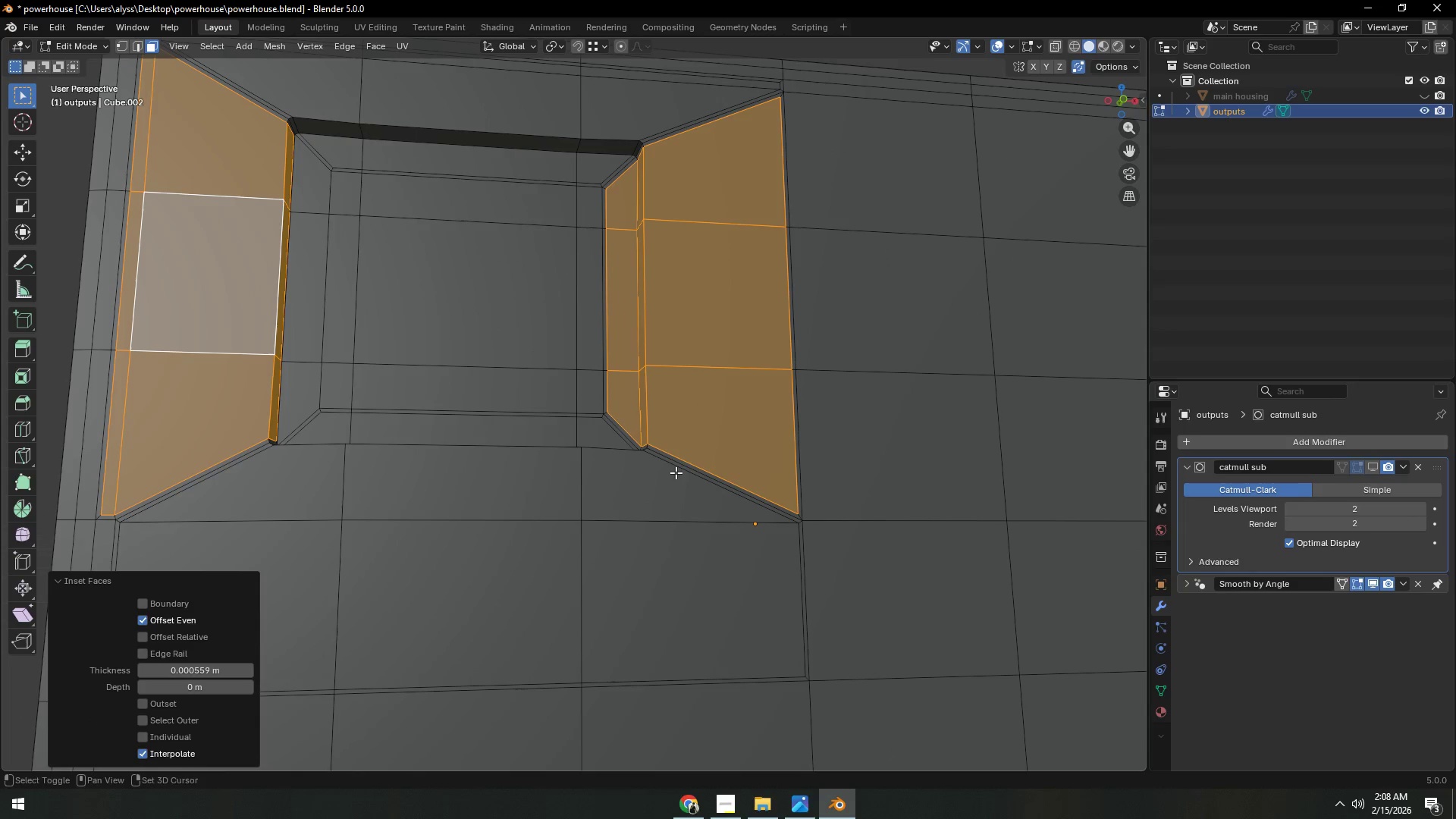 
key(Shift+ShiftLeft)
 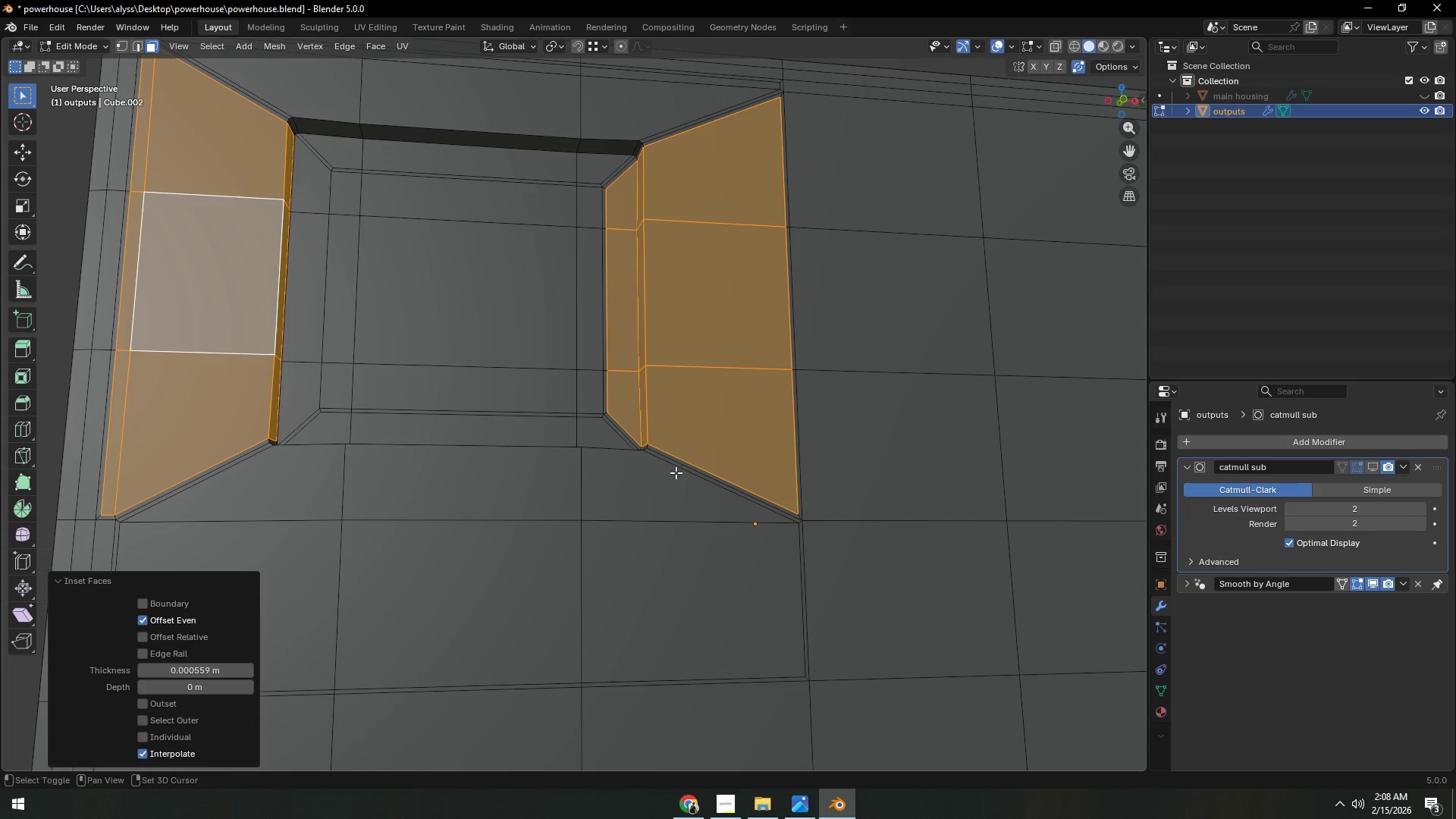 
left_click([676, 472])
 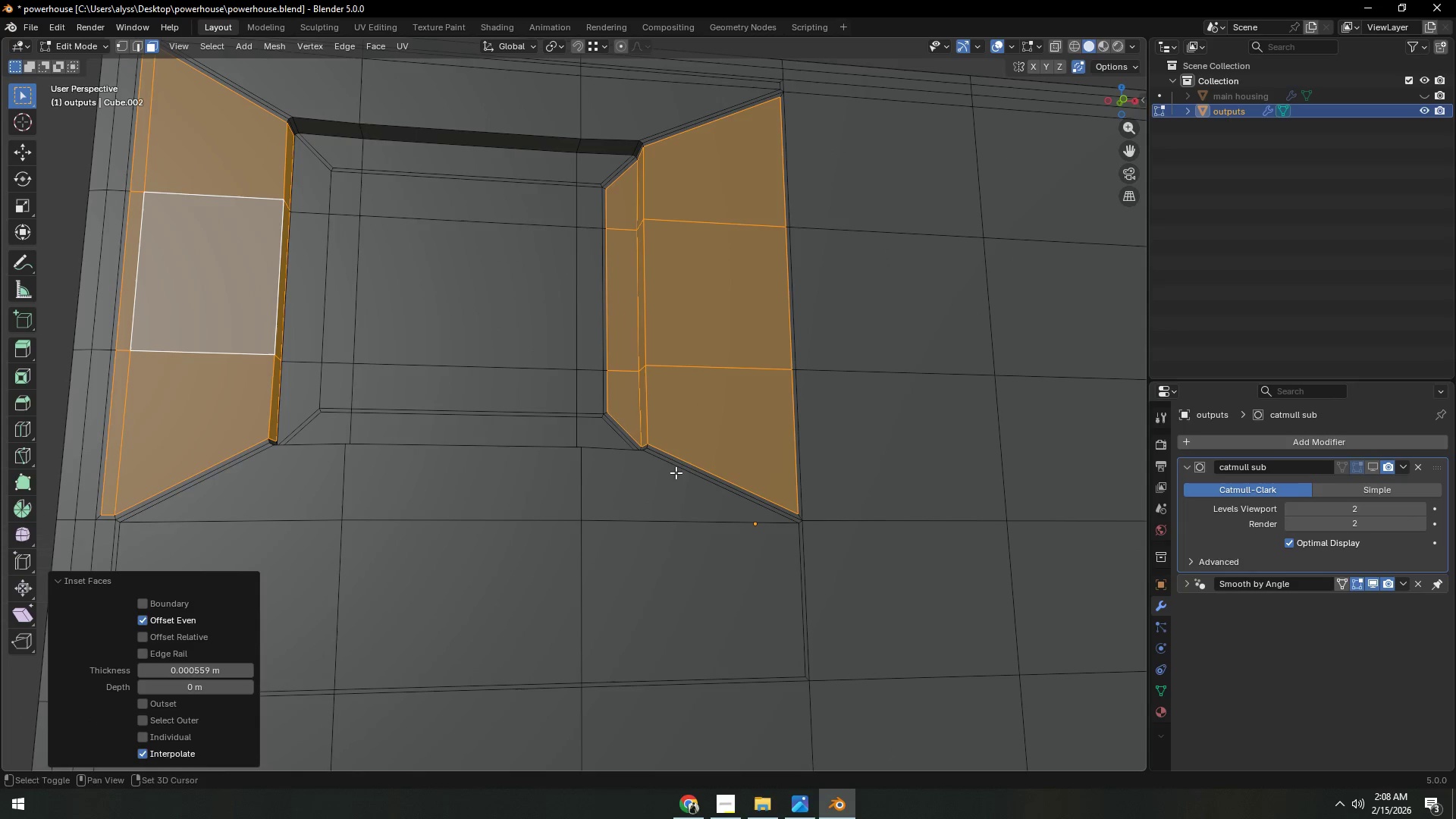 
key(Shift+ShiftLeft)
 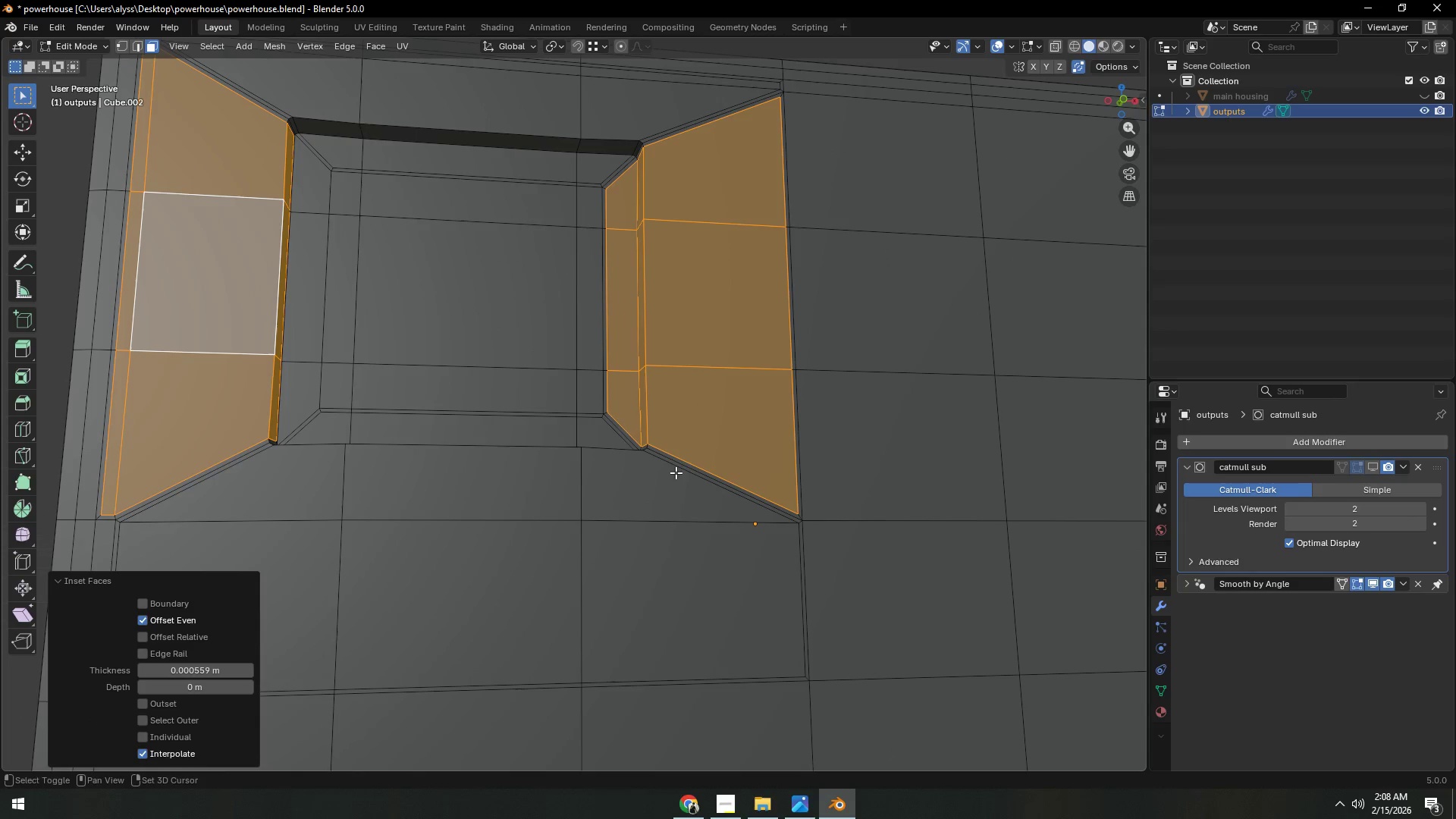 
key(Shift+ShiftLeft)
 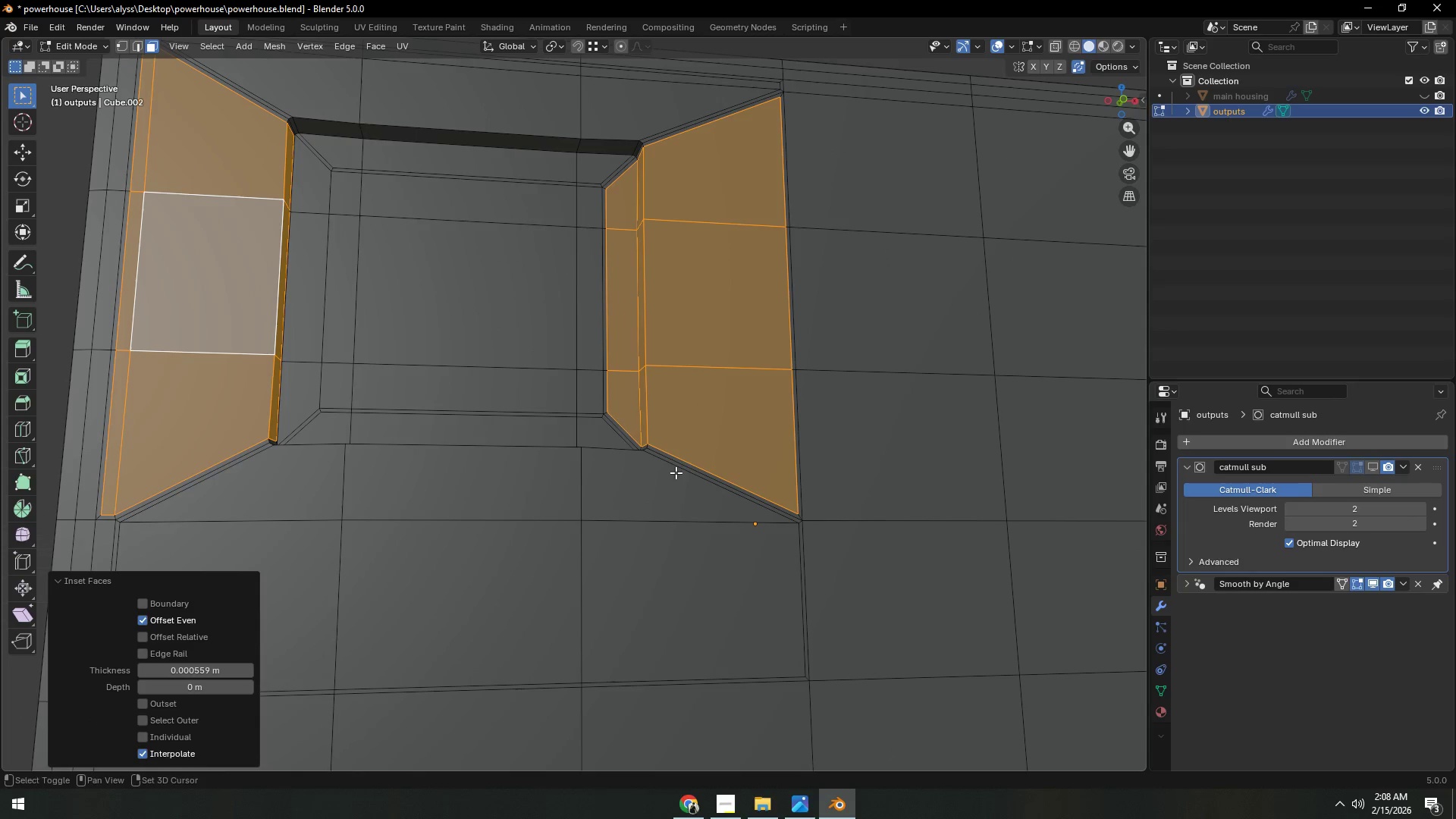 
key(Shift+ShiftLeft)
 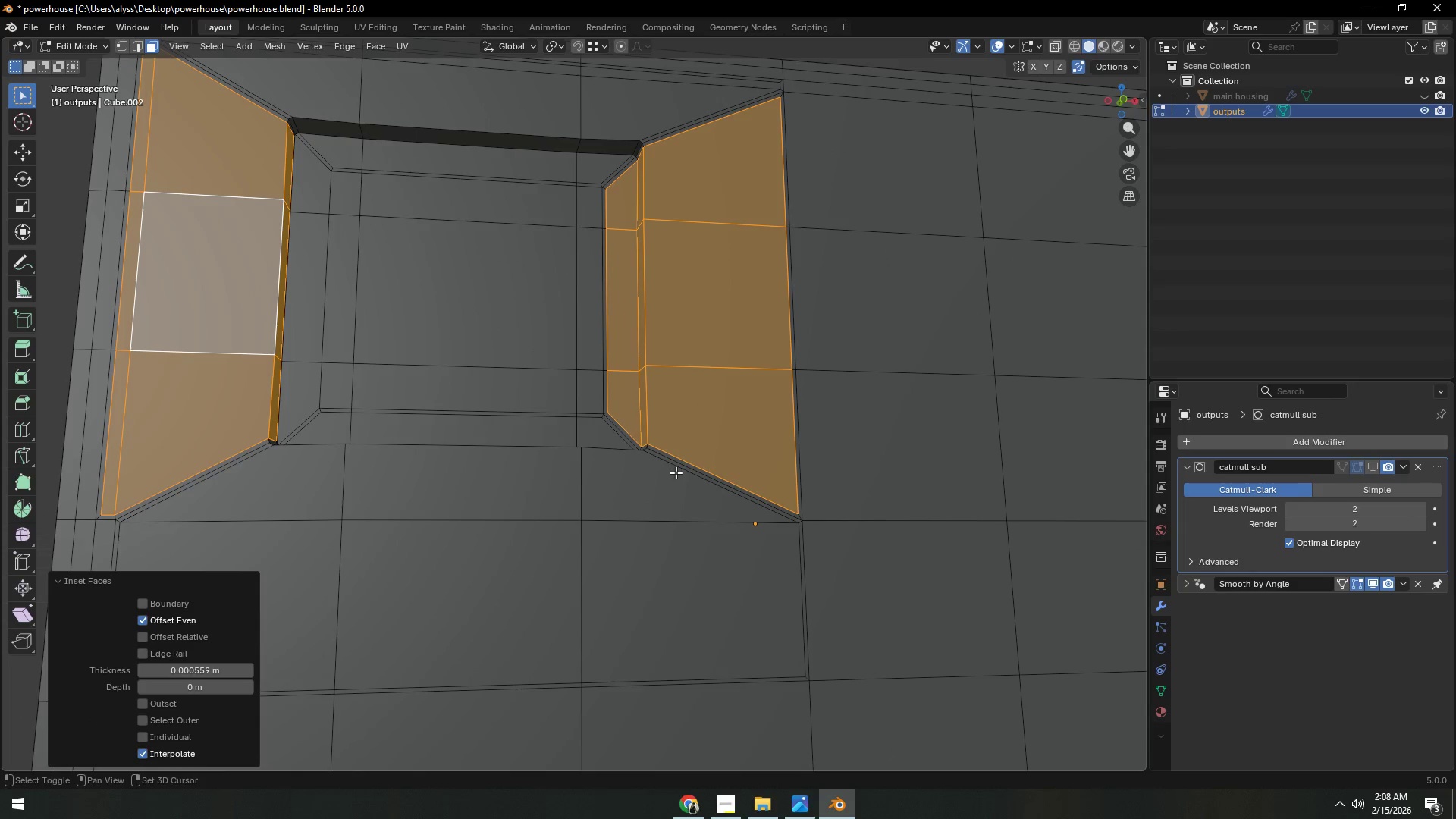 
key(Shift+ShiftLeft)
 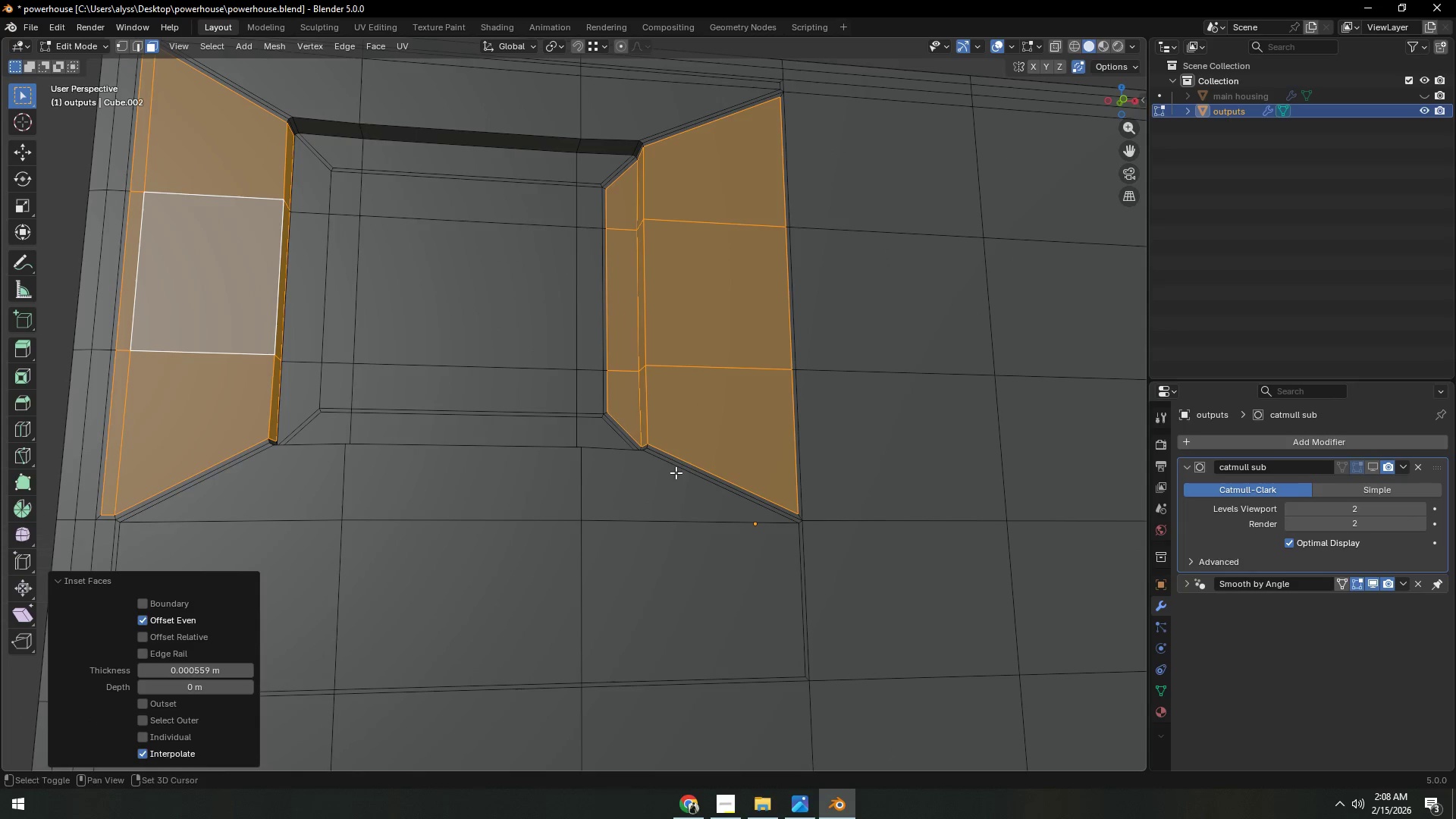 
key(Shift+ShiftLeft)
 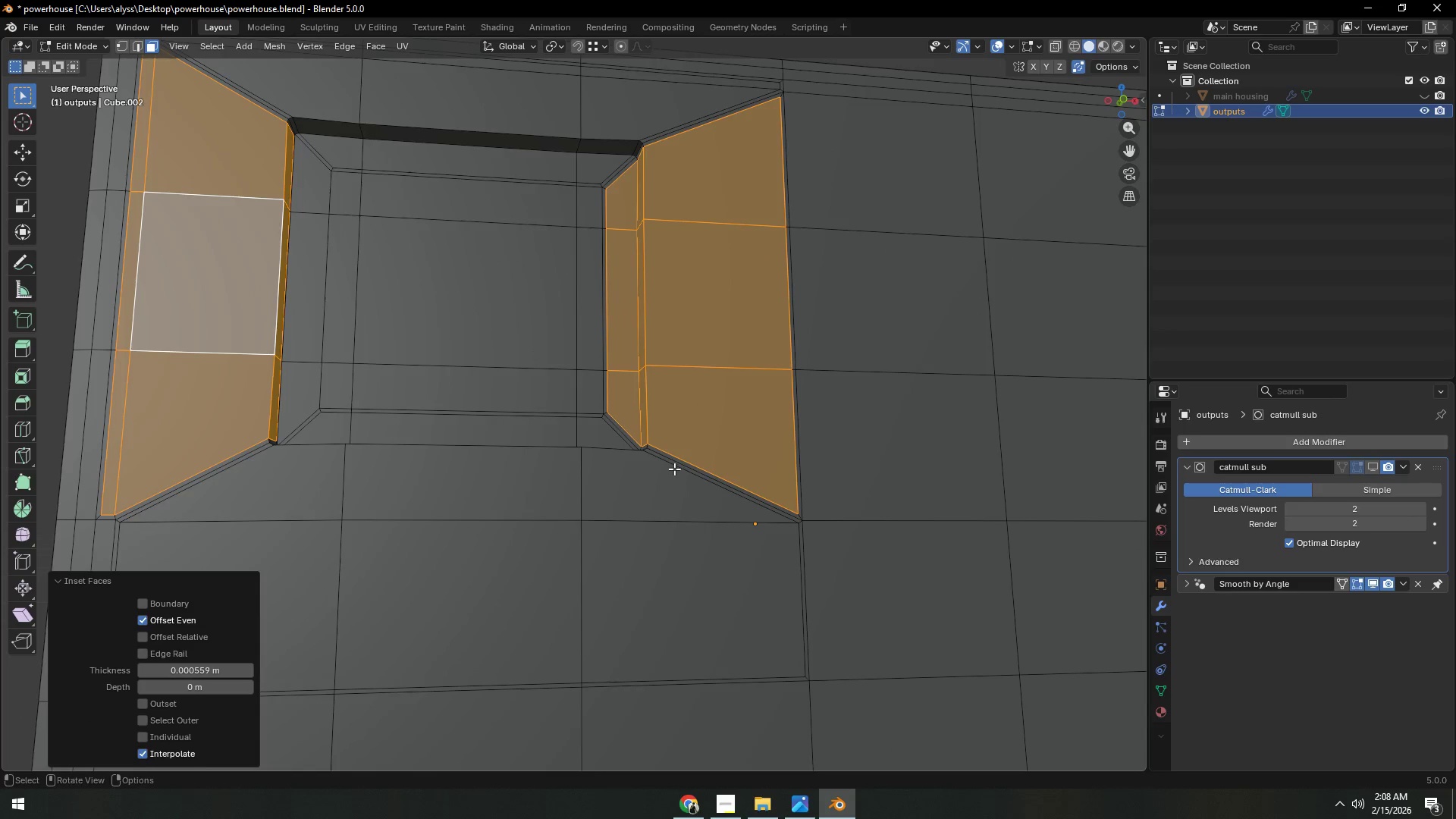 
scroll: coordinate [674, 469], scroll_direction: down, amount: 2.0
 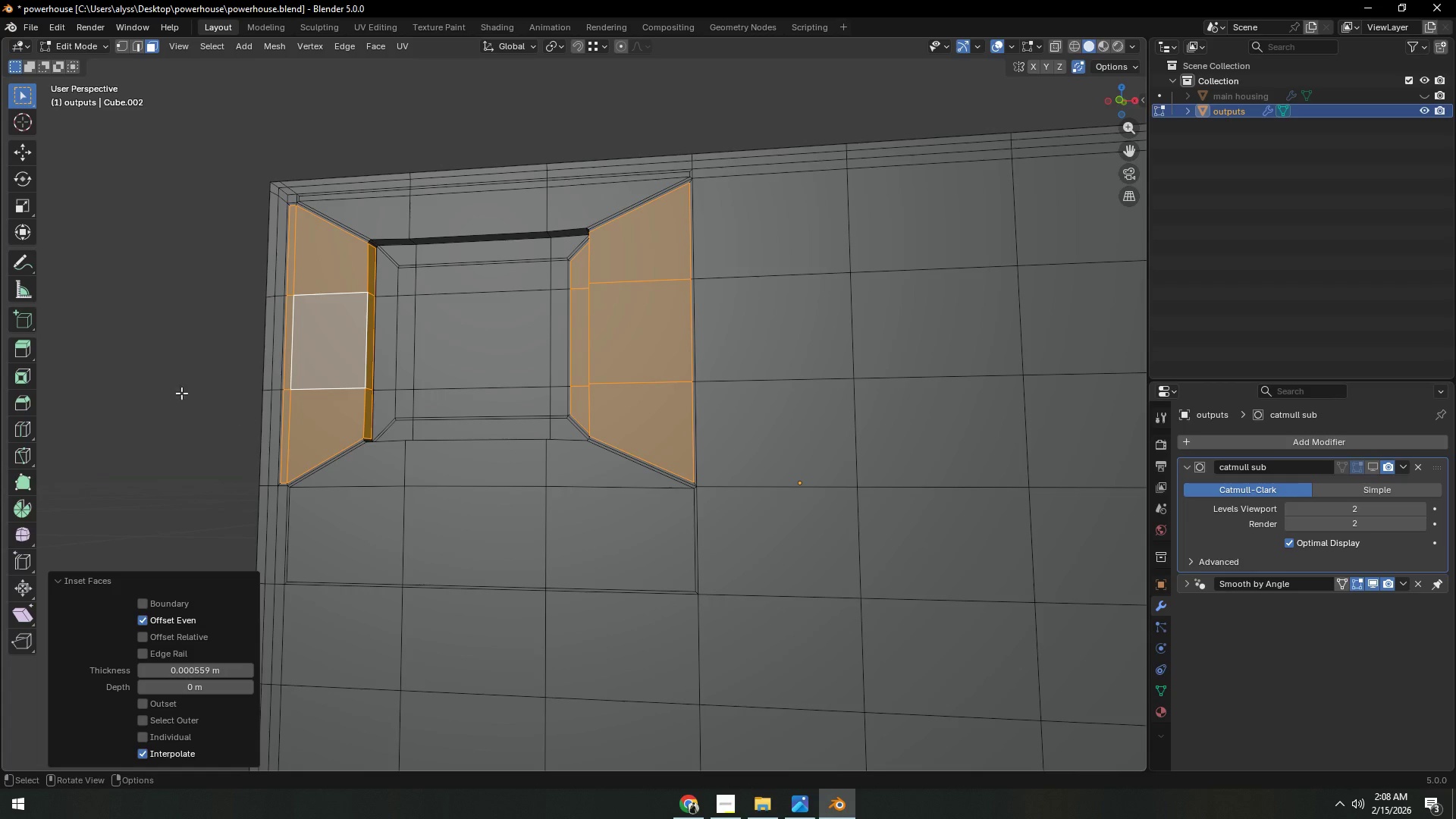 
left_click([165, 384])
 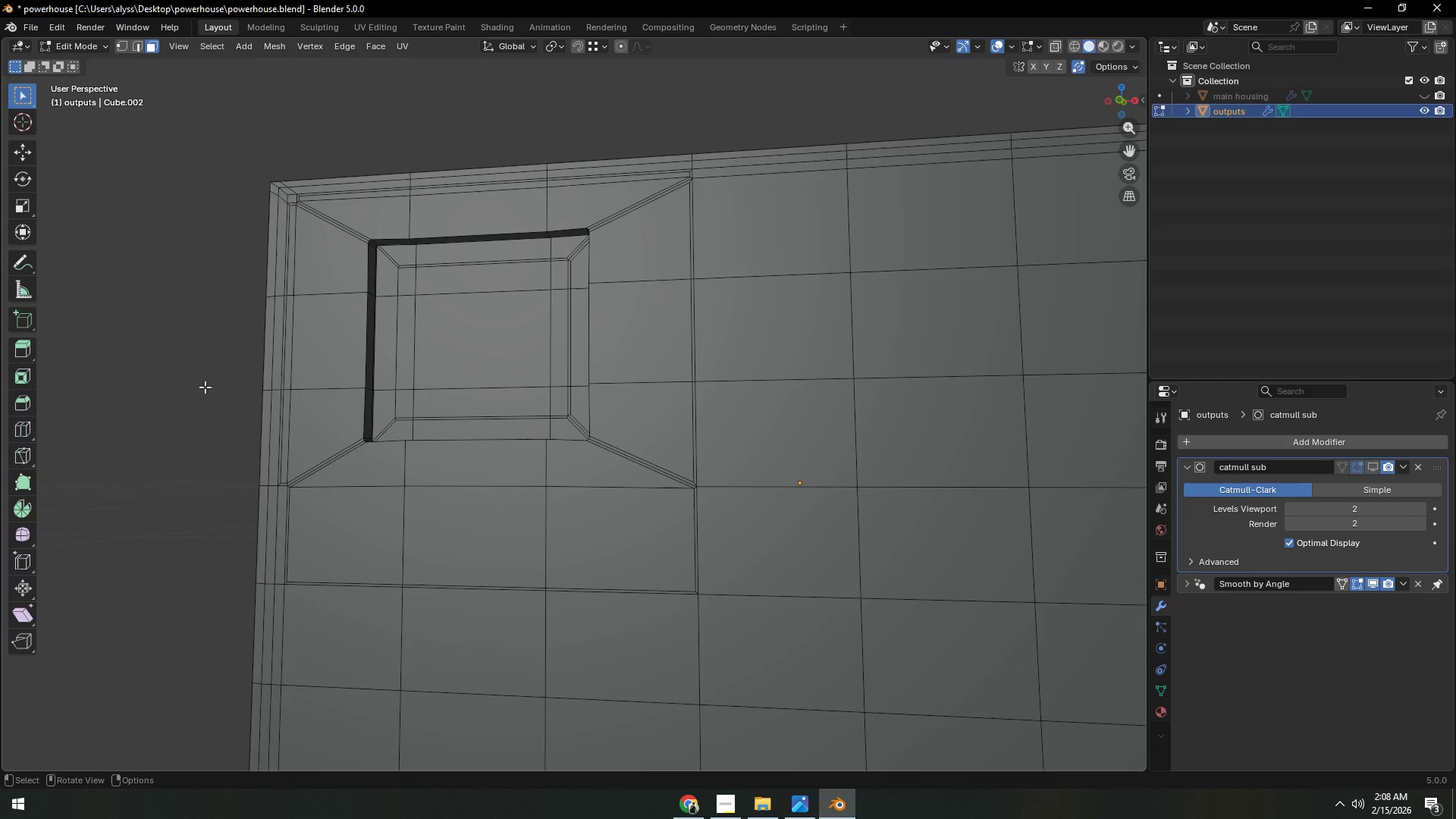 
key(Tab)
 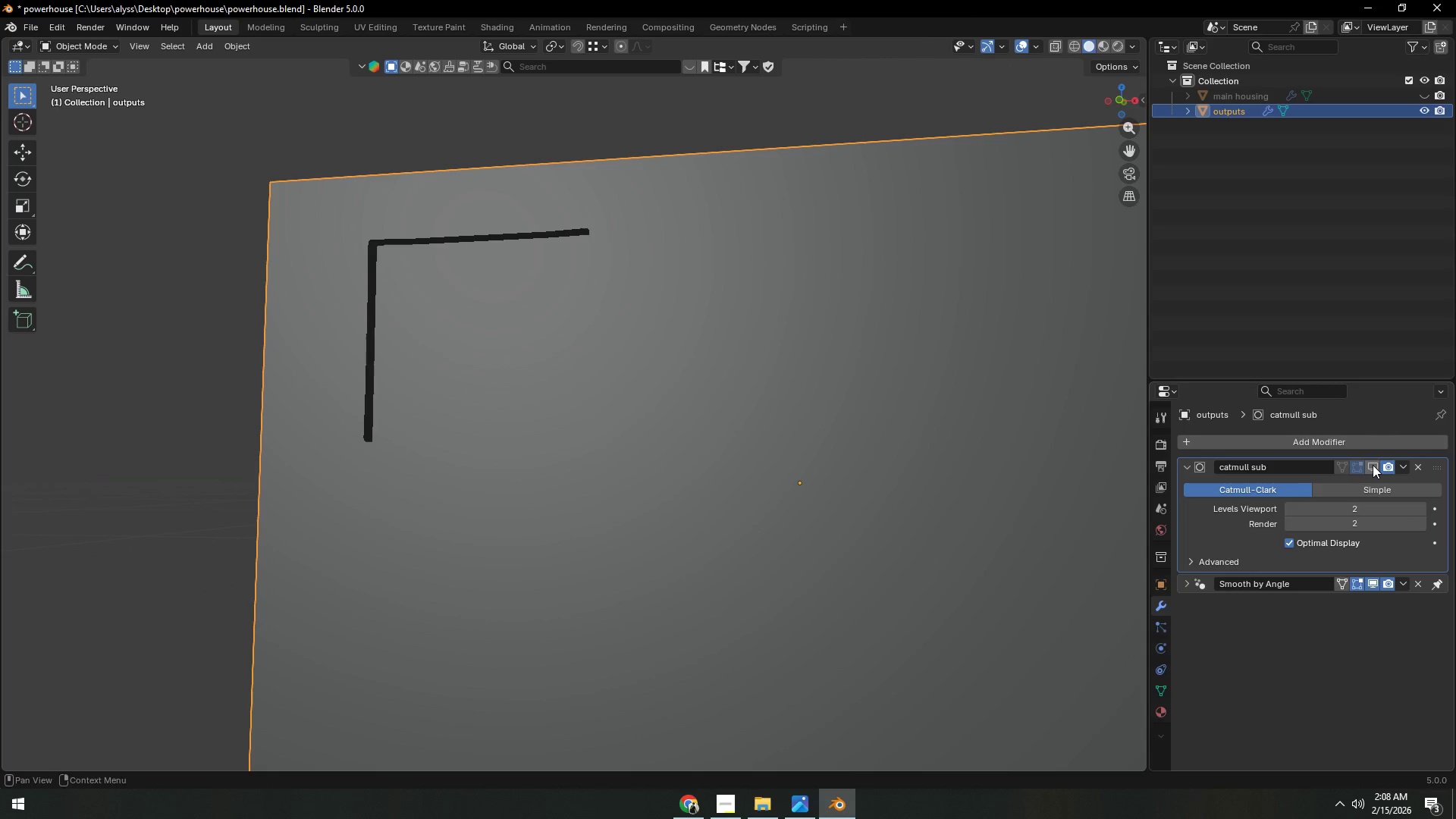 
left_click([1372, 466])
 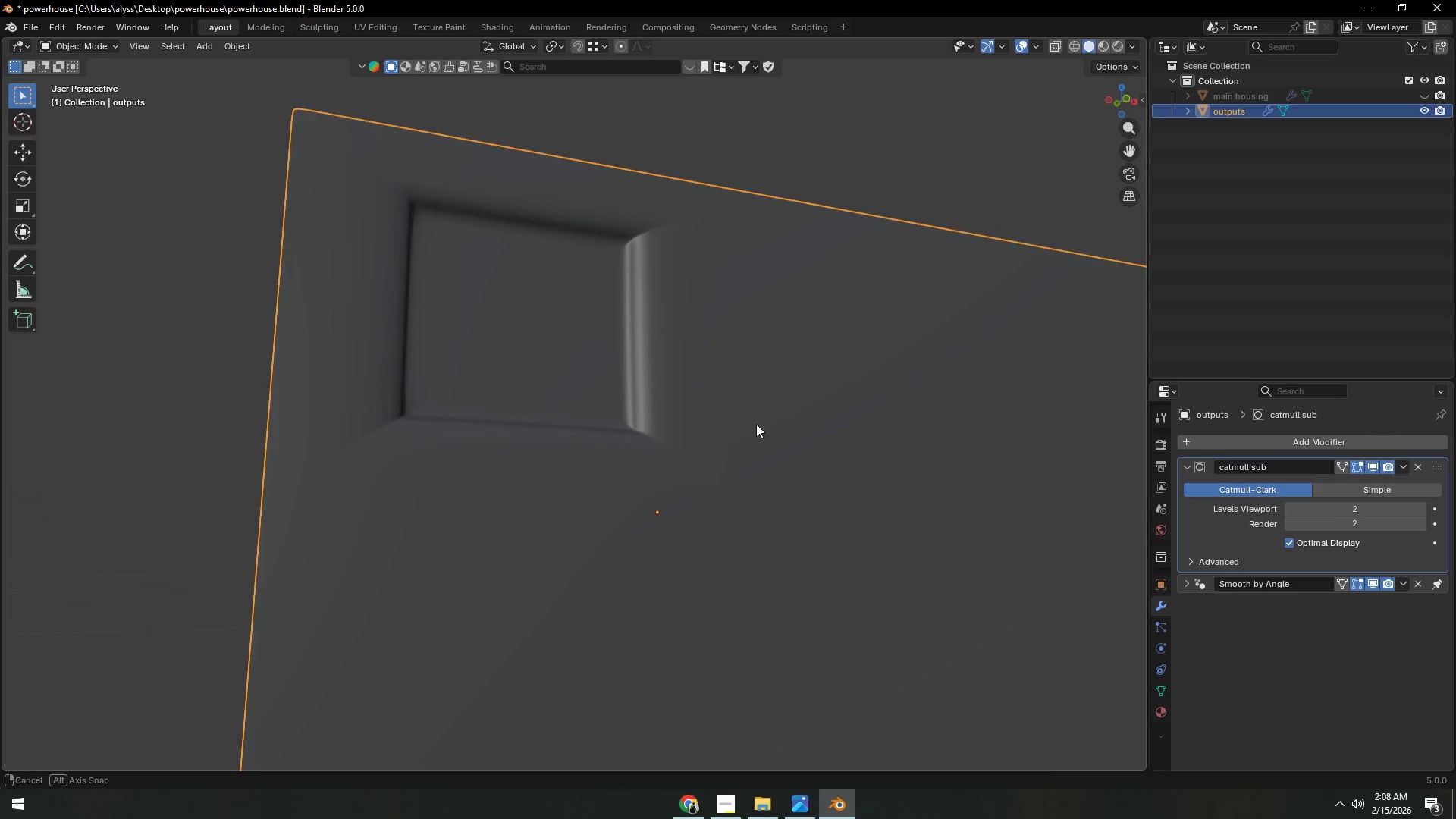 
left_click([700, 386])
 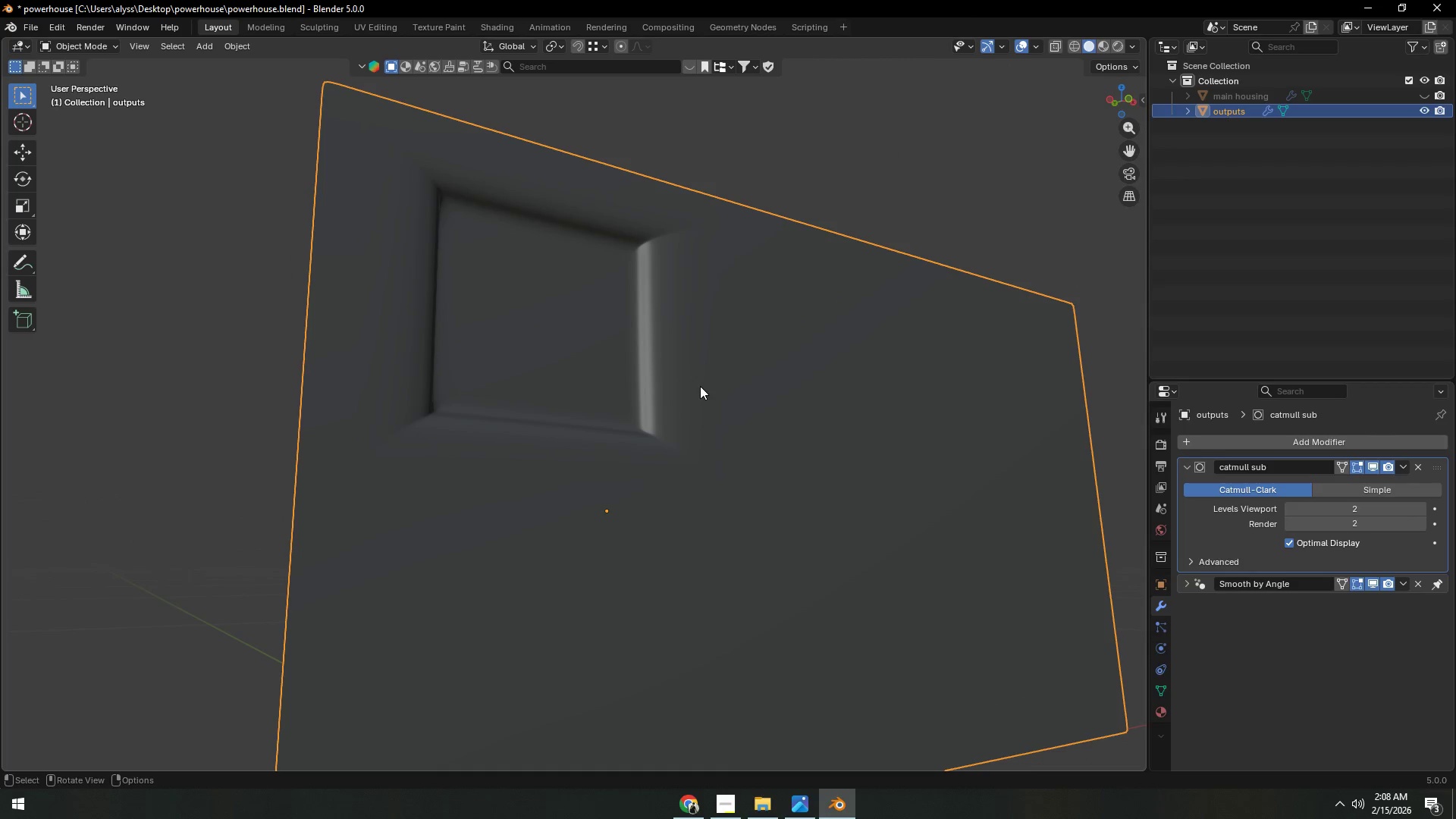 
key(Tab)
 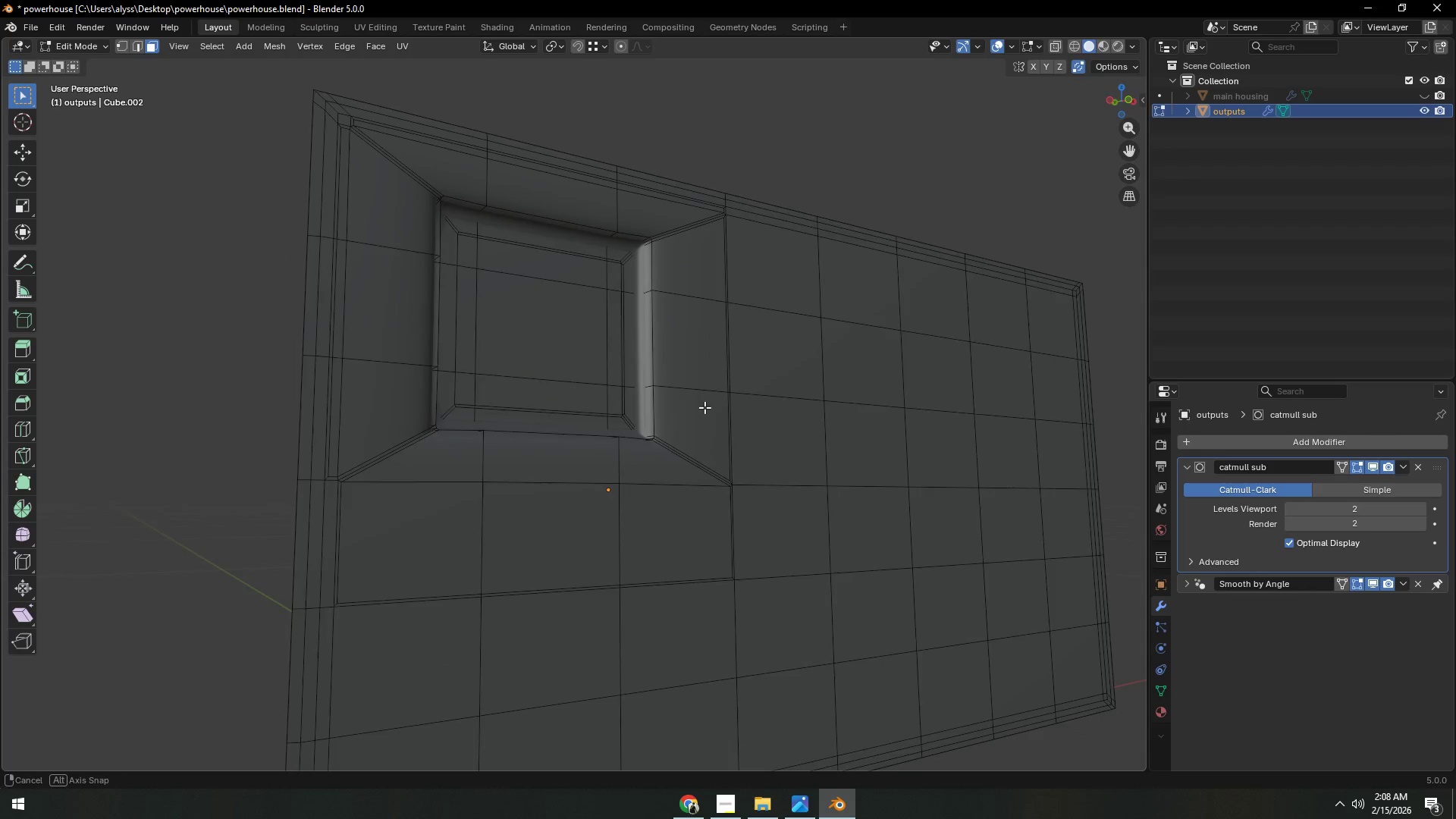 
scroll: coordinate [703, 413], scroll_direction: up, amount: 2.0
 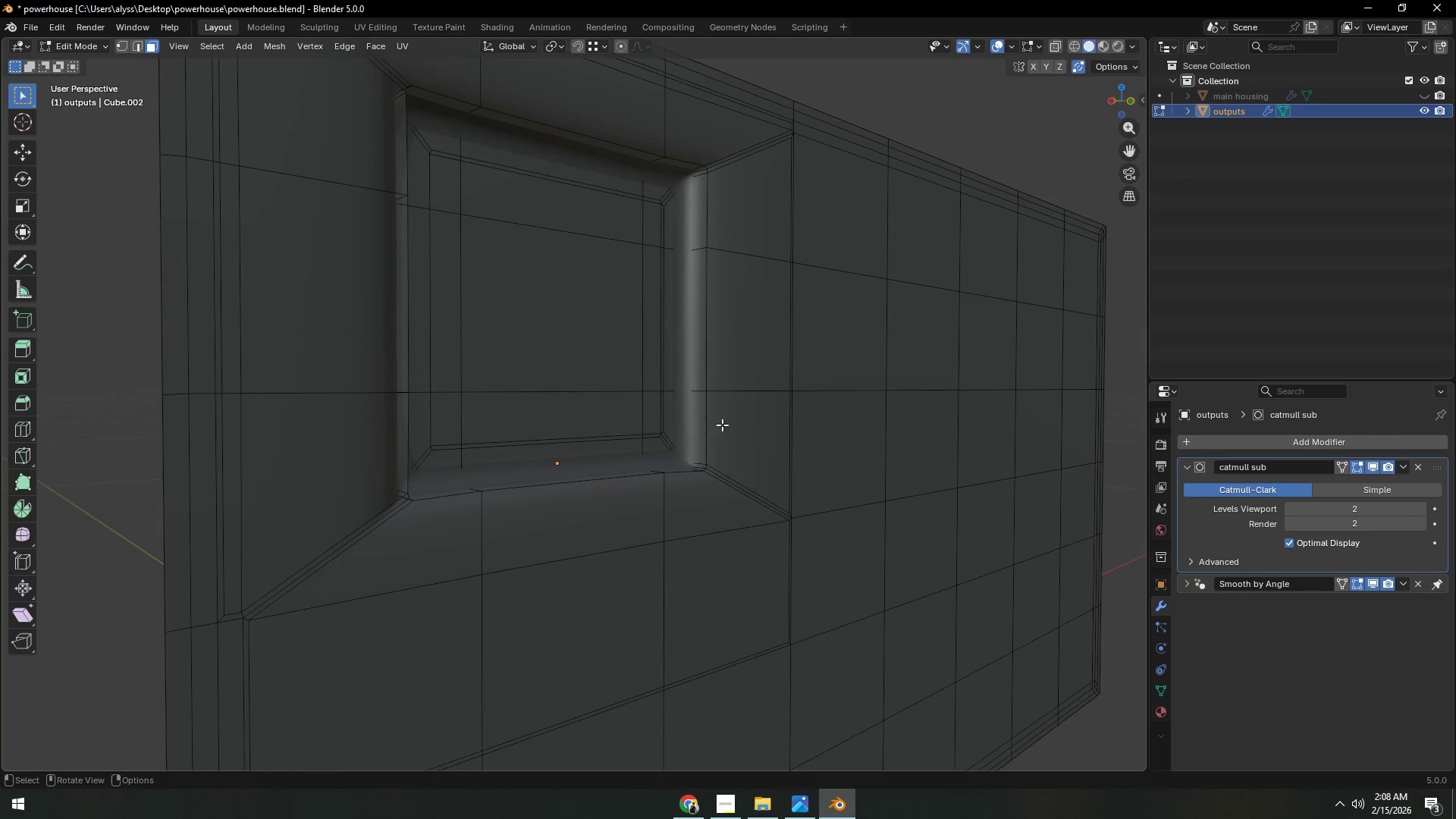 
key(Shift+ShiftLeft)
 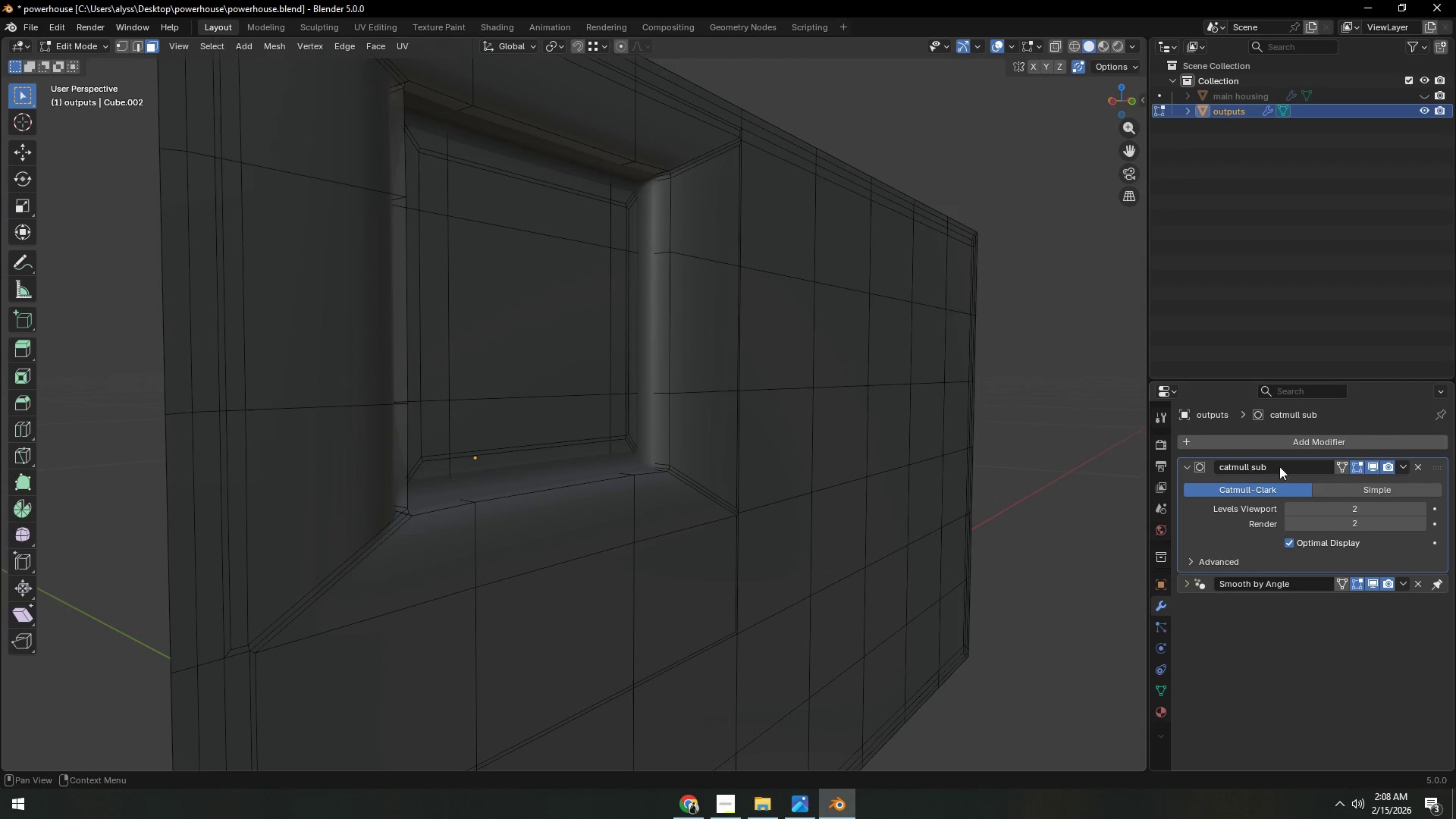 
left_click([1375, 468])
 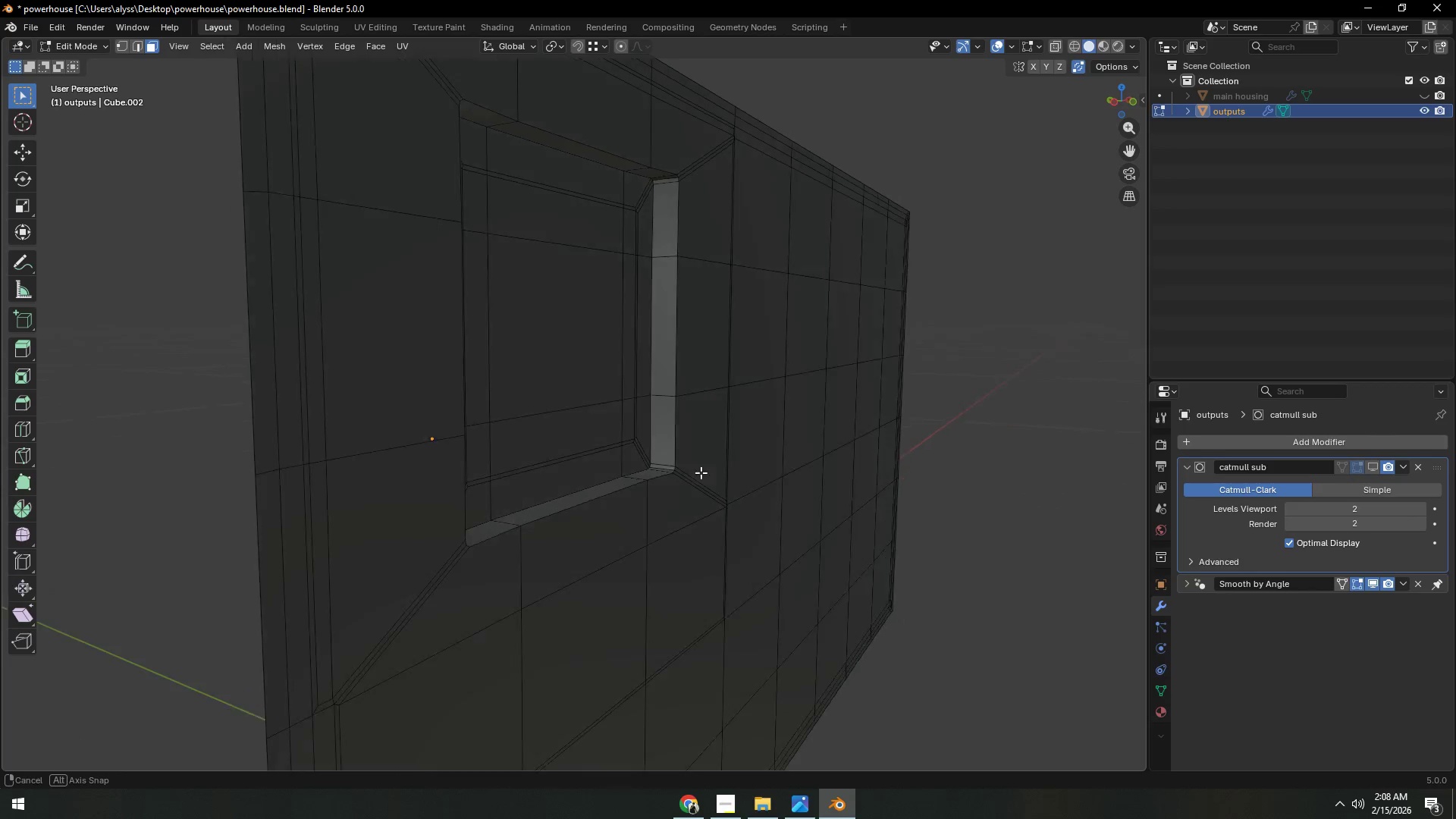 
scroll: coordinate [717, 488], scroll_direction: up, amount: 3.0
 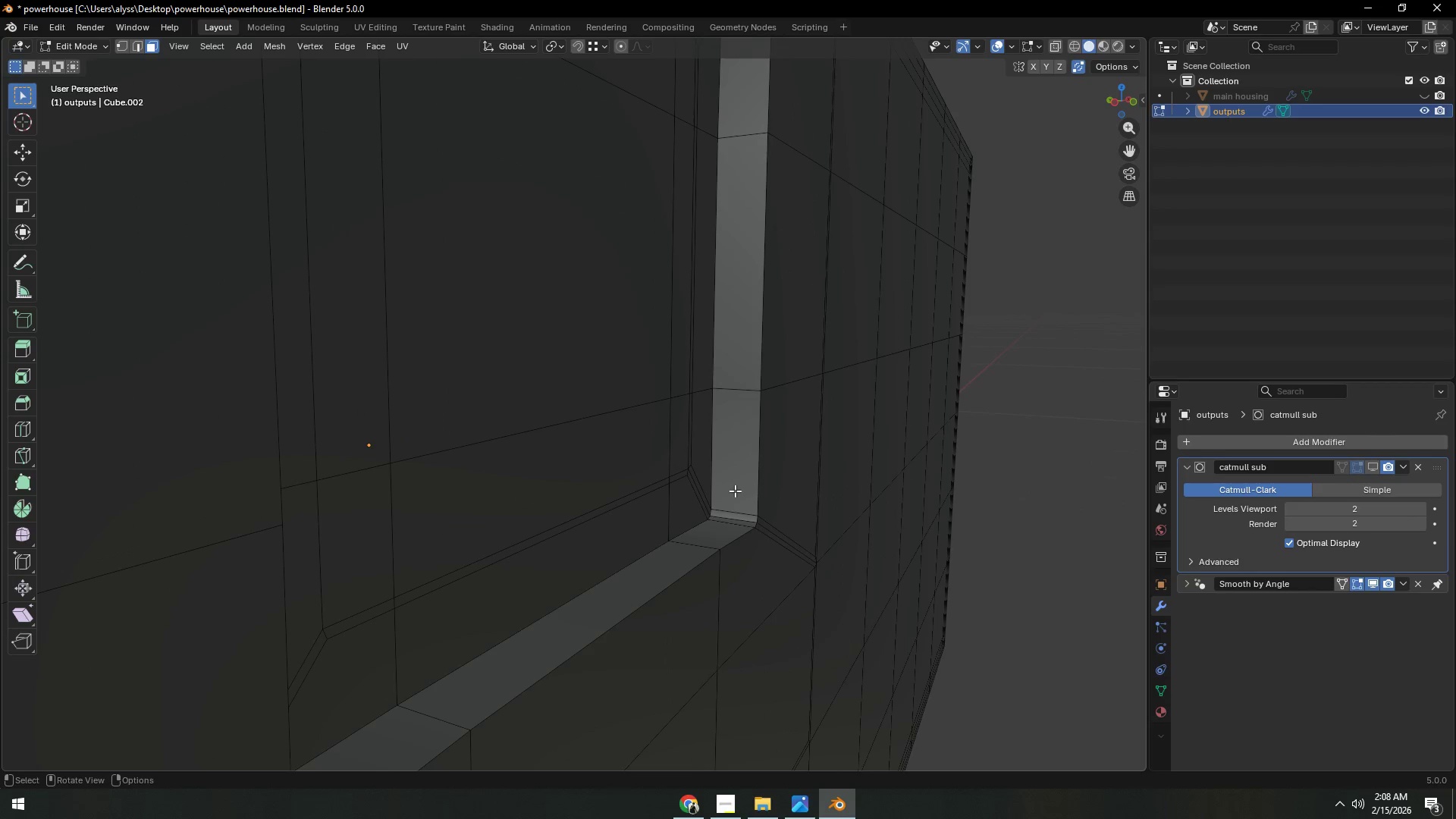 
key(Control+R)
 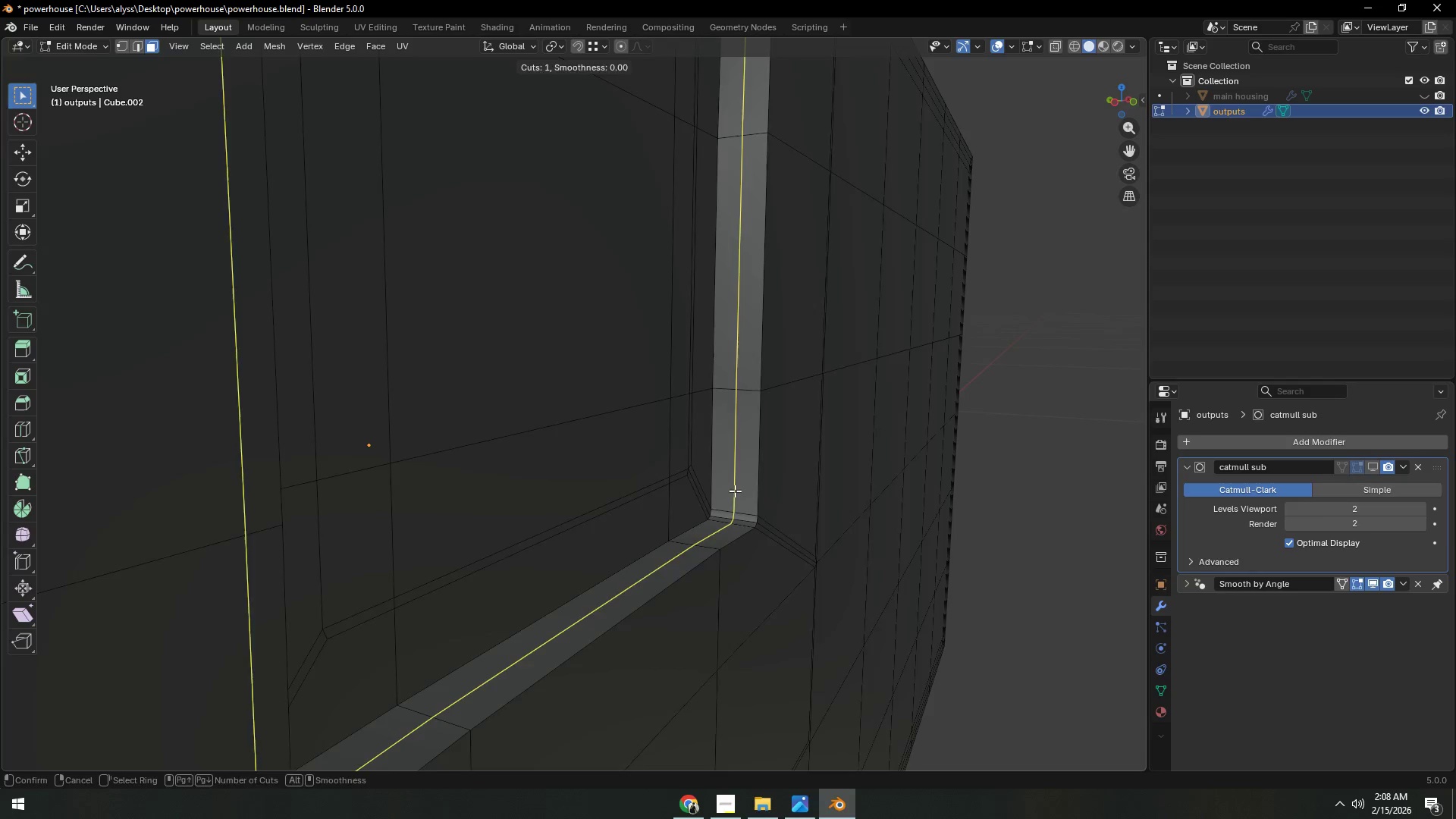 
left_click([735, 491])
 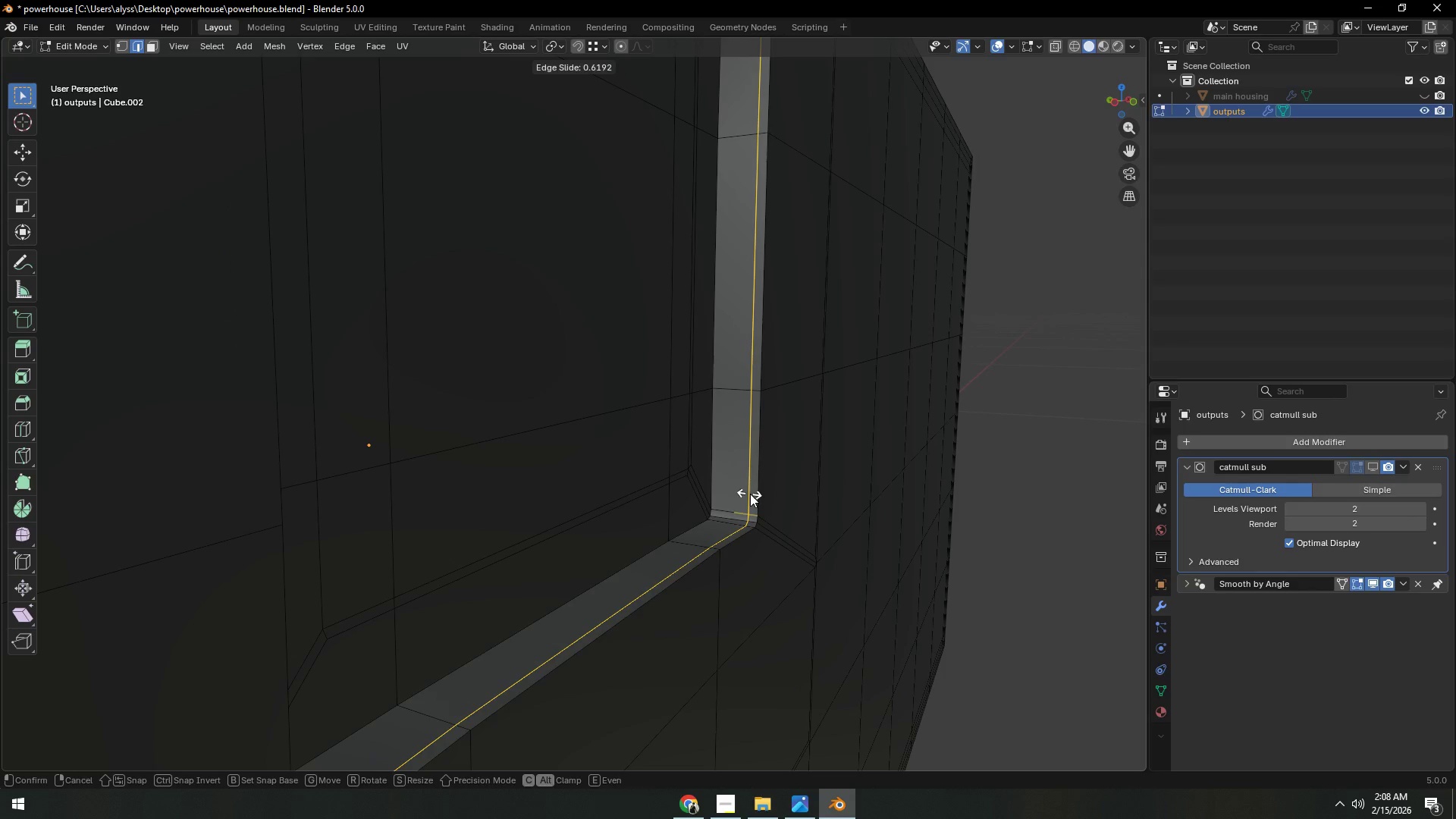 
left_click([750, 494])
 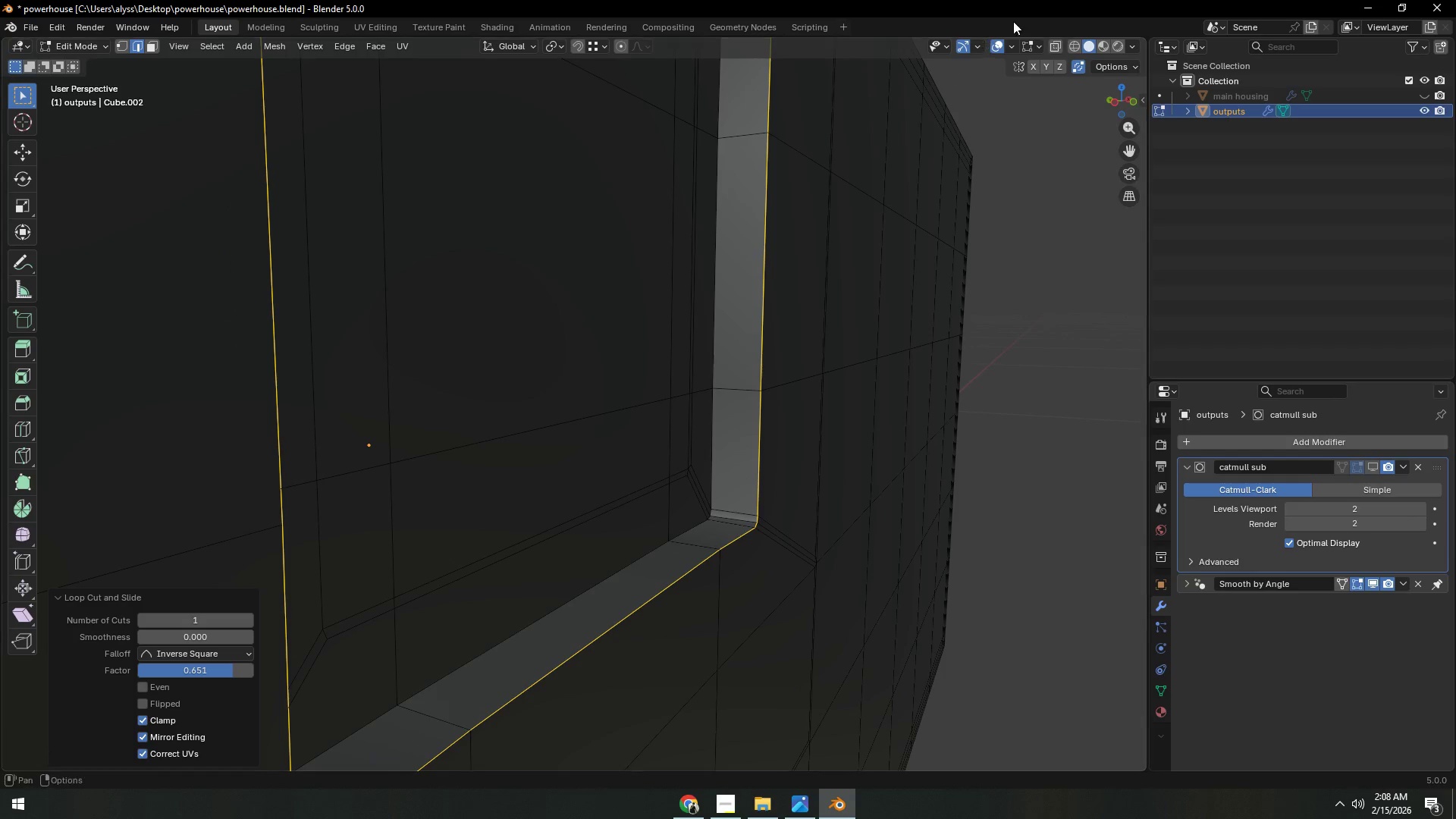 
left_click([1078, 67])
 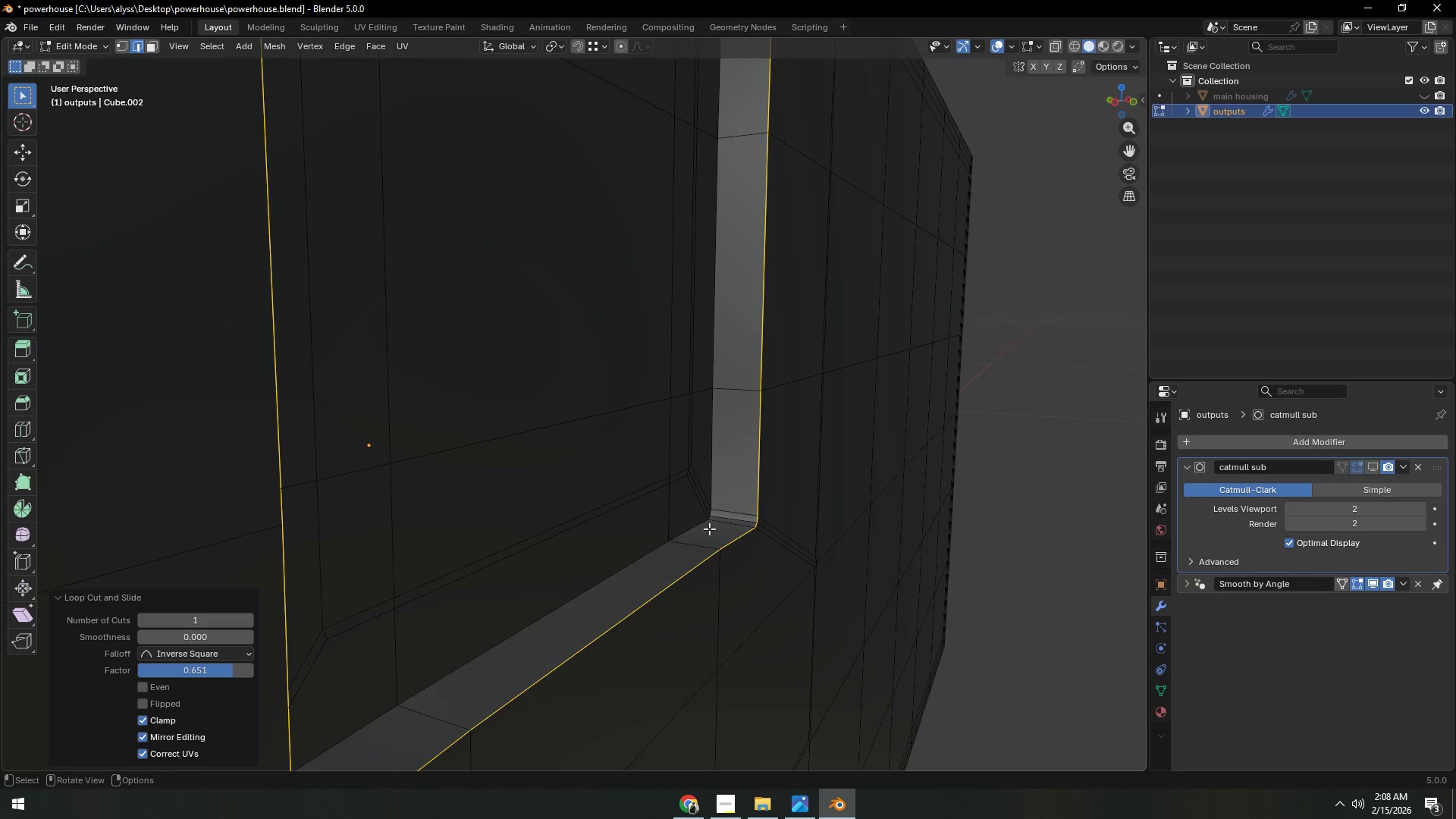 
key(Control+ControlLeft)
 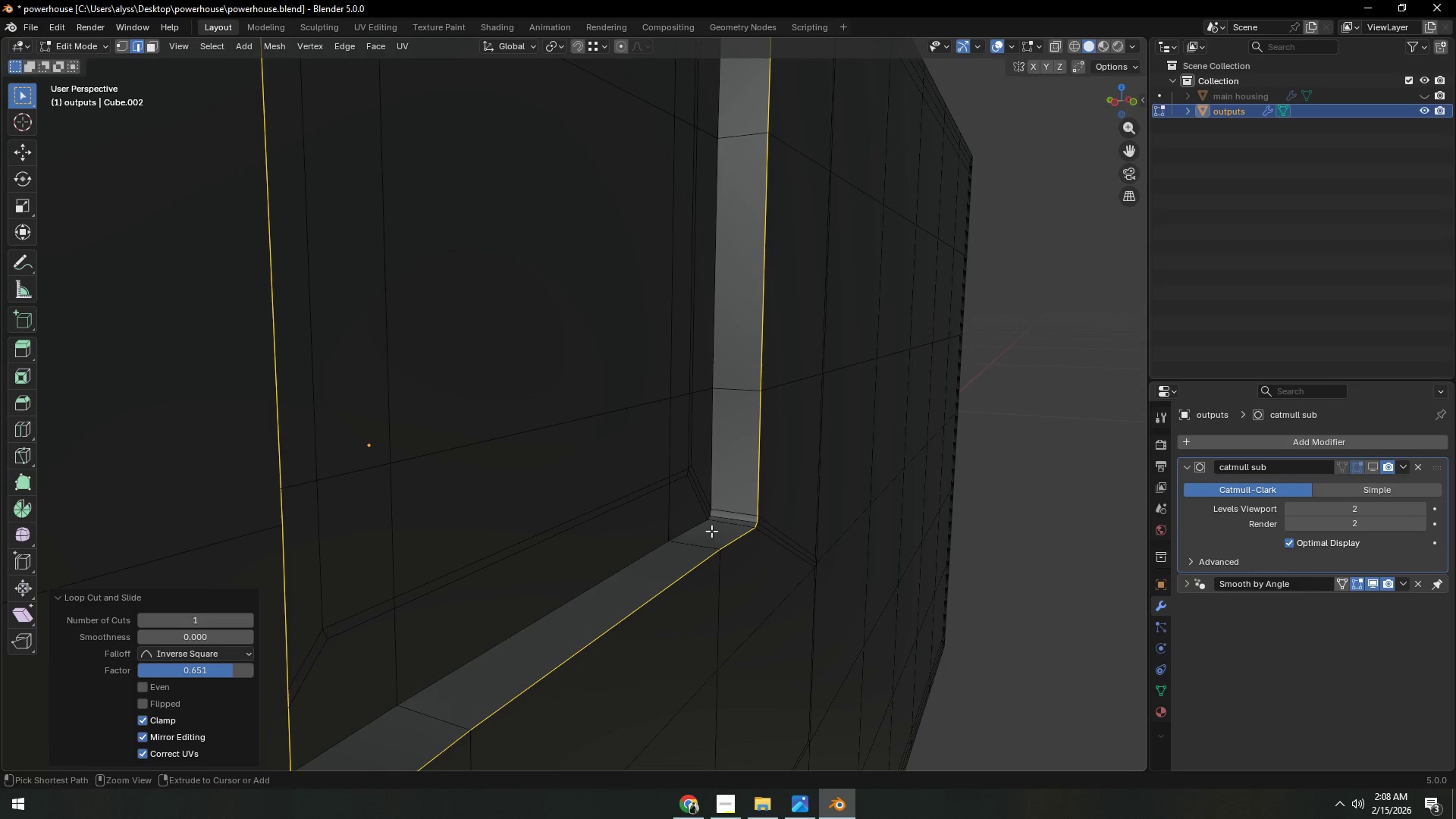 
key(Control+R)
 